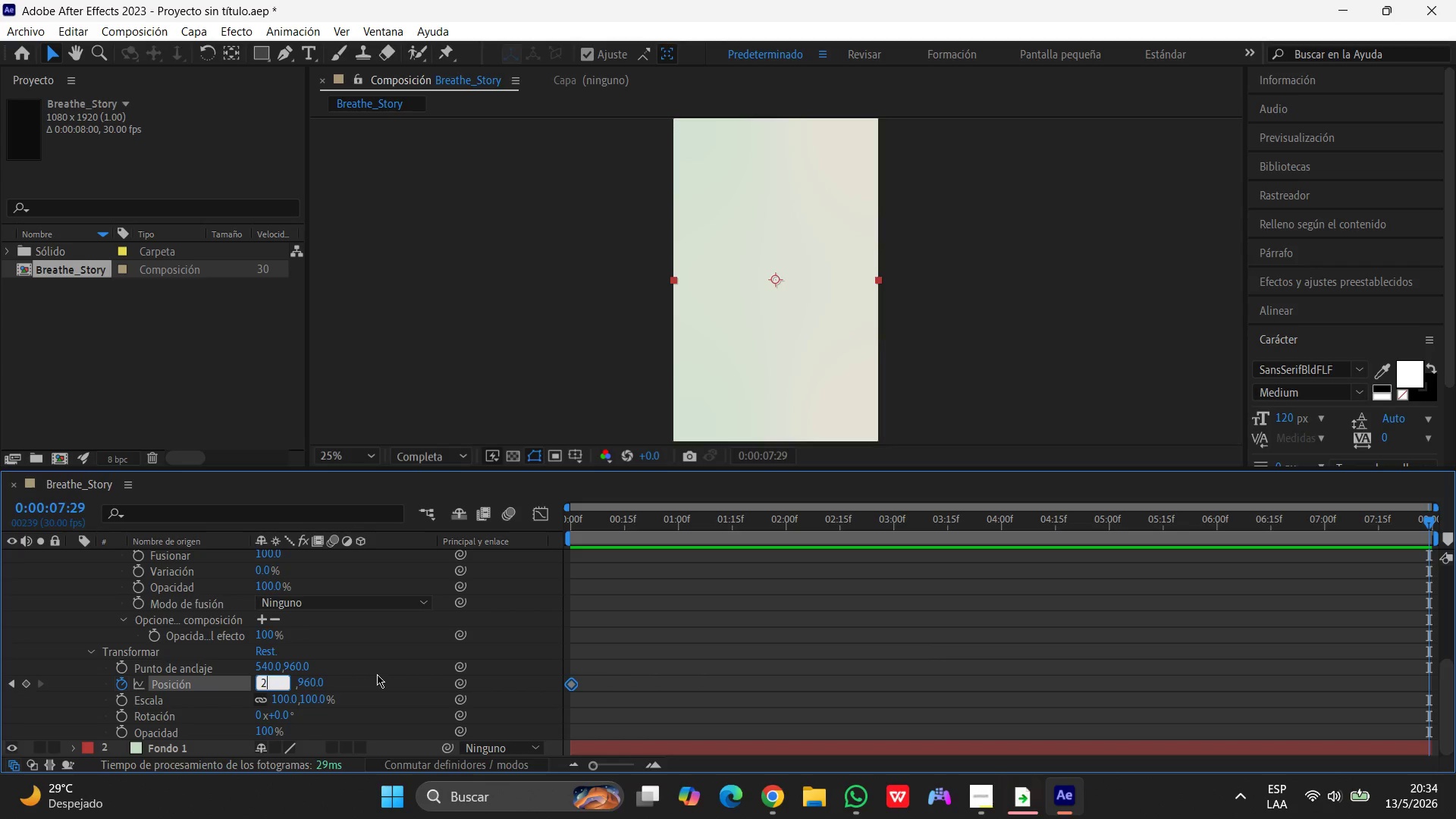 
key(Numpad0)
 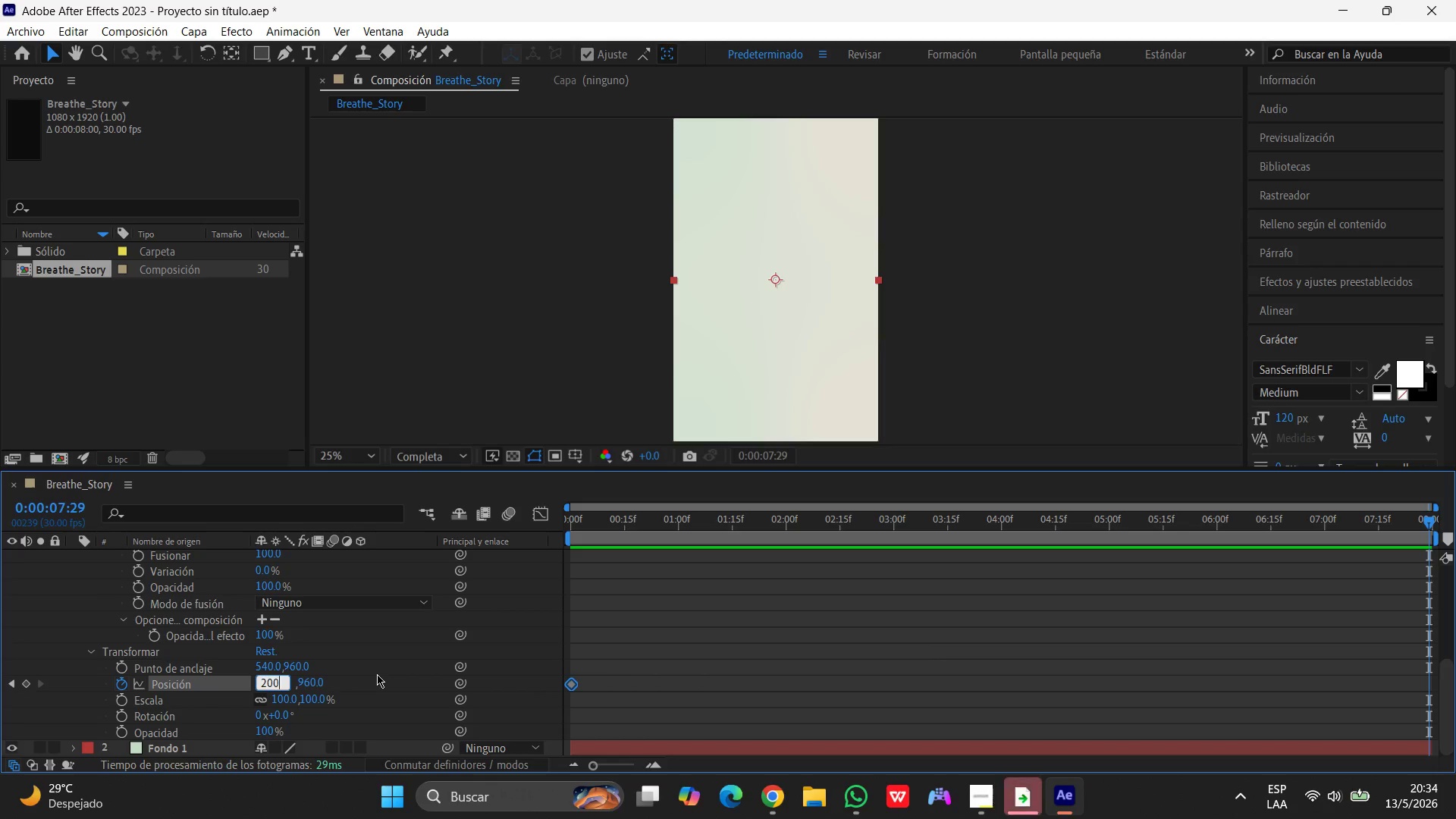 
key(Numpad0)
 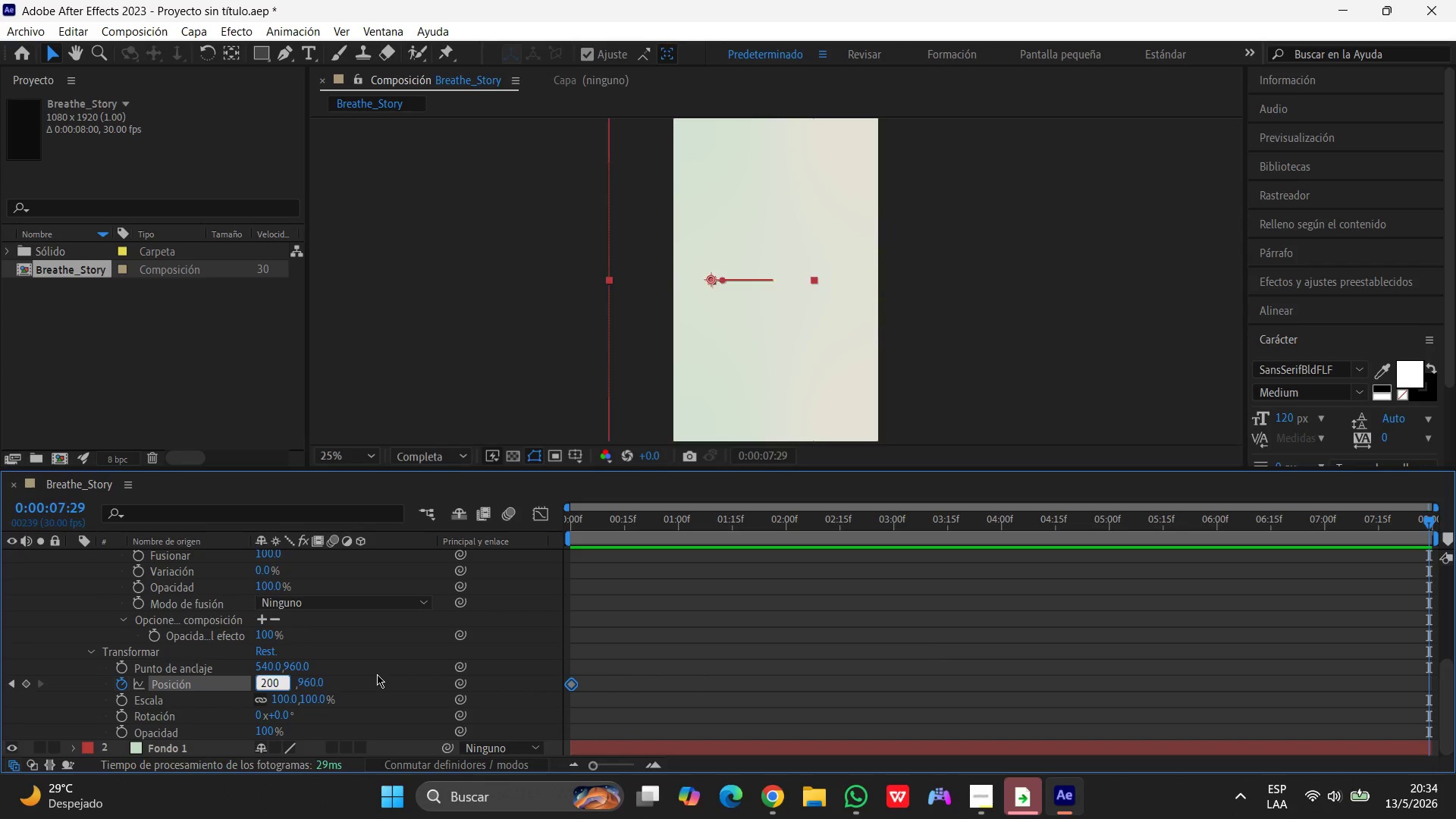 
key(Enter)
 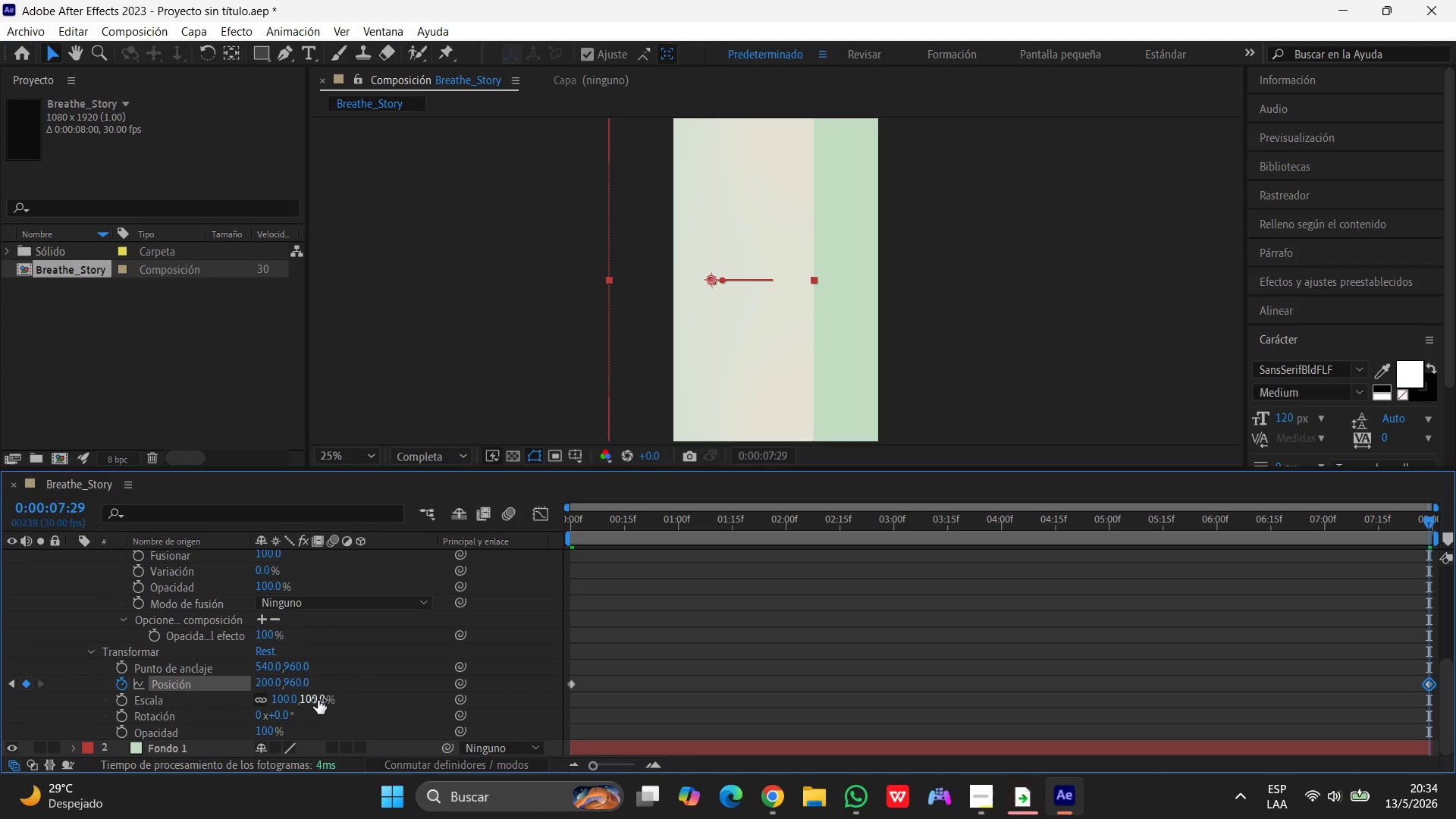 
scroll: coordinate [230, 688], scroll_direction: up, amount: 1.0
 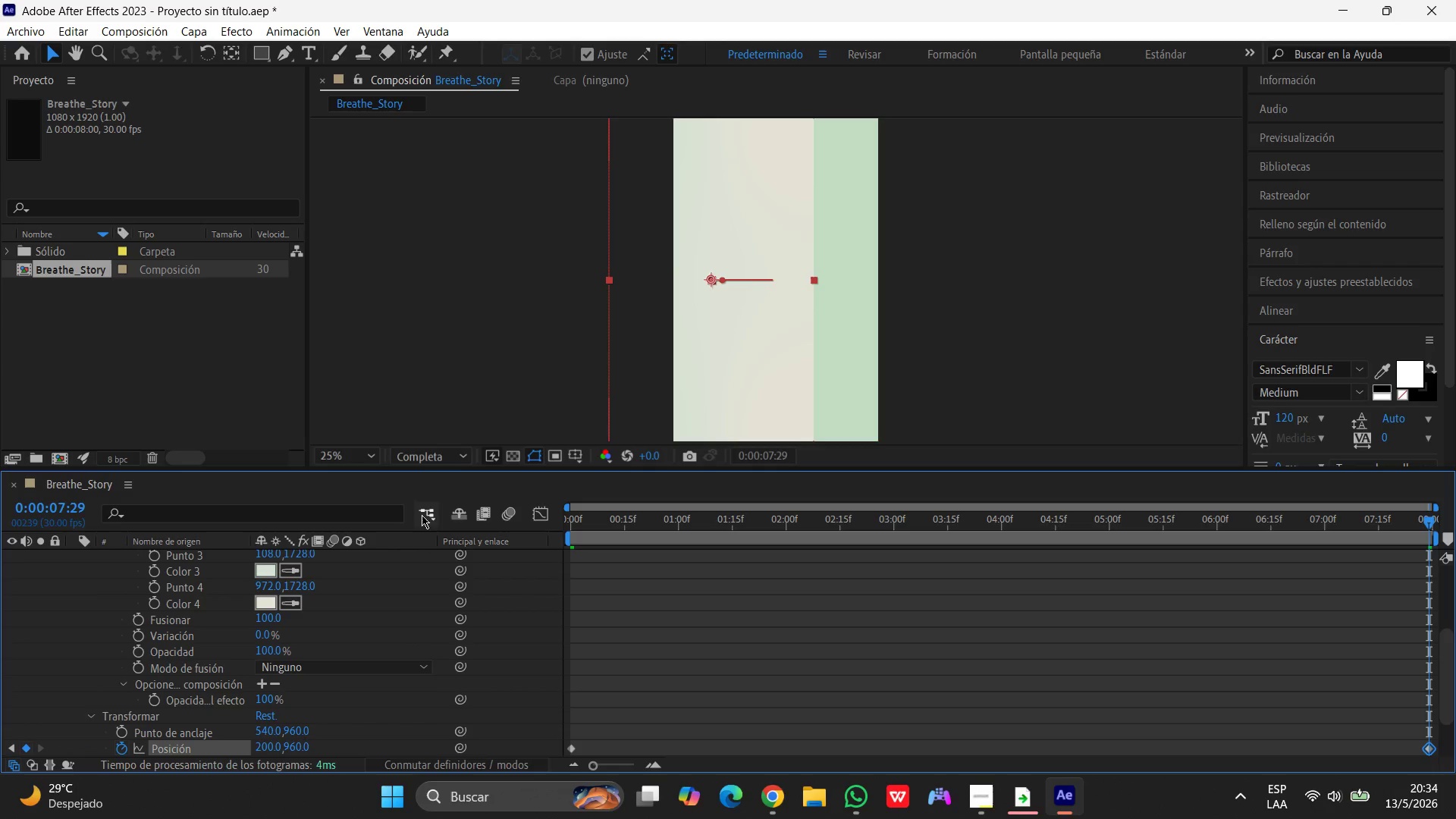 
left_click_drag(start_coordinate=[439, 467], to_coordinate=[488, 56])
 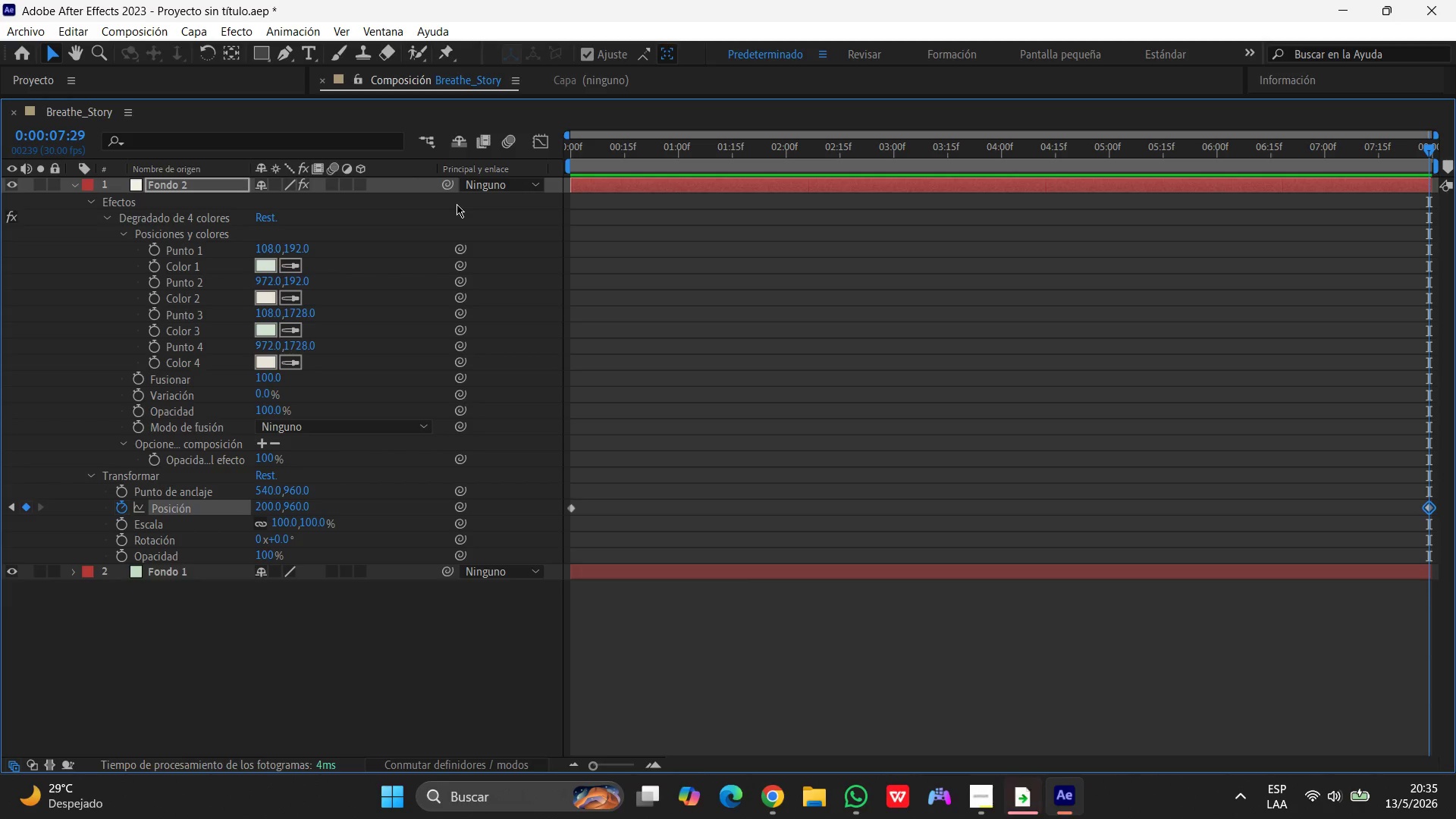 
wait(43.16)
 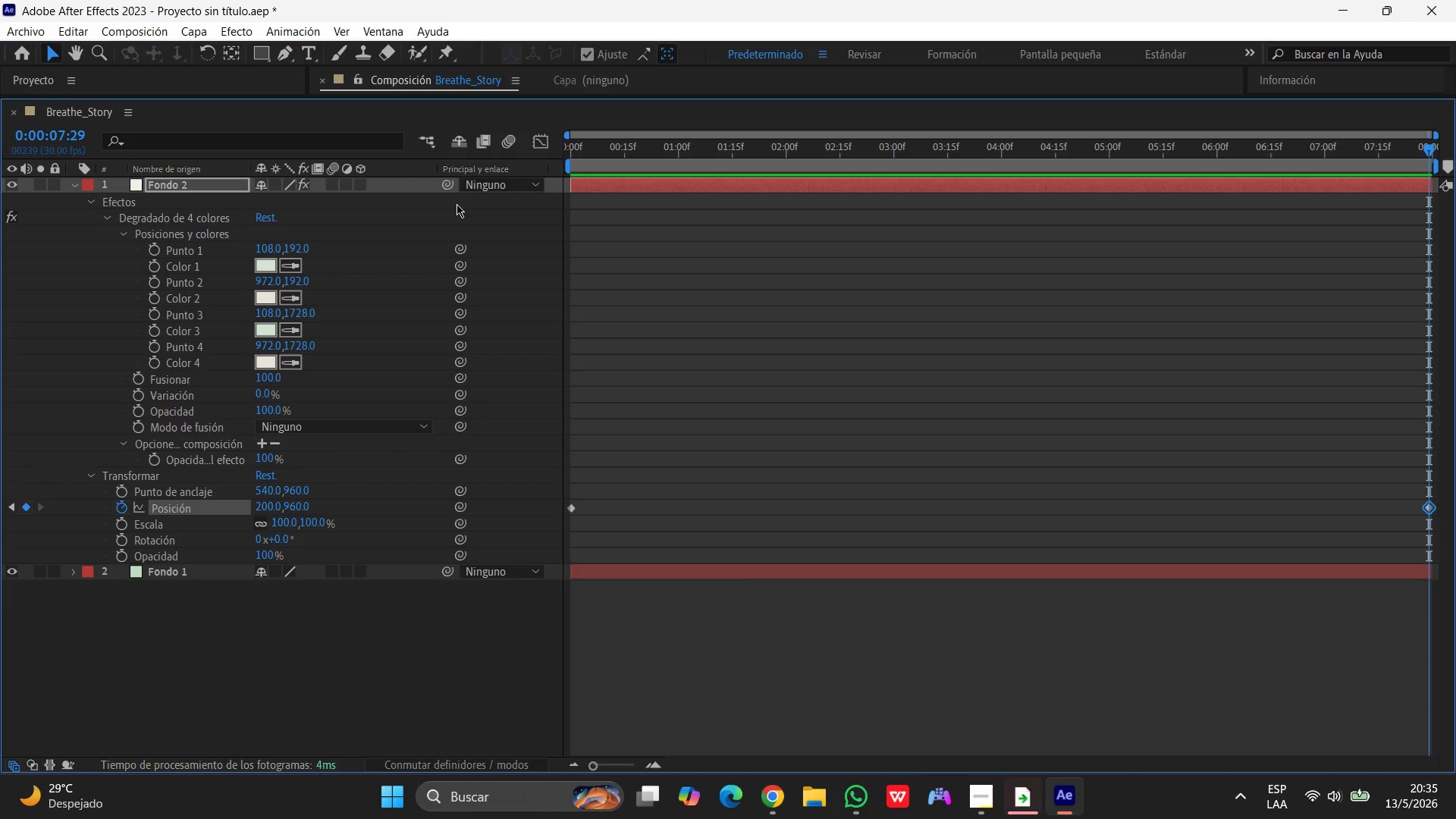 
left_click([118, 375])
 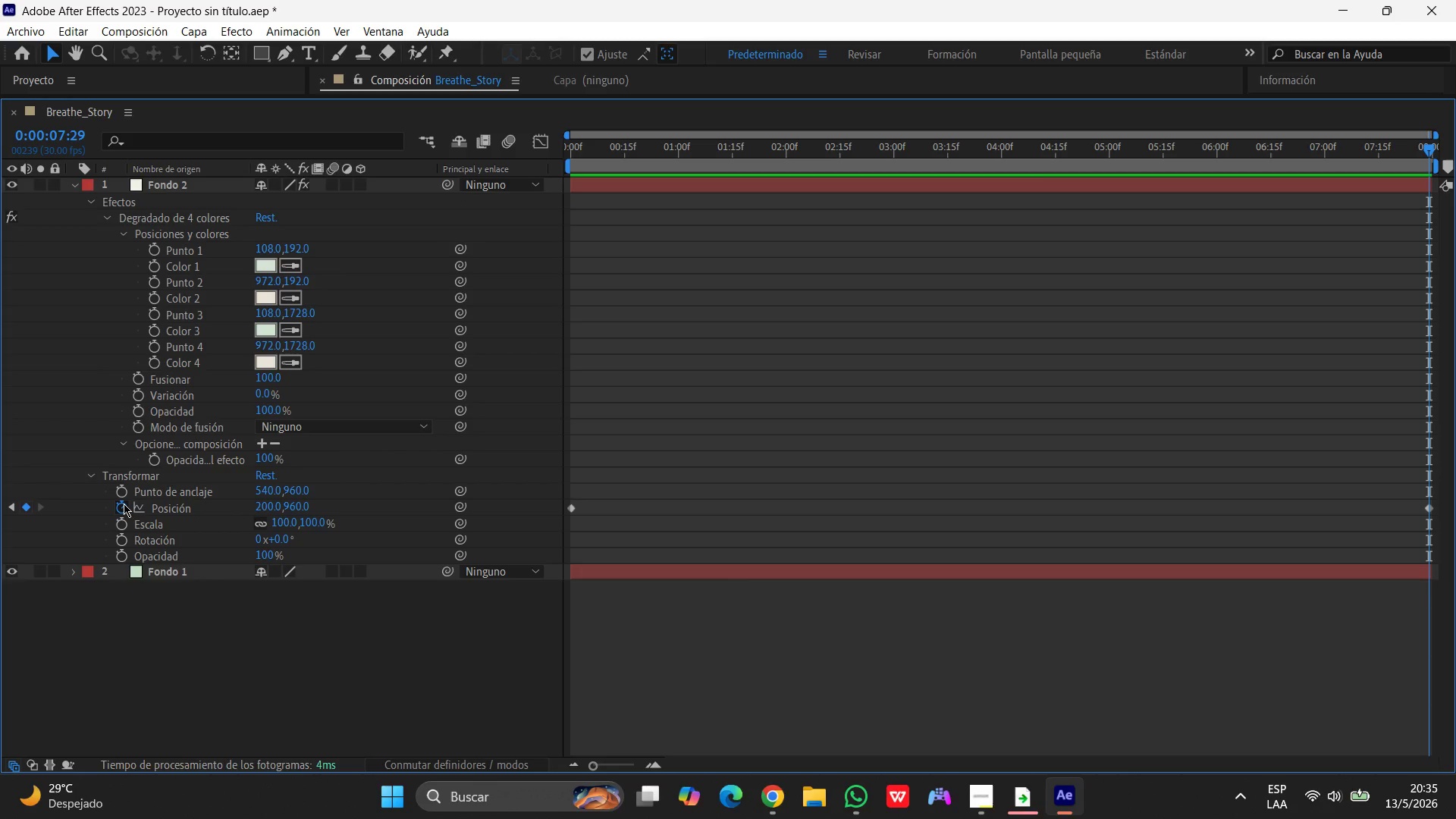 
key(Control+Z)
 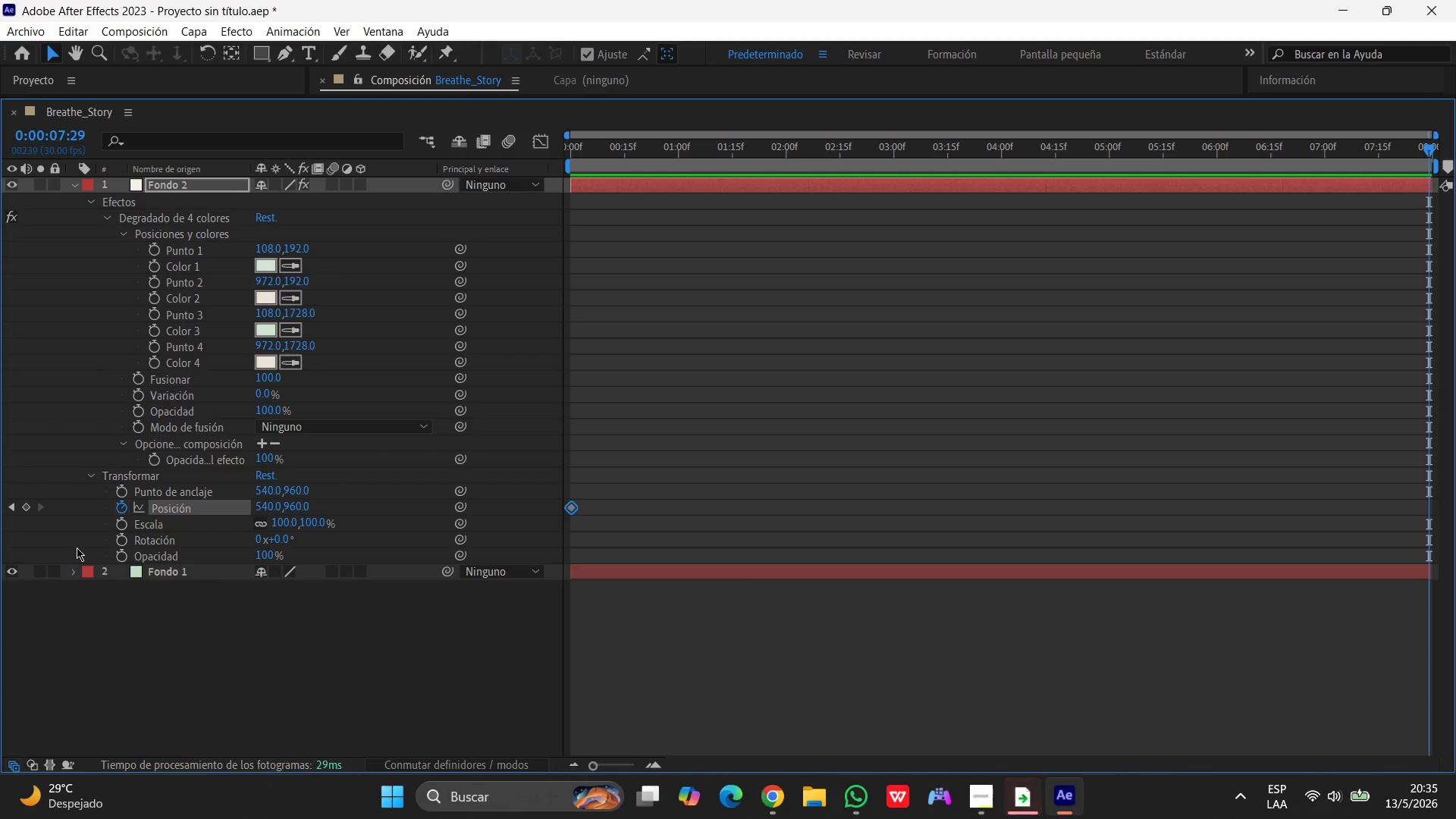 
key(Control+Z)
 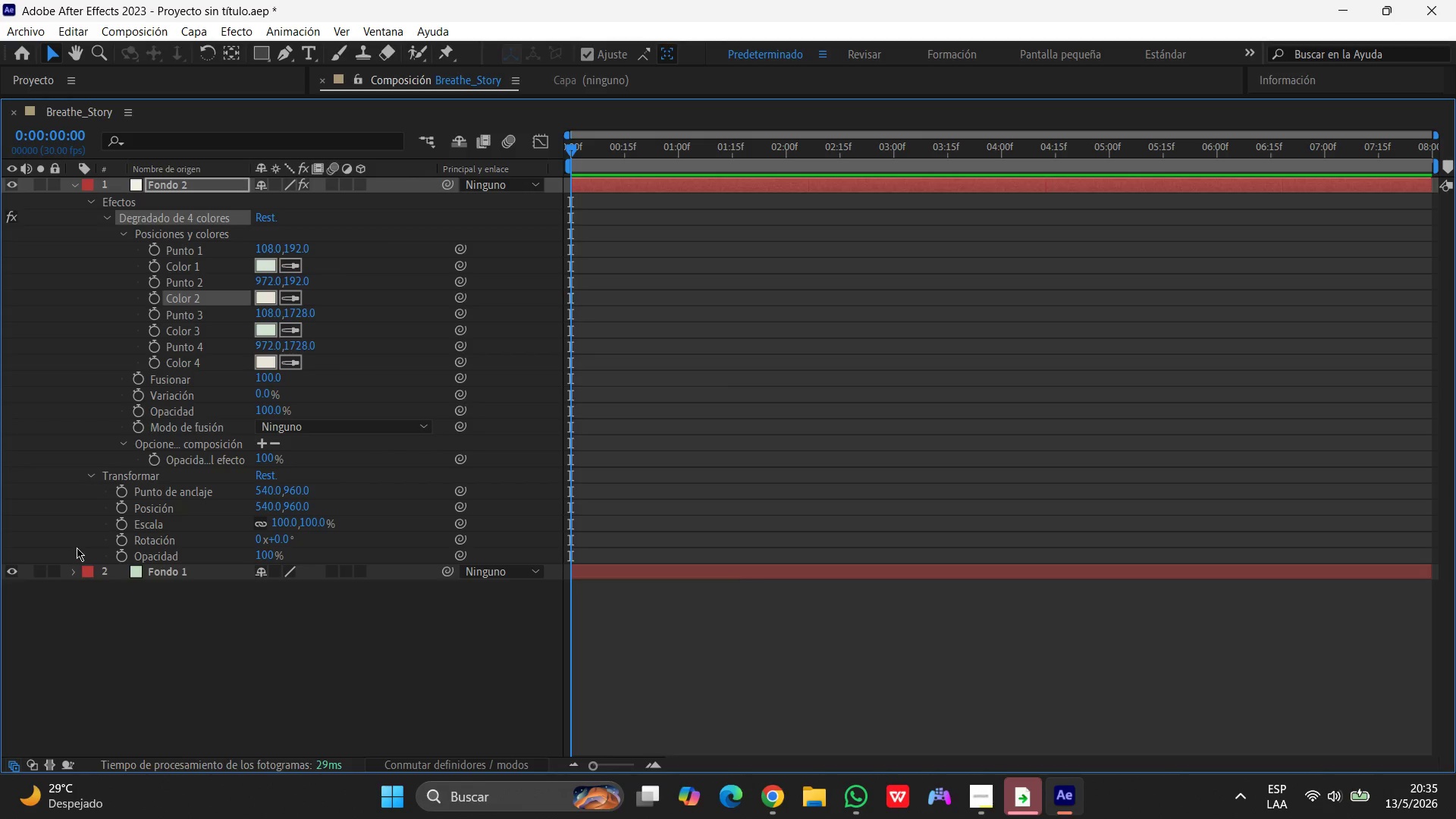 
wait(7.42)
 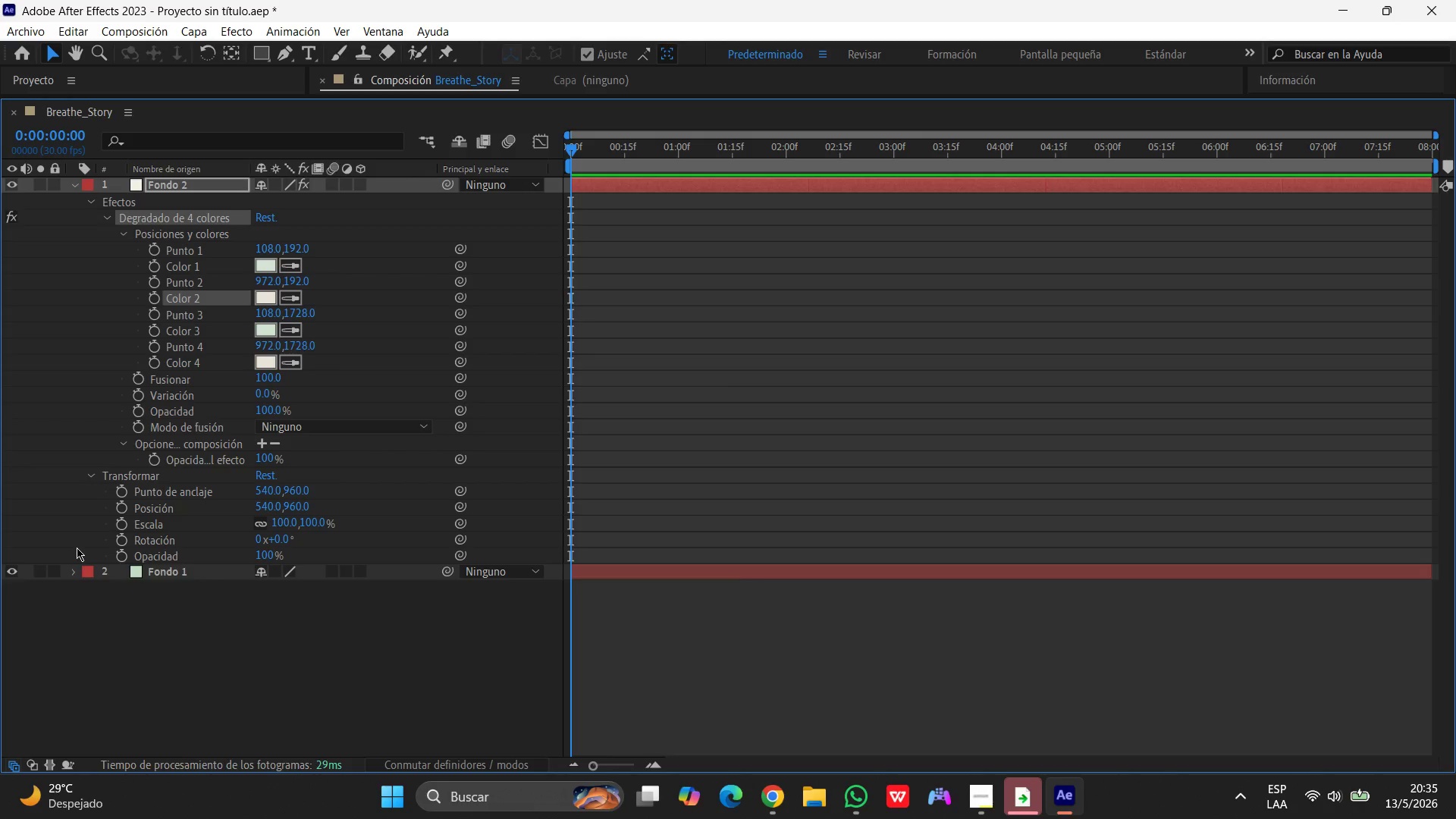 
scroll: coordinate [316, 375], scroll_direction: up, amount: 2.0
 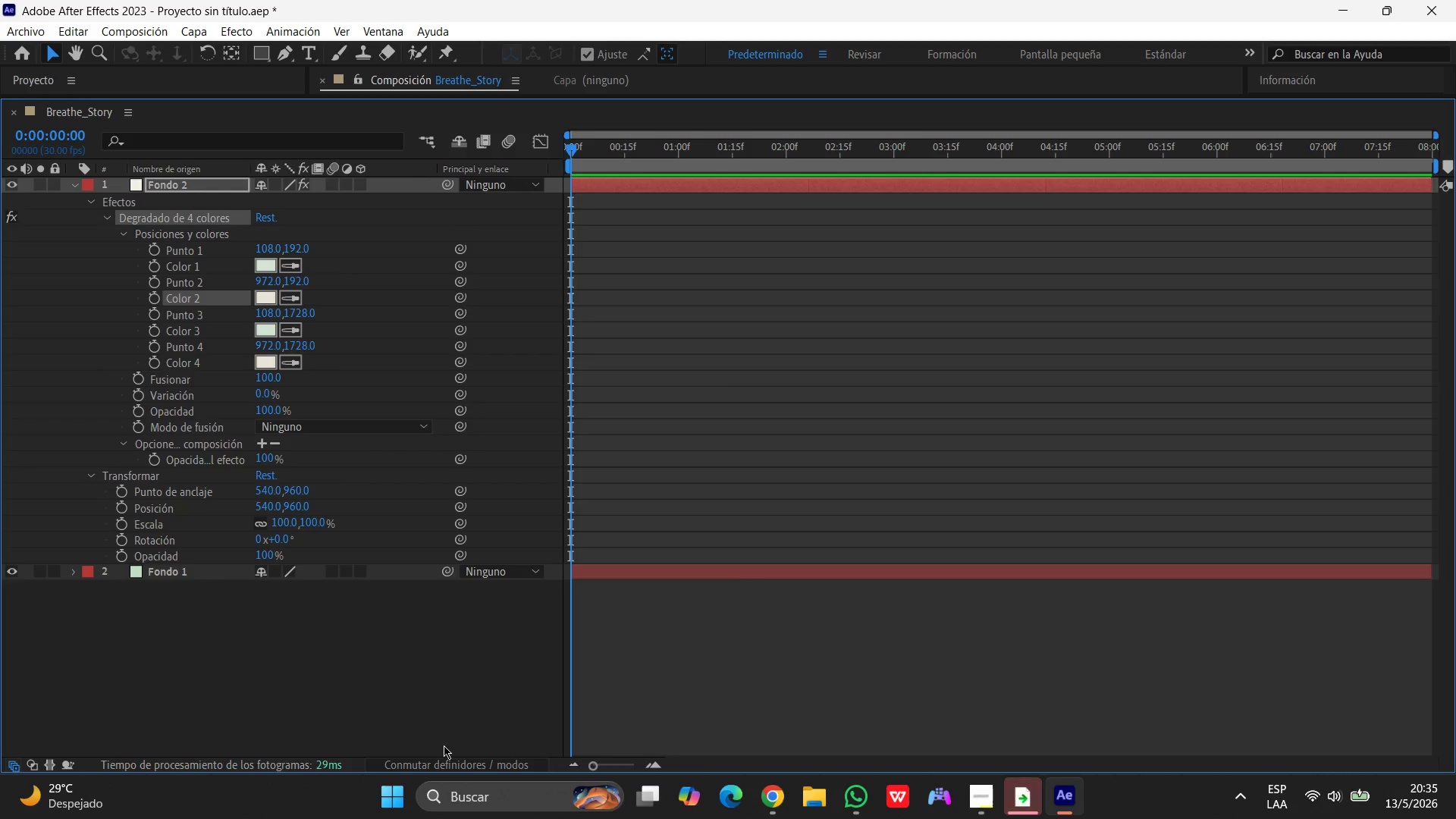 
left_click([449, 764])
 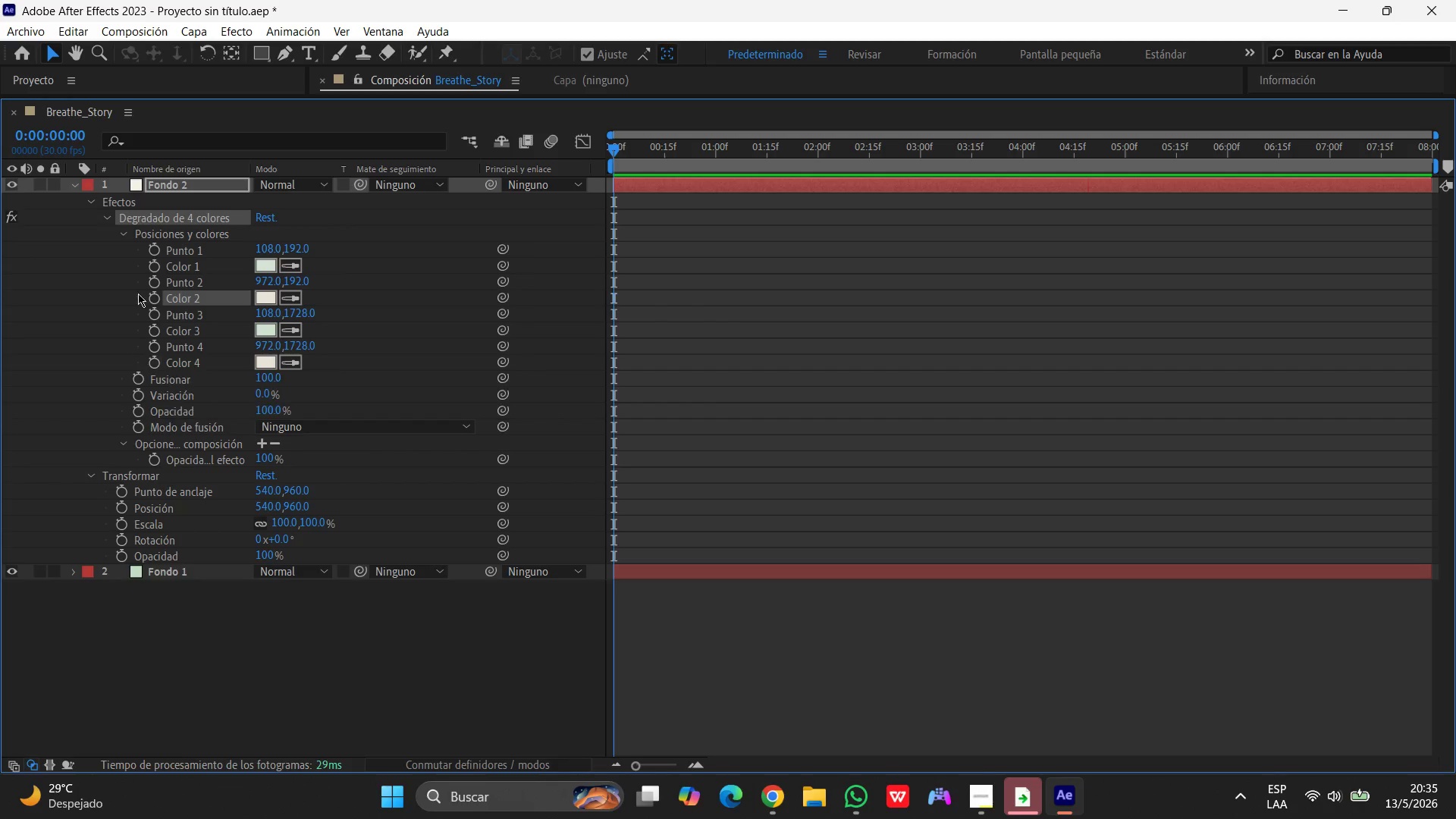 
left_click([124, 235])
 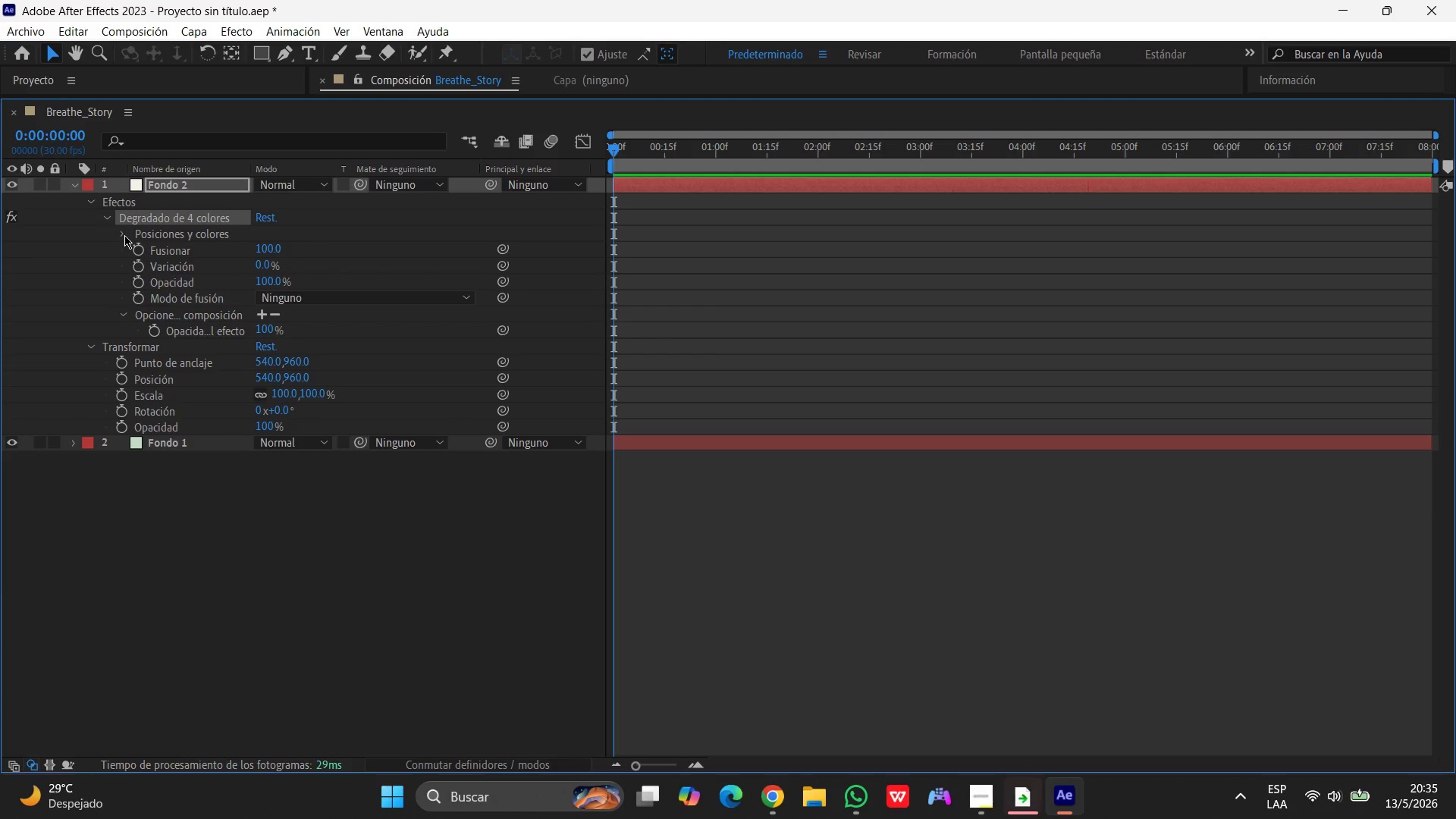 
left_click([124, 235])
 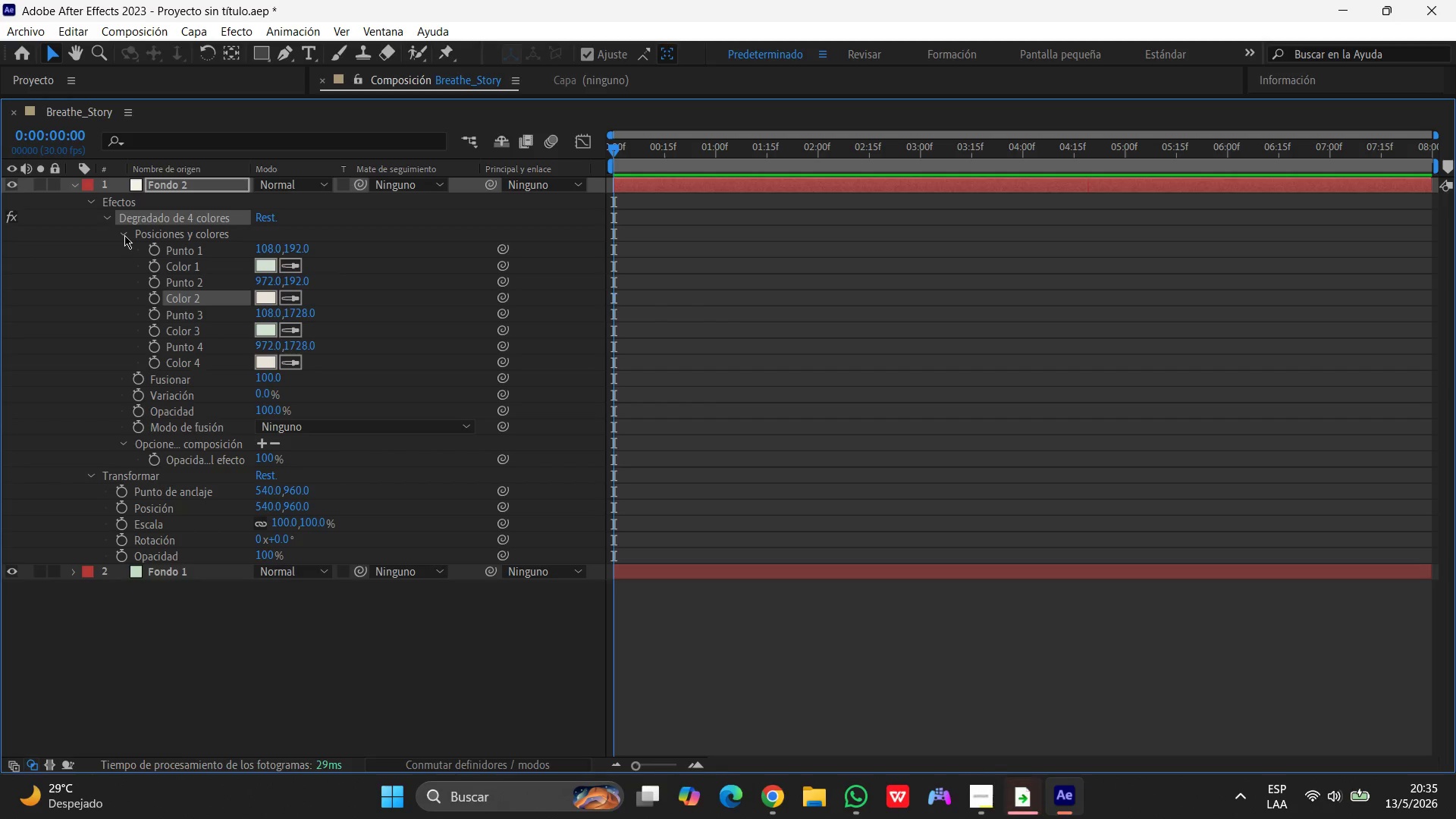 
wait(31.08)
 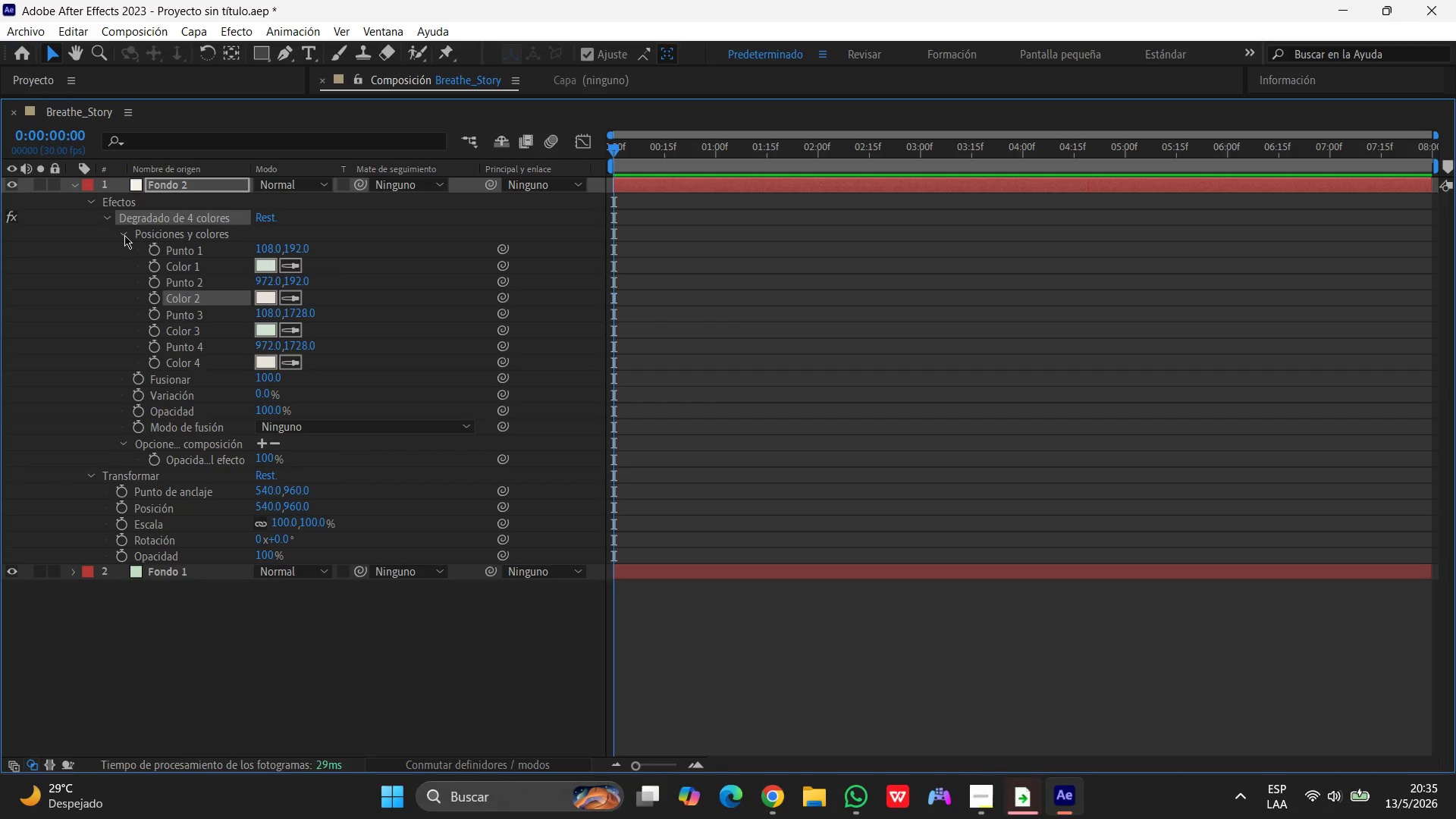 
left_click([158, 247])
 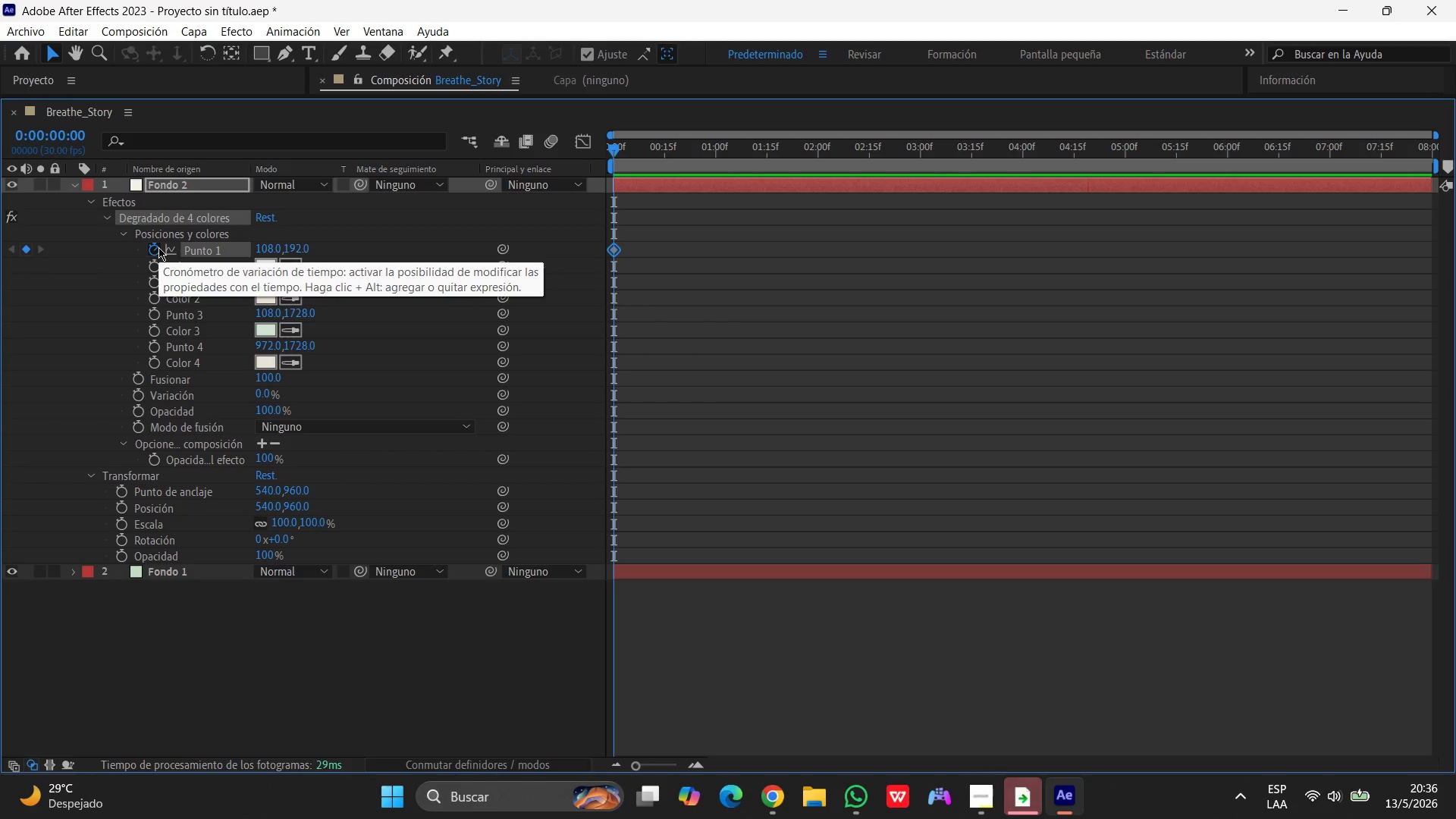 
wait(11.3)
 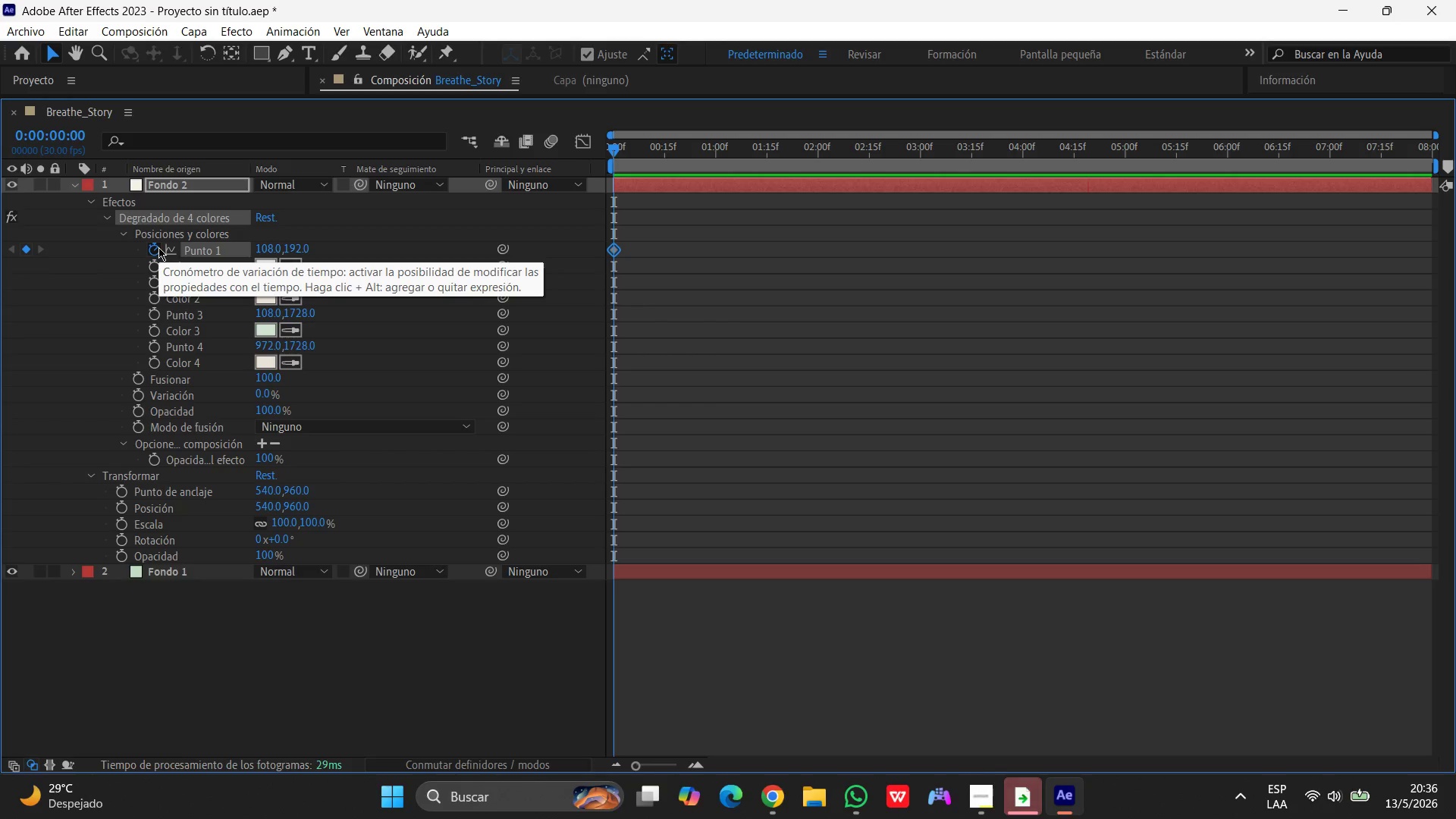 
left_click([155, 285])
 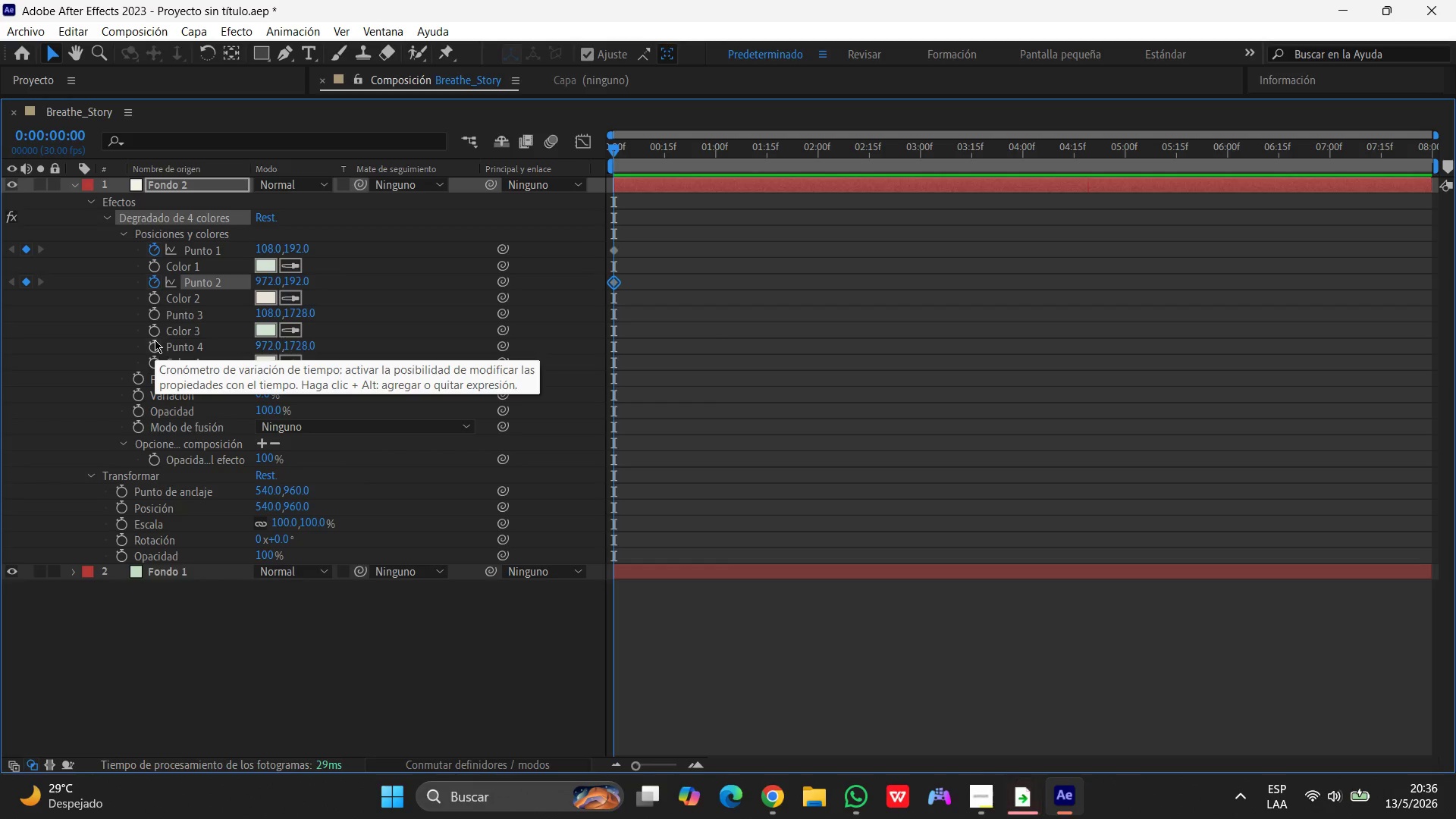 
left_click([155, 316])
 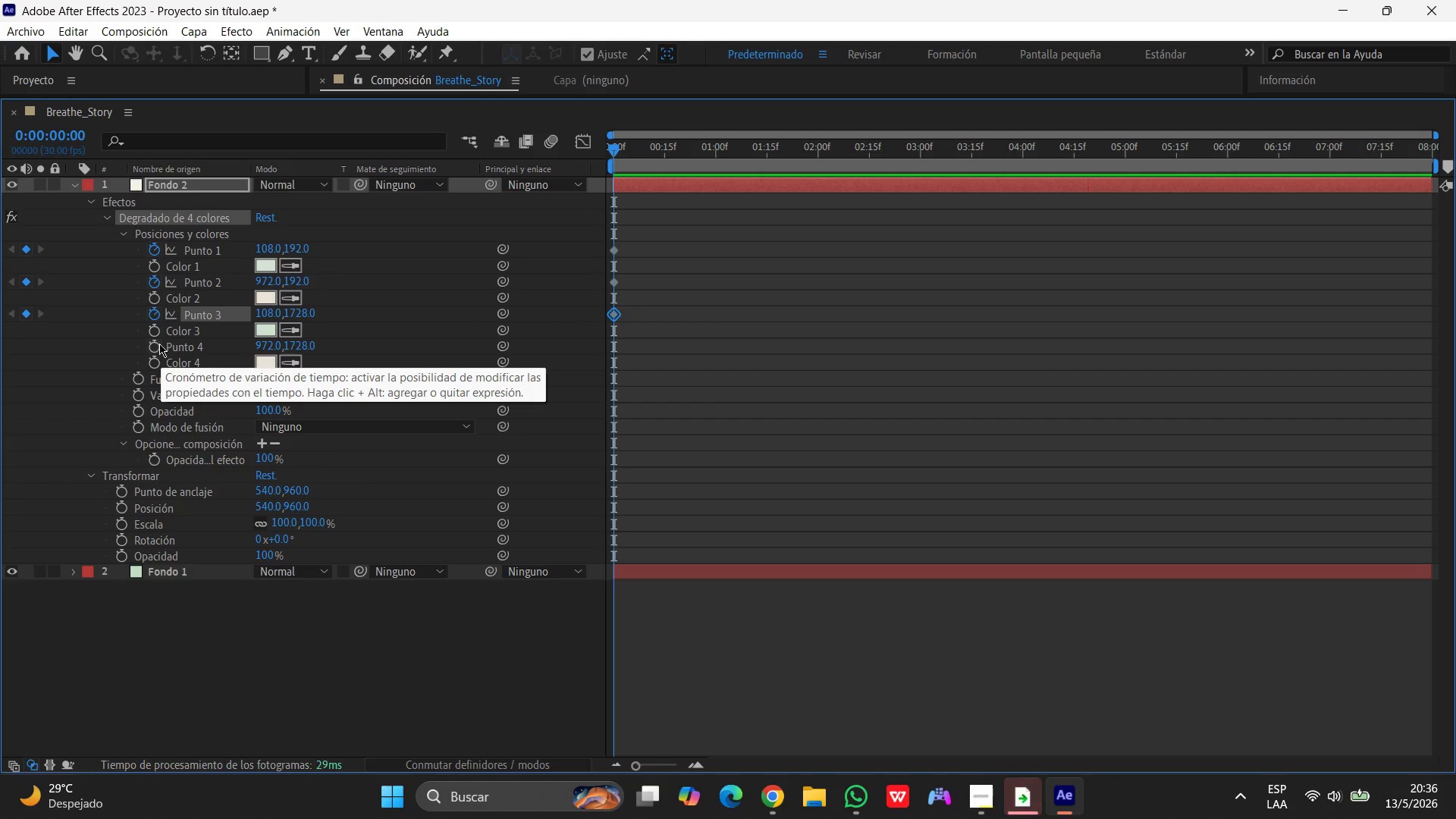 
left_click([155, 344])
 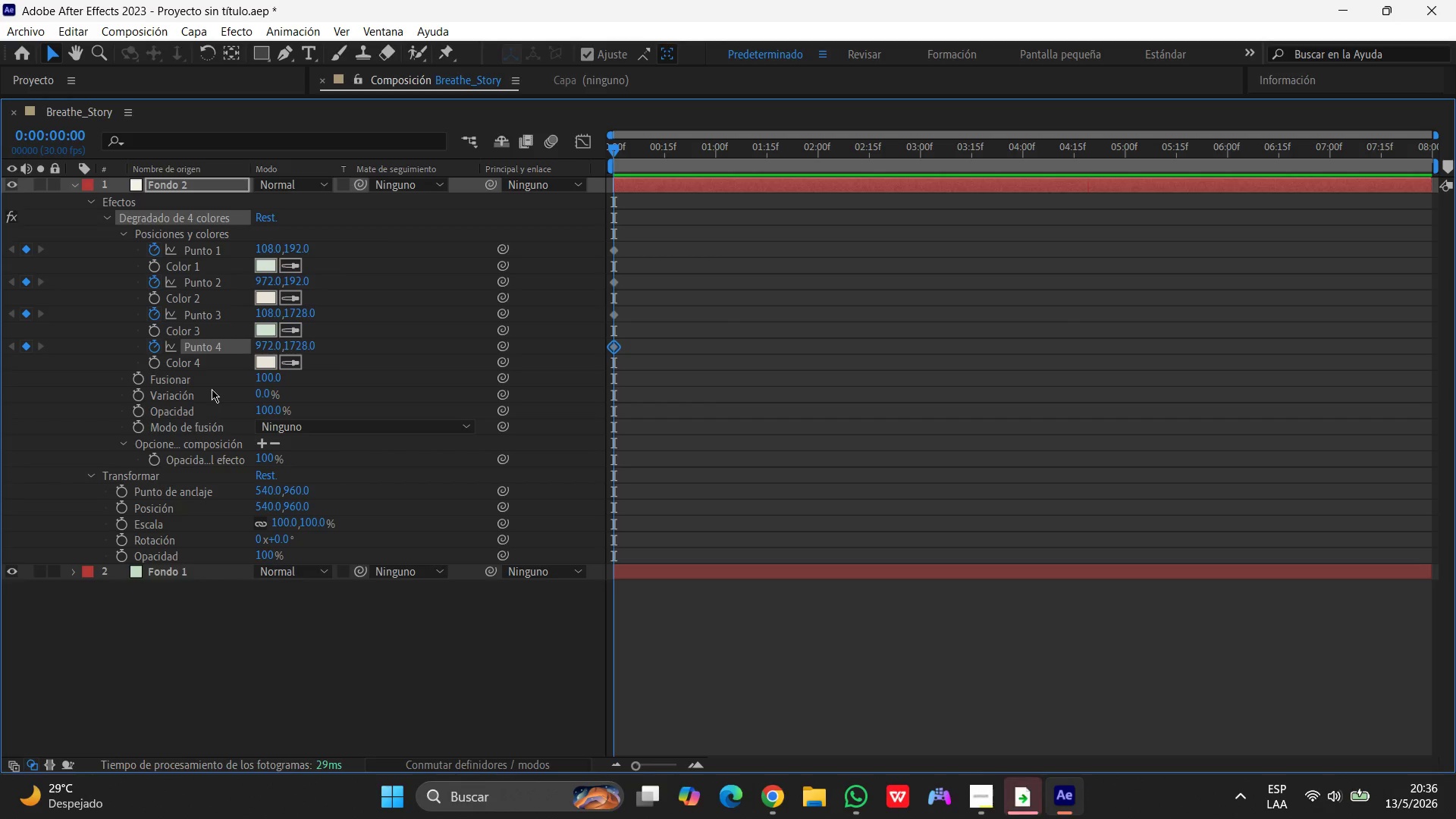 
wait(16.92)
 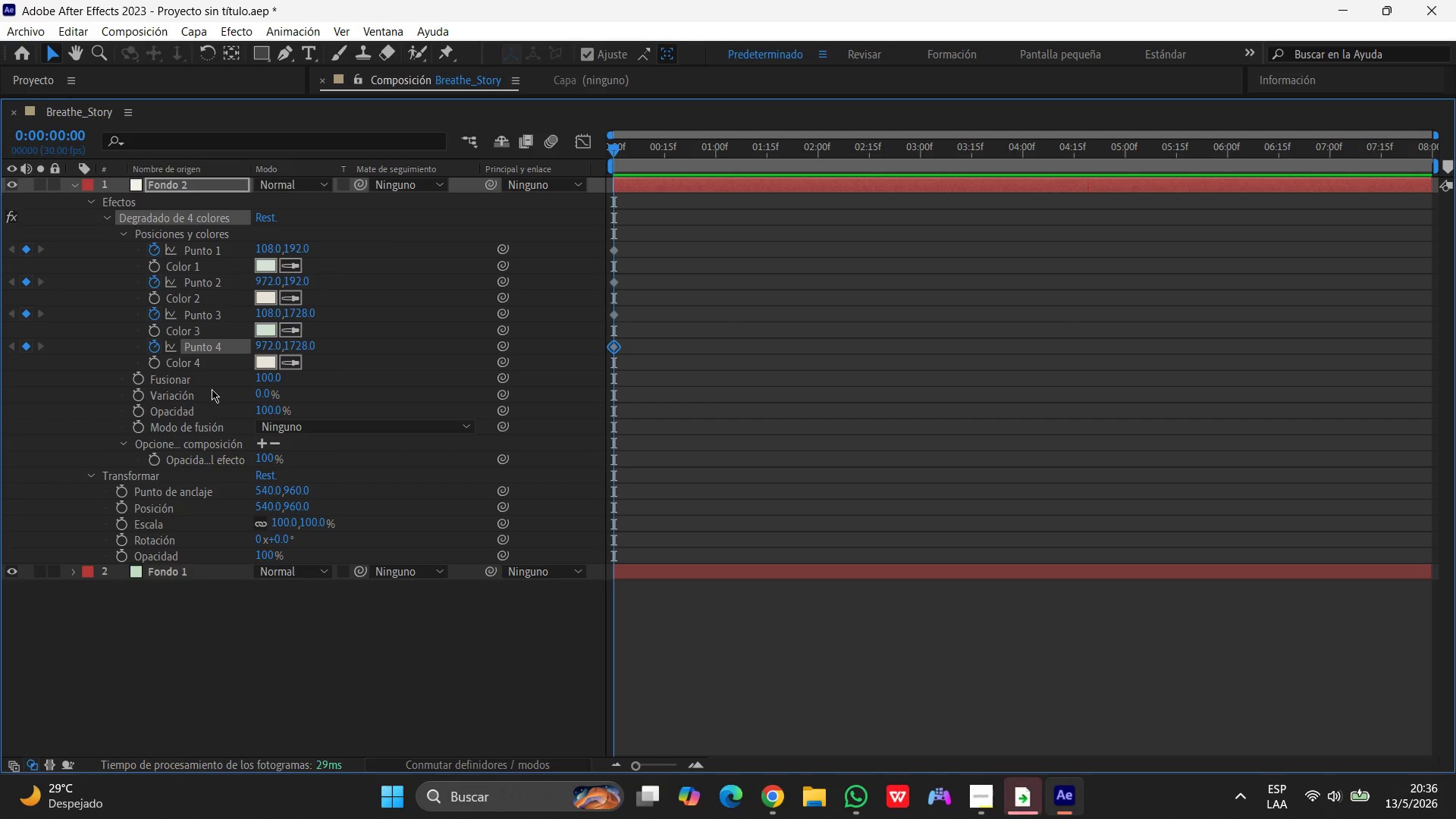 
left_click_drag(start_coordinate=[617, 147], to_coordinate=[1455, 140])
 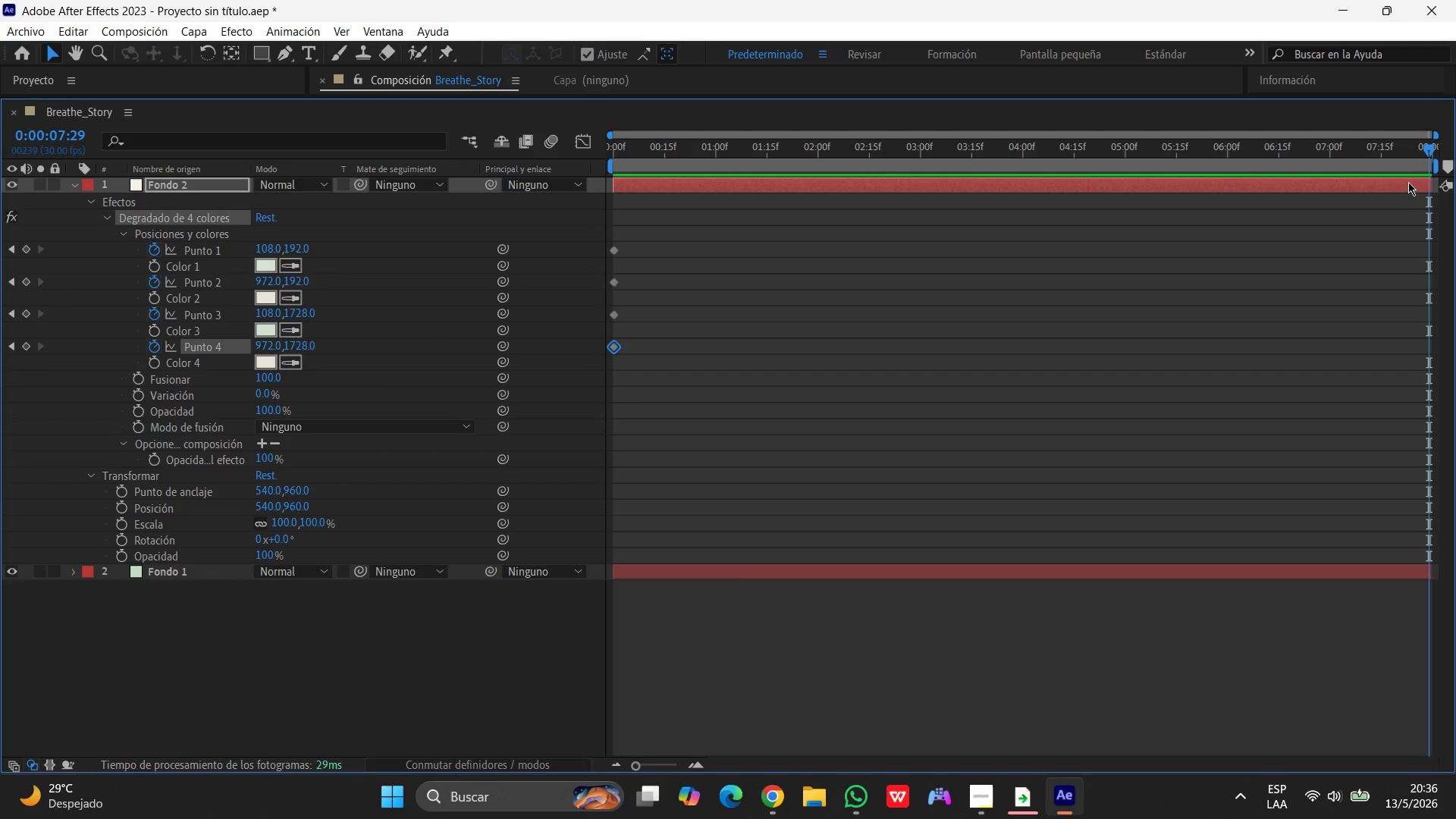 
left_click_drag(start_coordinate=[1429, 152], to_coordinate=[516, 228])
 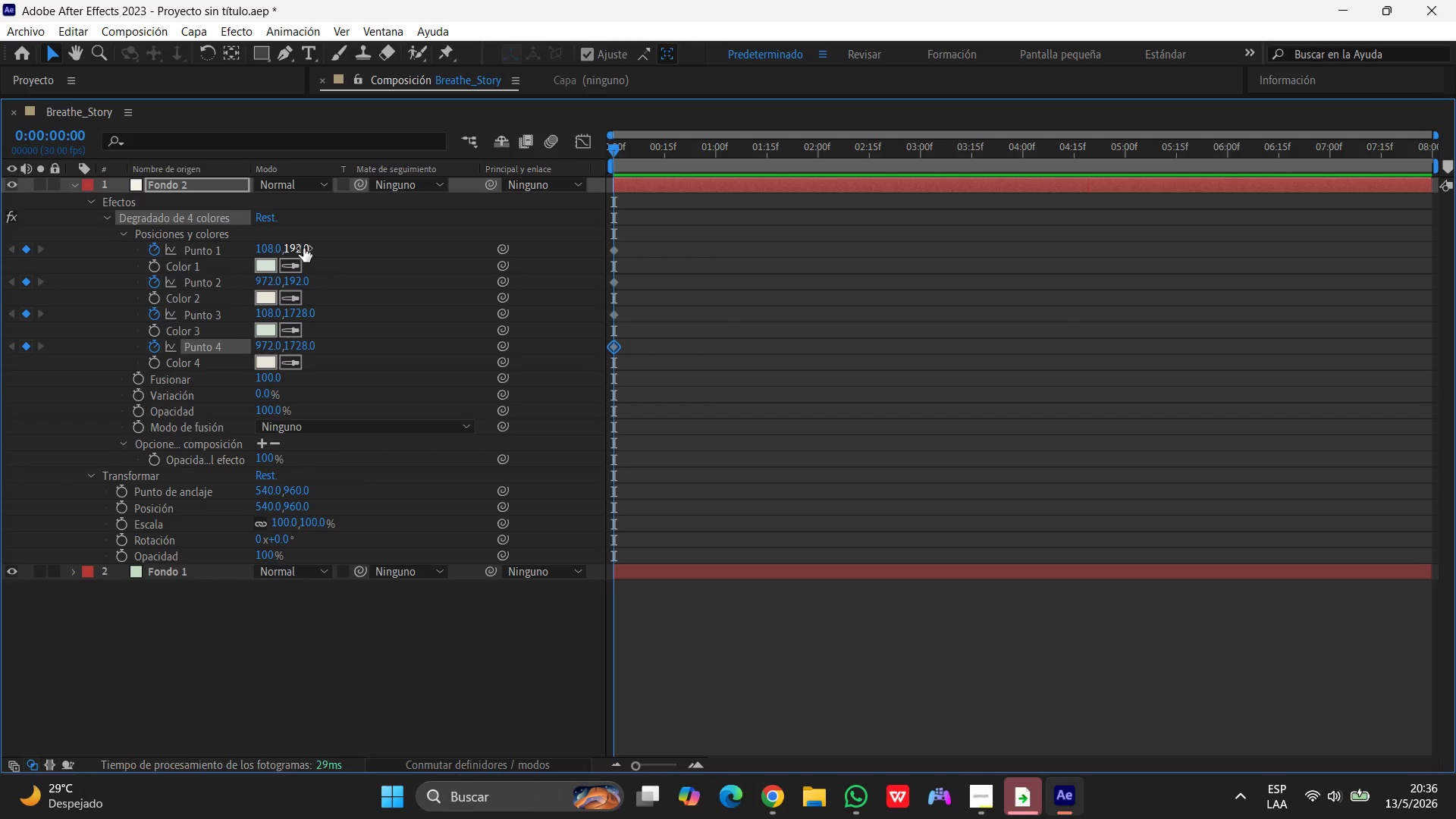 
wait(13.09)
 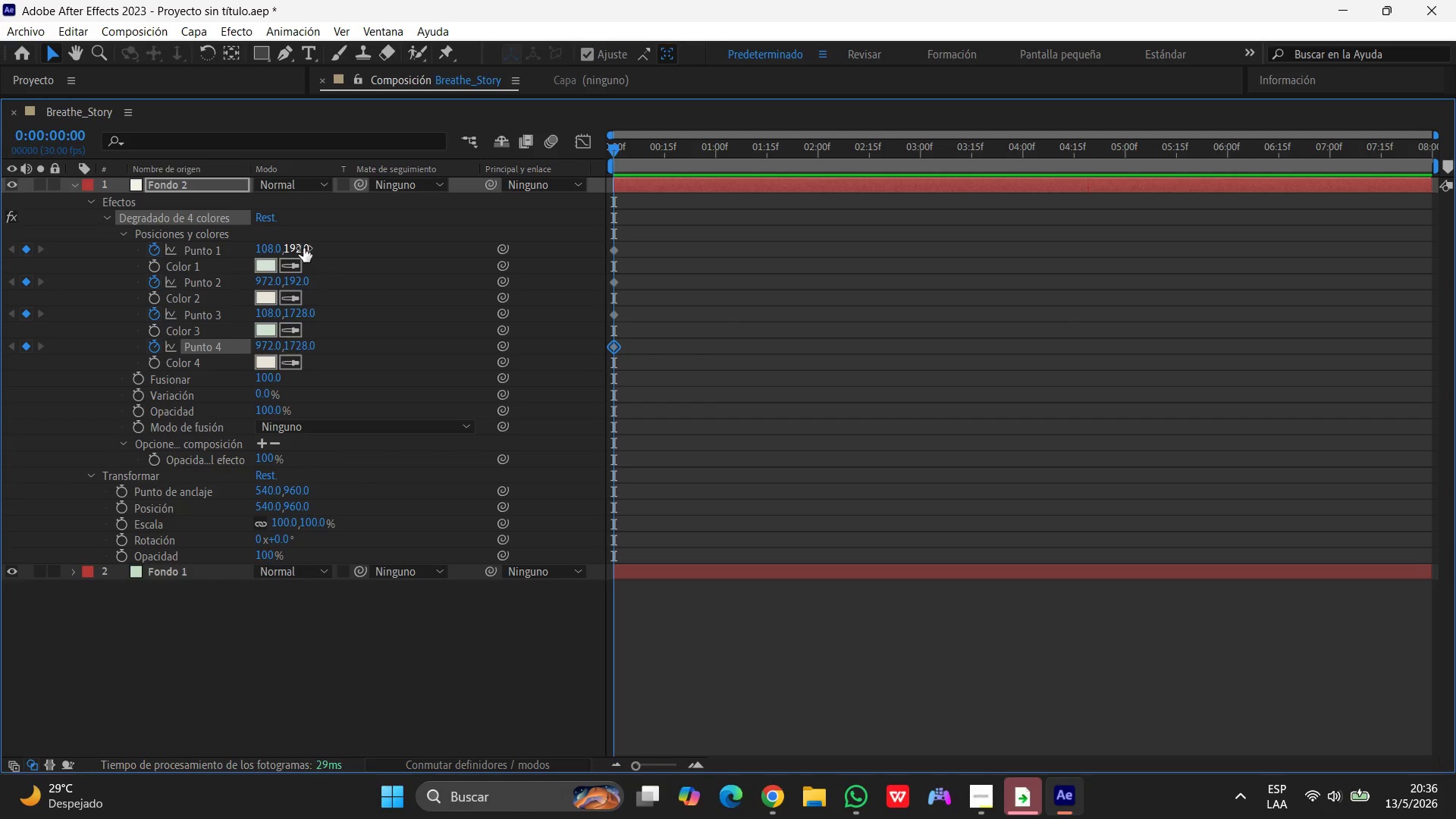 
left_click([296, 248])
 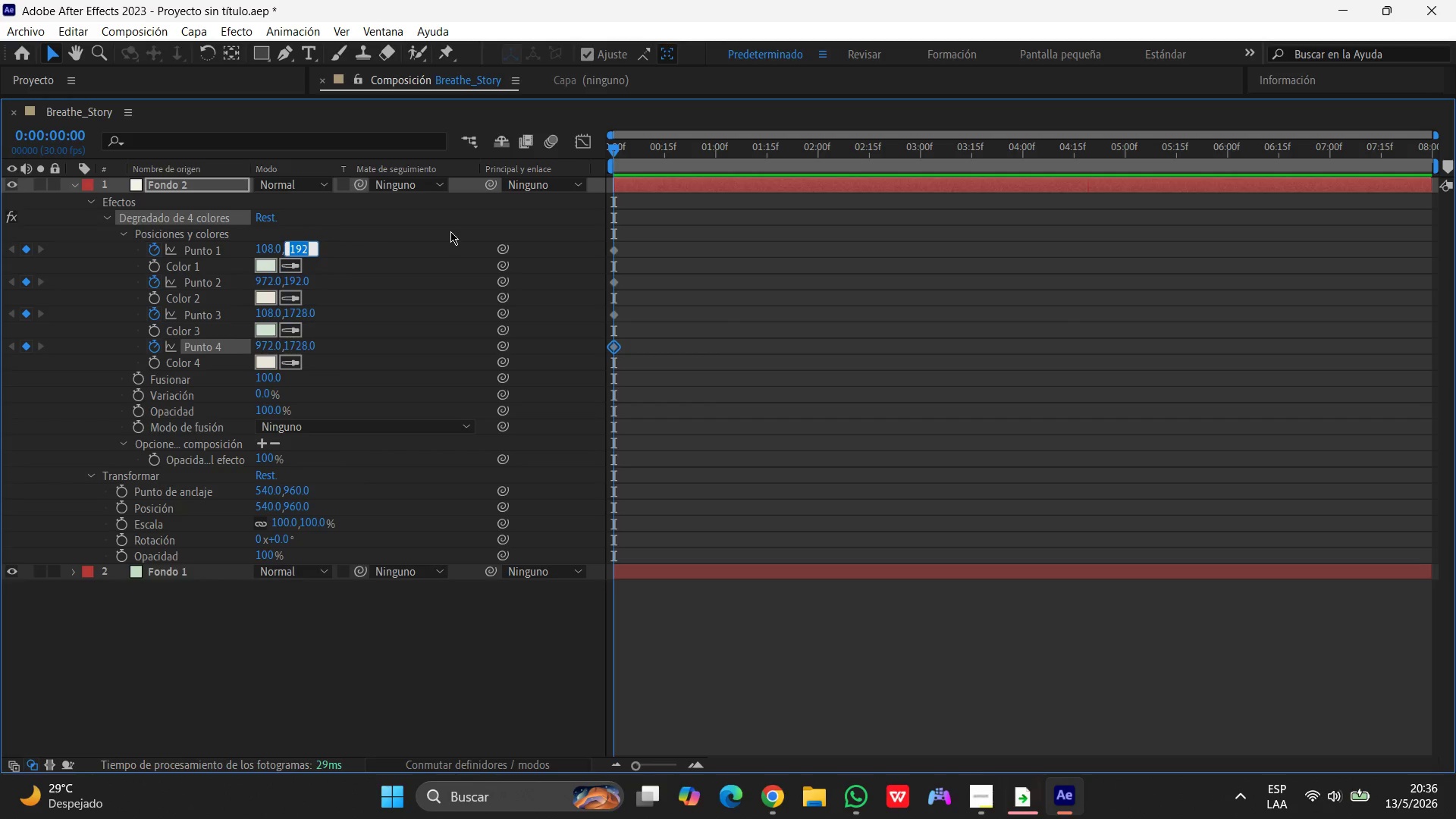 
key(Numpad1)
 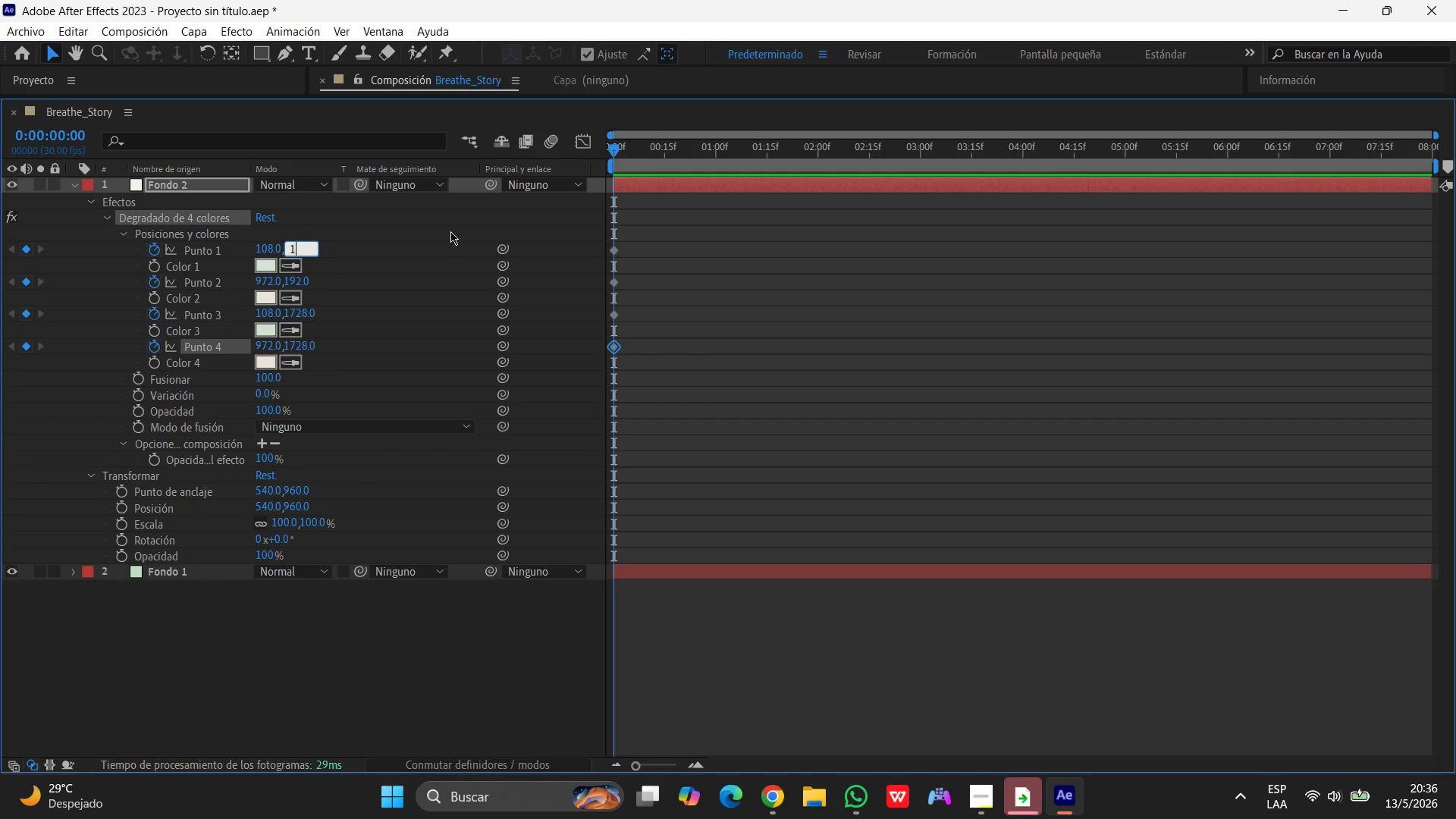 
key(Numpad0)
 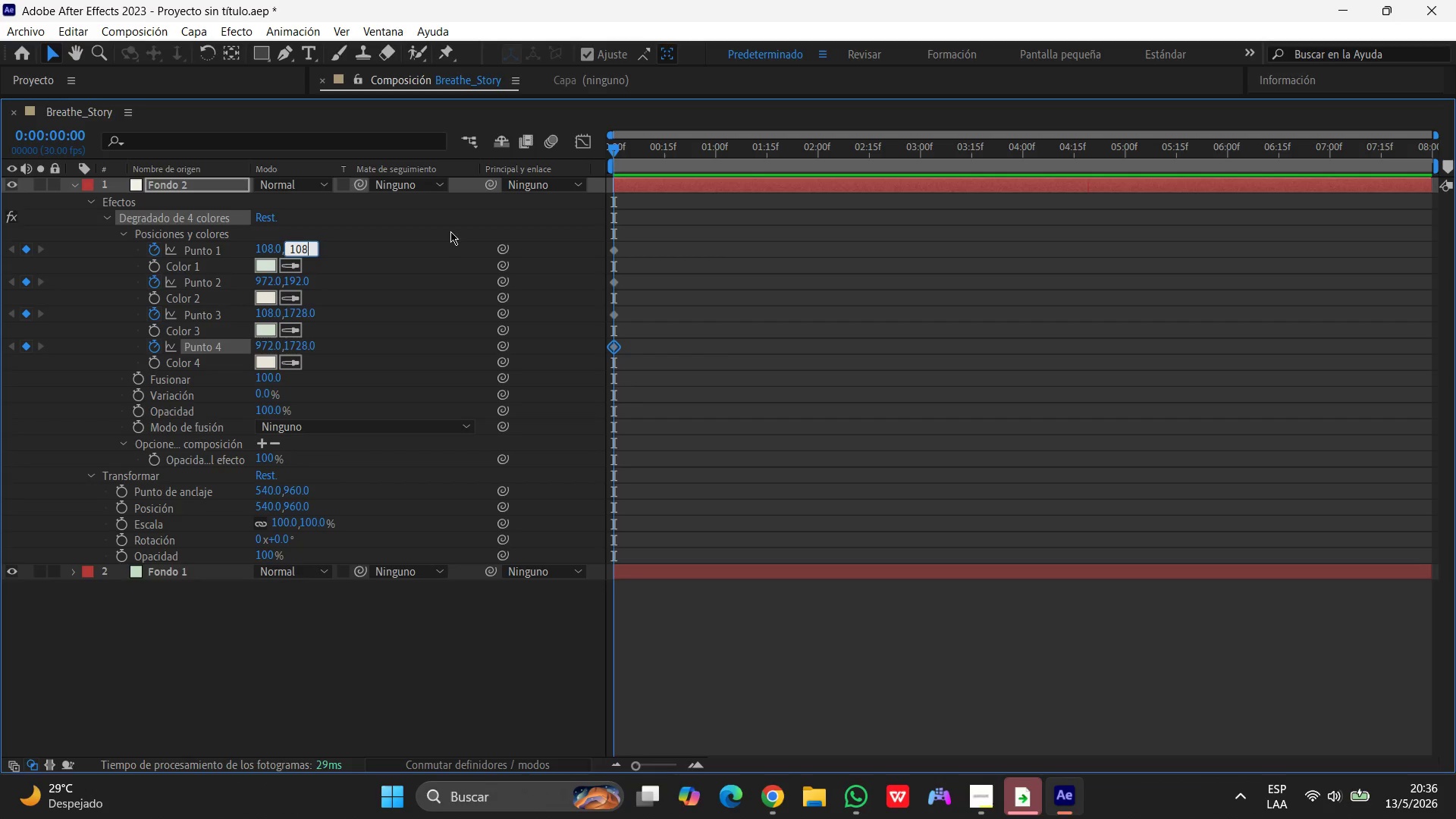 
key(Numpad8)
 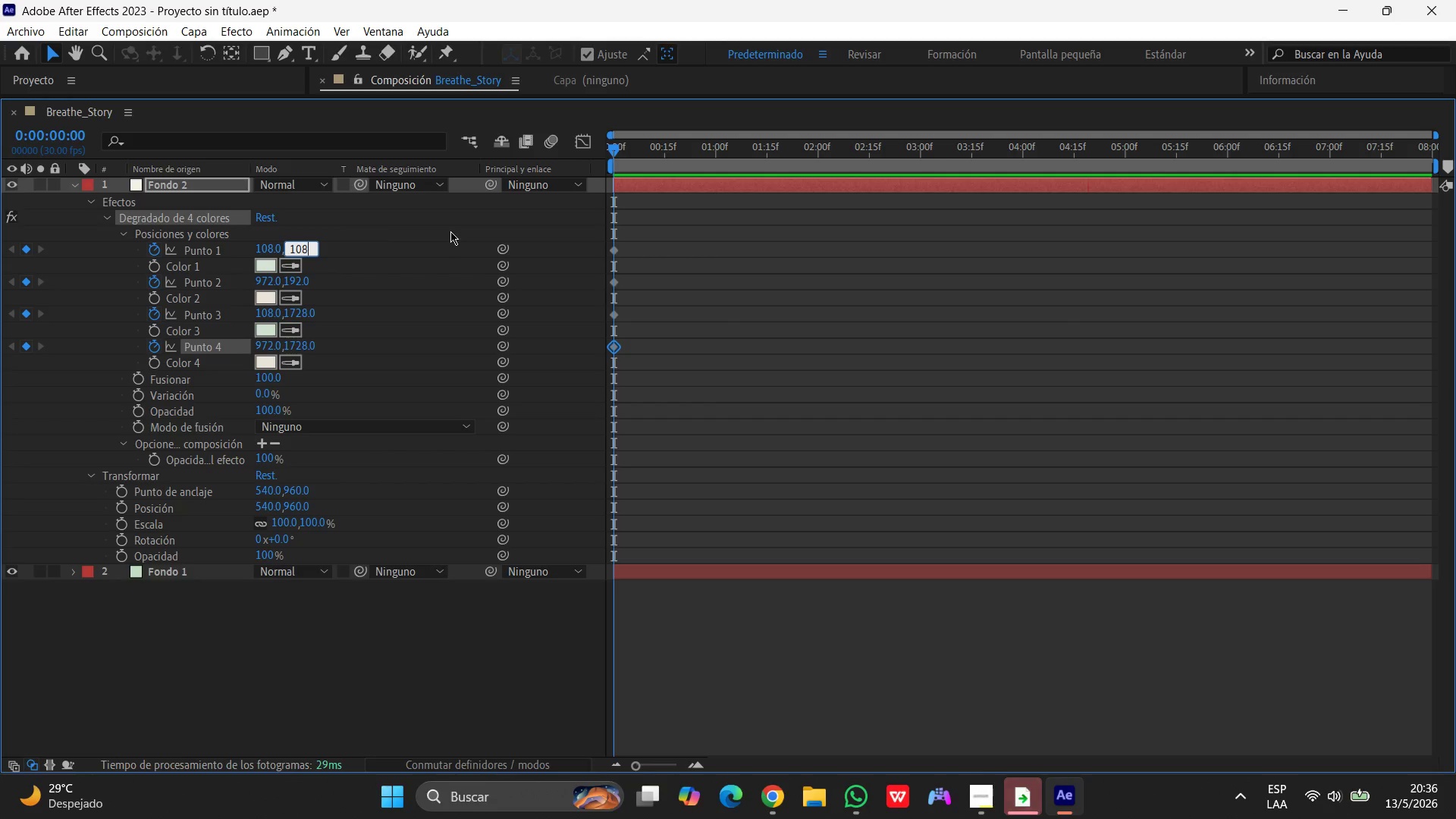 
key(Numpad0)
 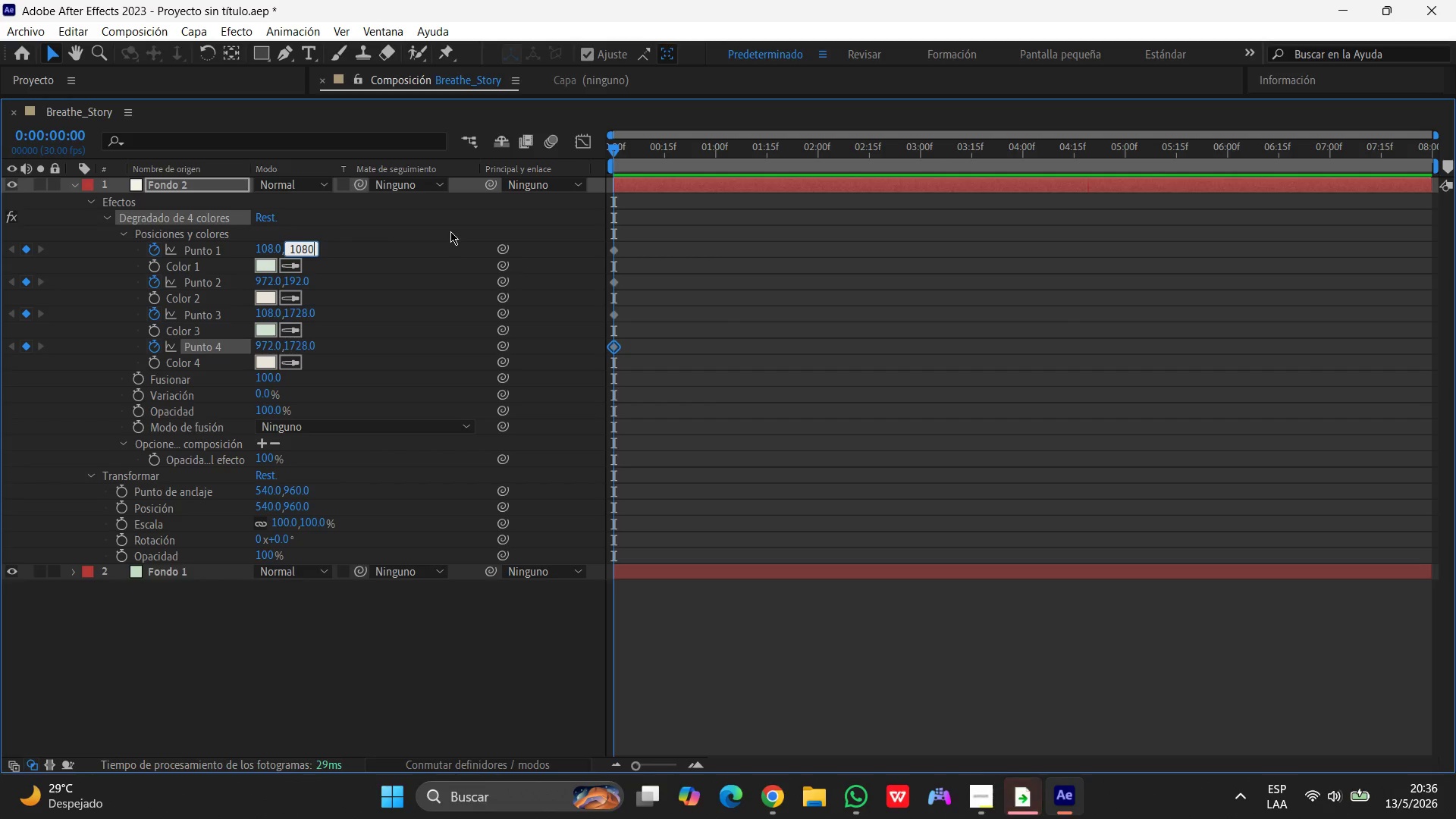 
key(Enter)
 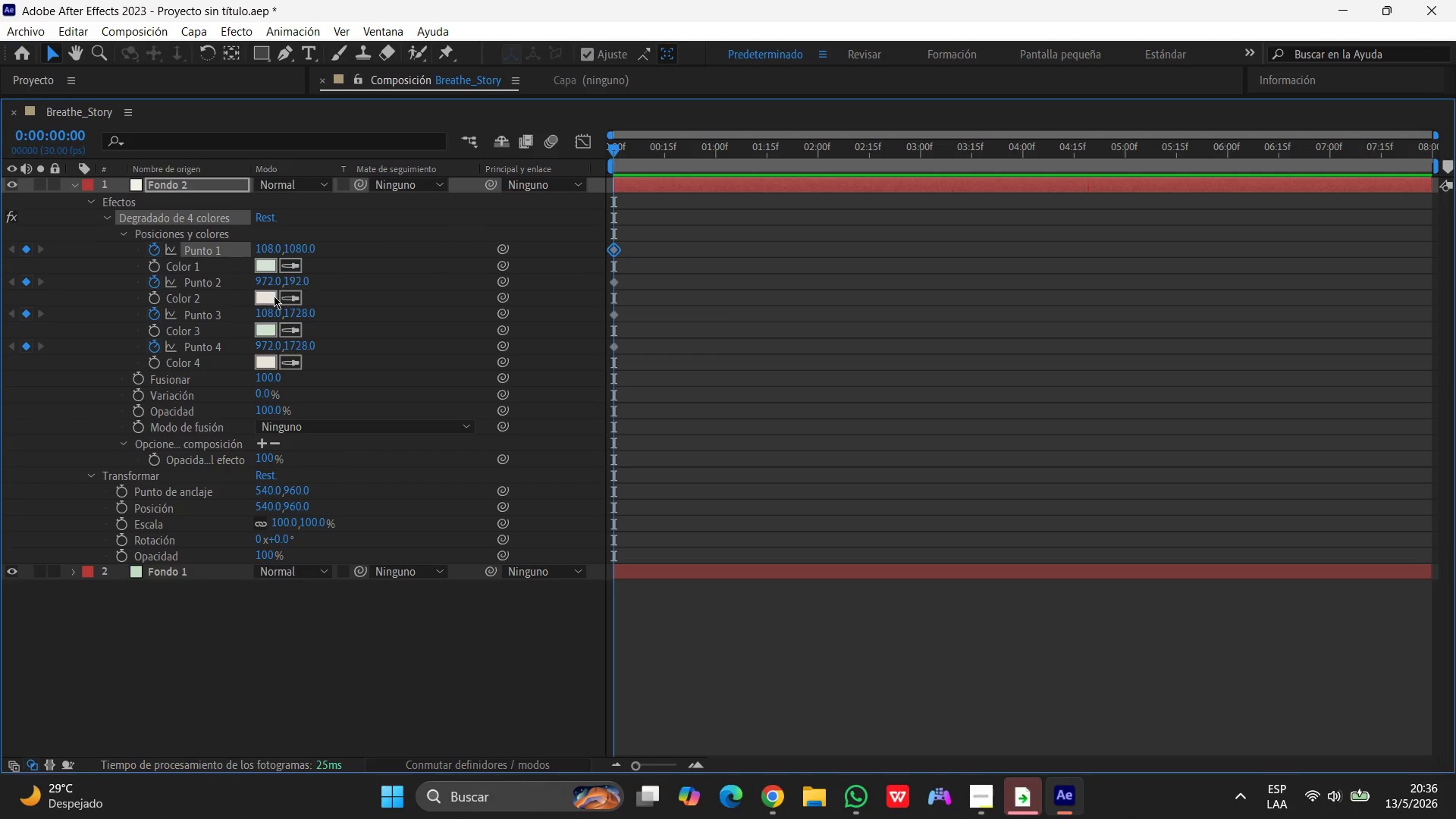 
left_click([267, 283])
 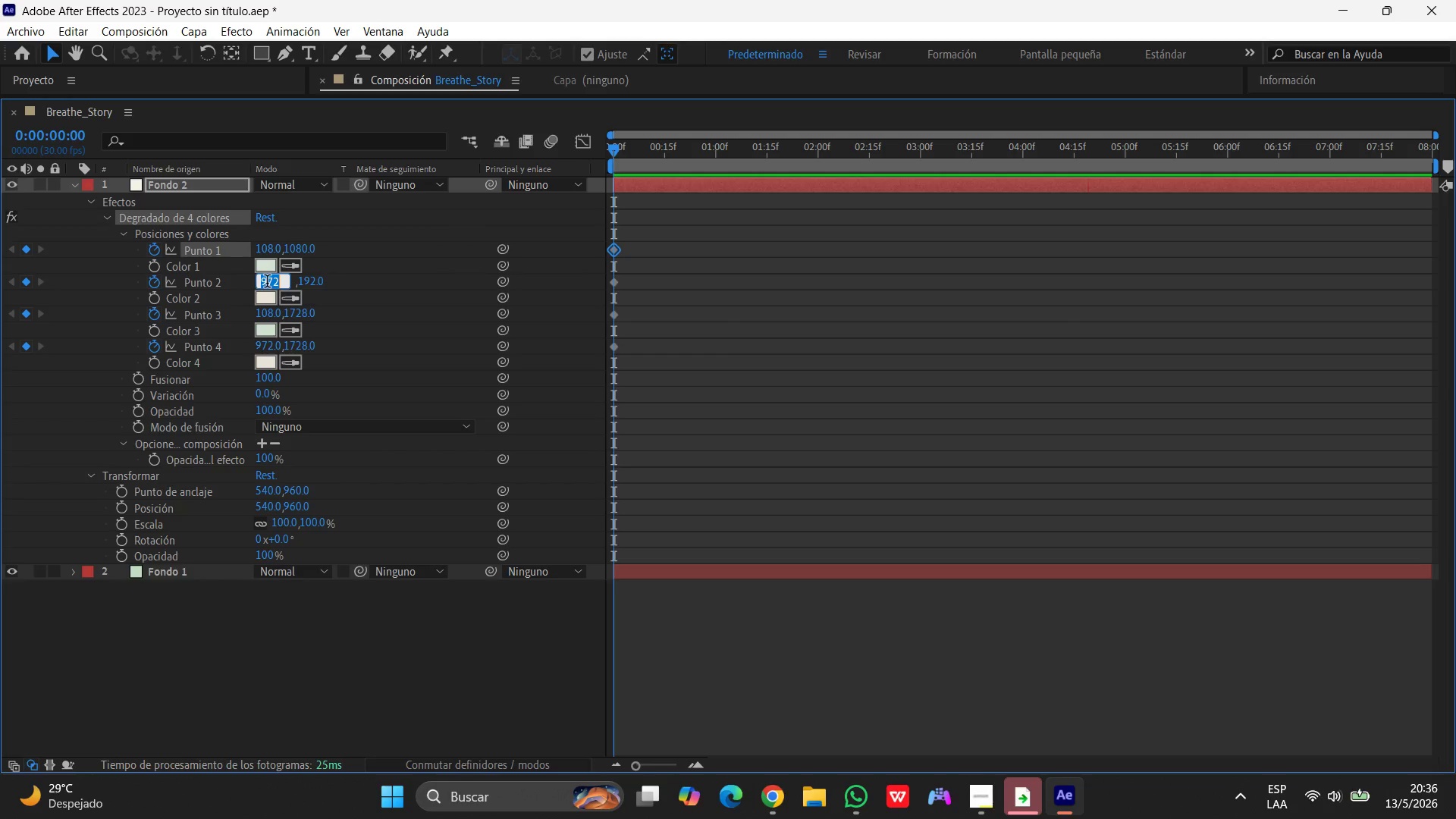 
key(Numpad1)
 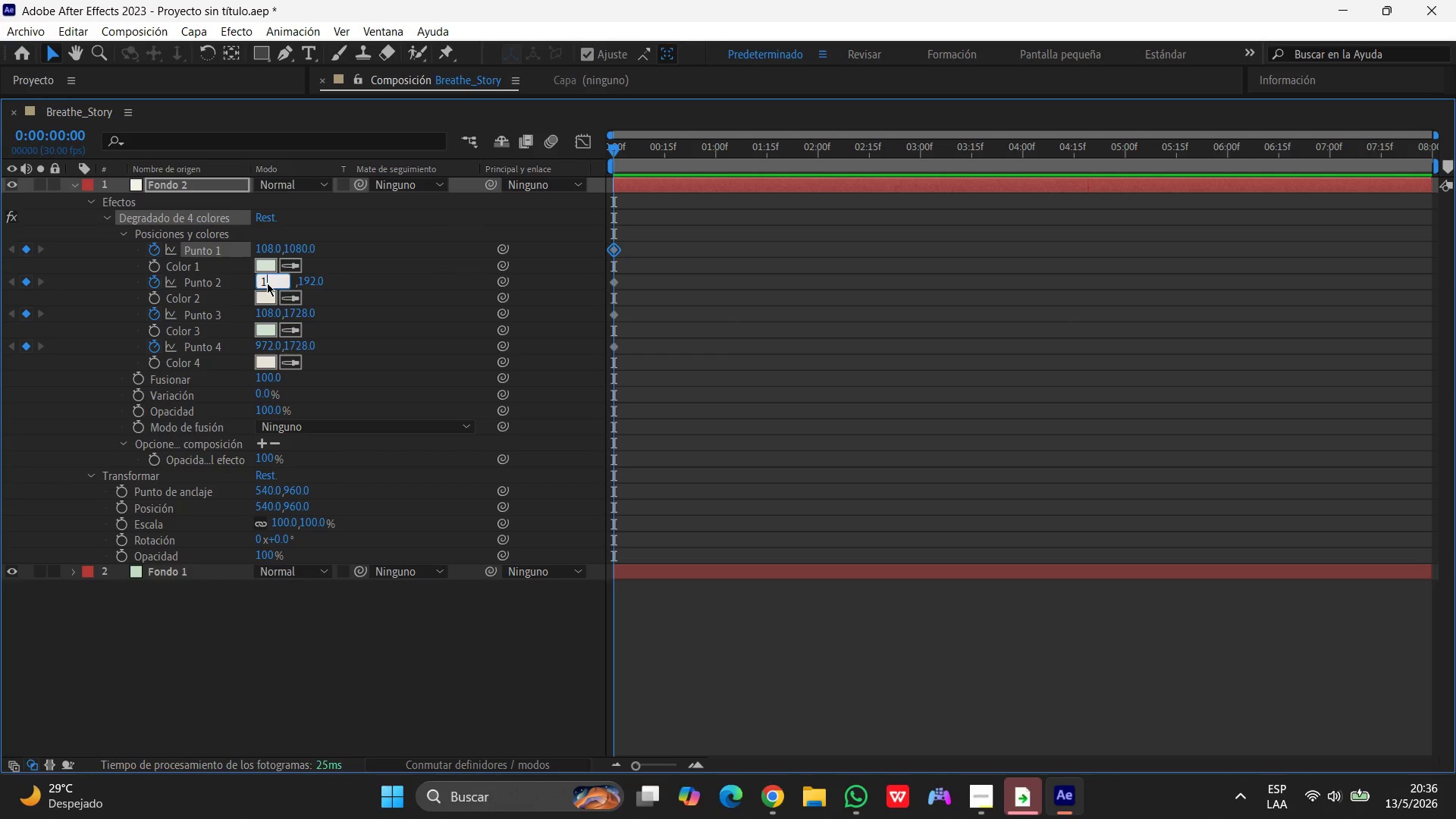 
key(Numpad9)
 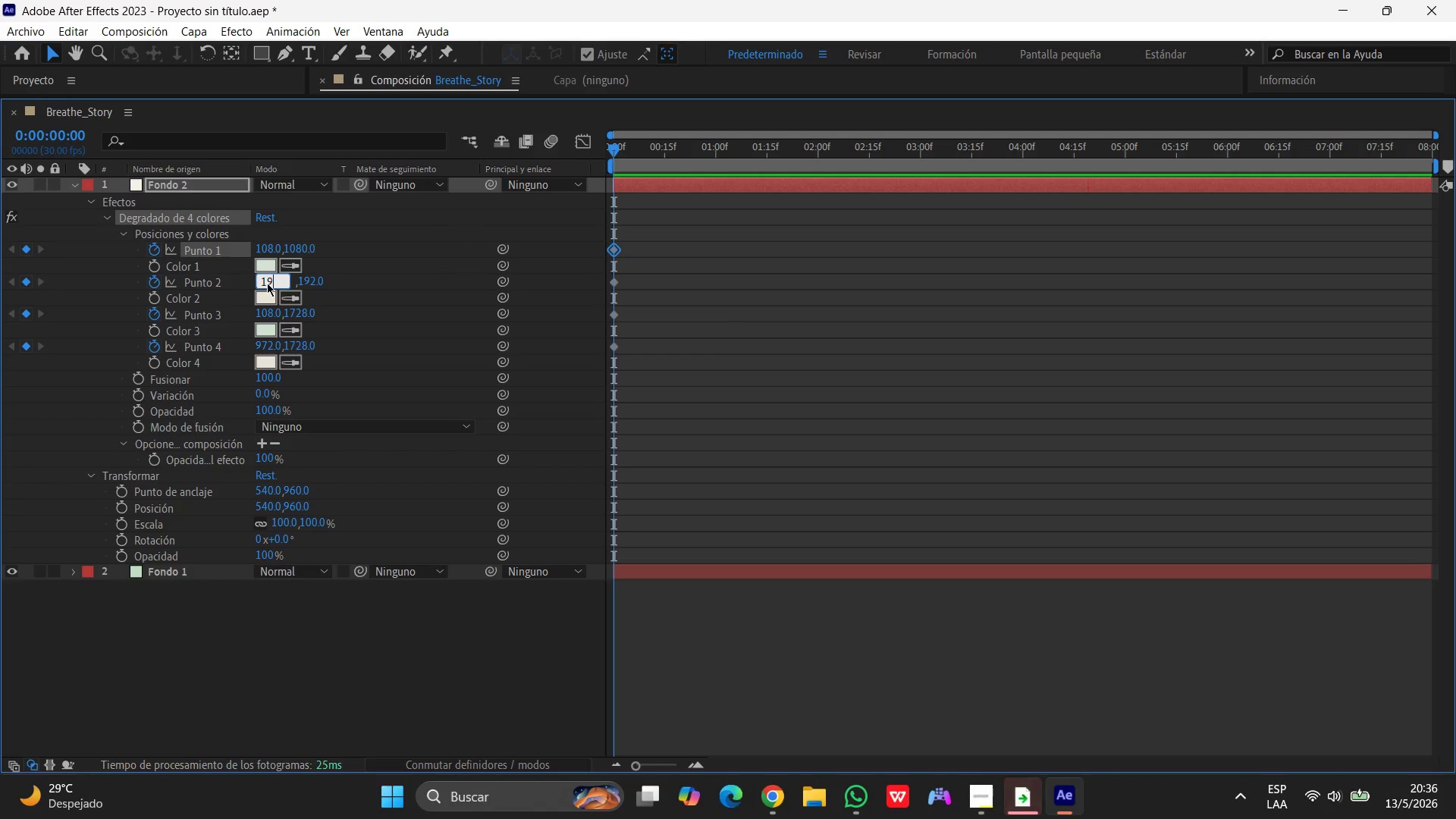 
key(Numpad2)
 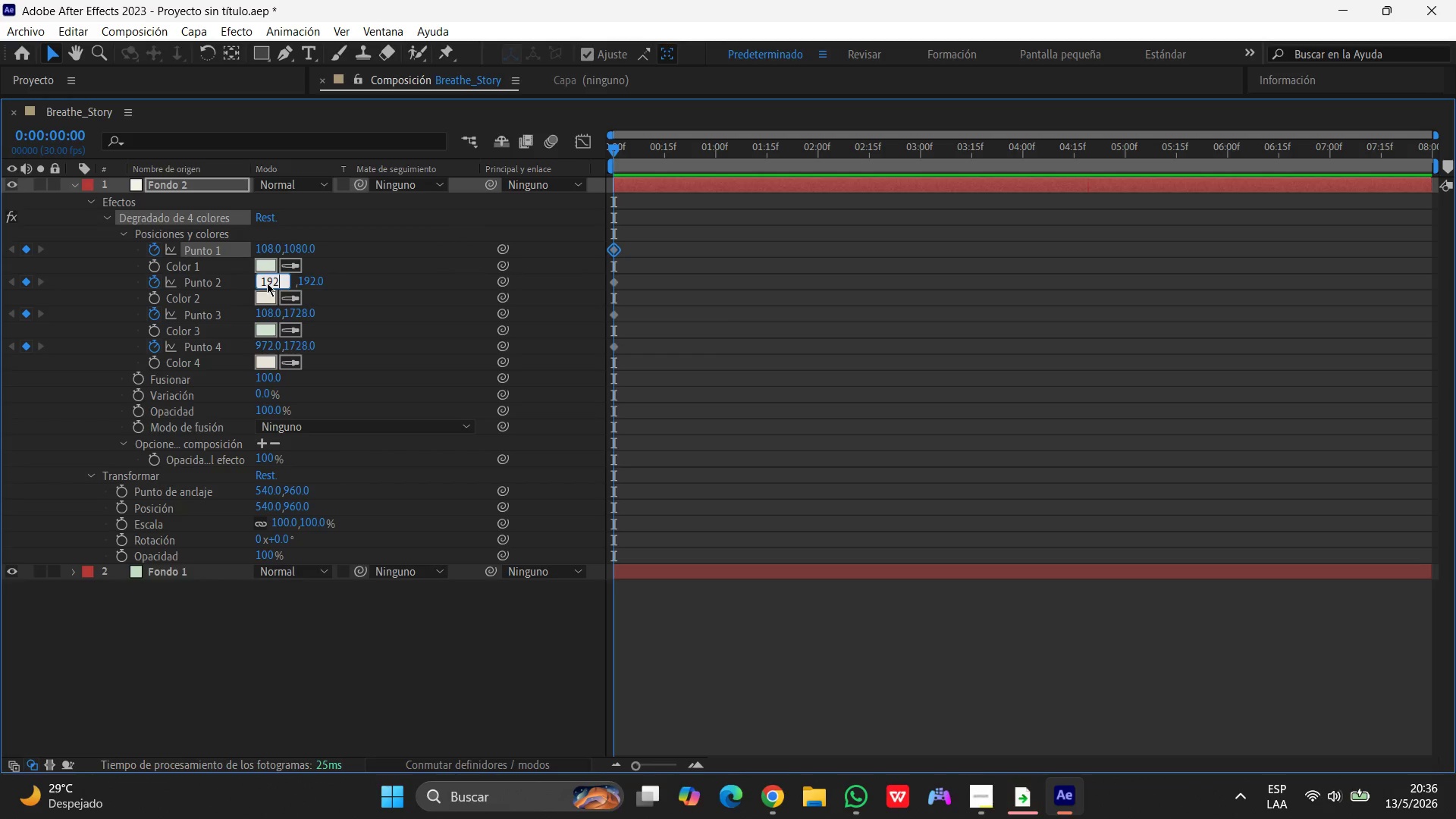 
key(Numpad0)
 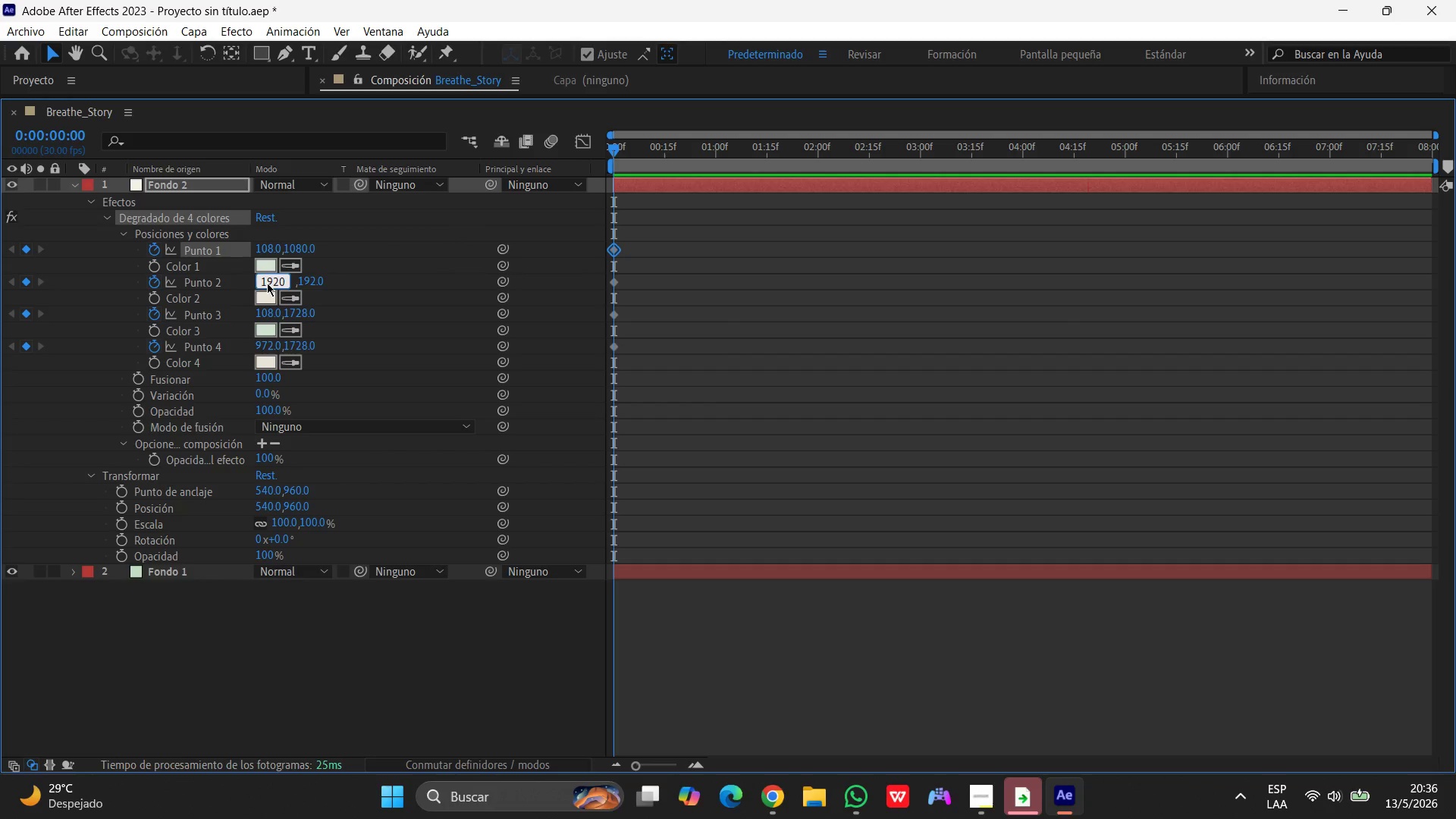 
key(Enter)
 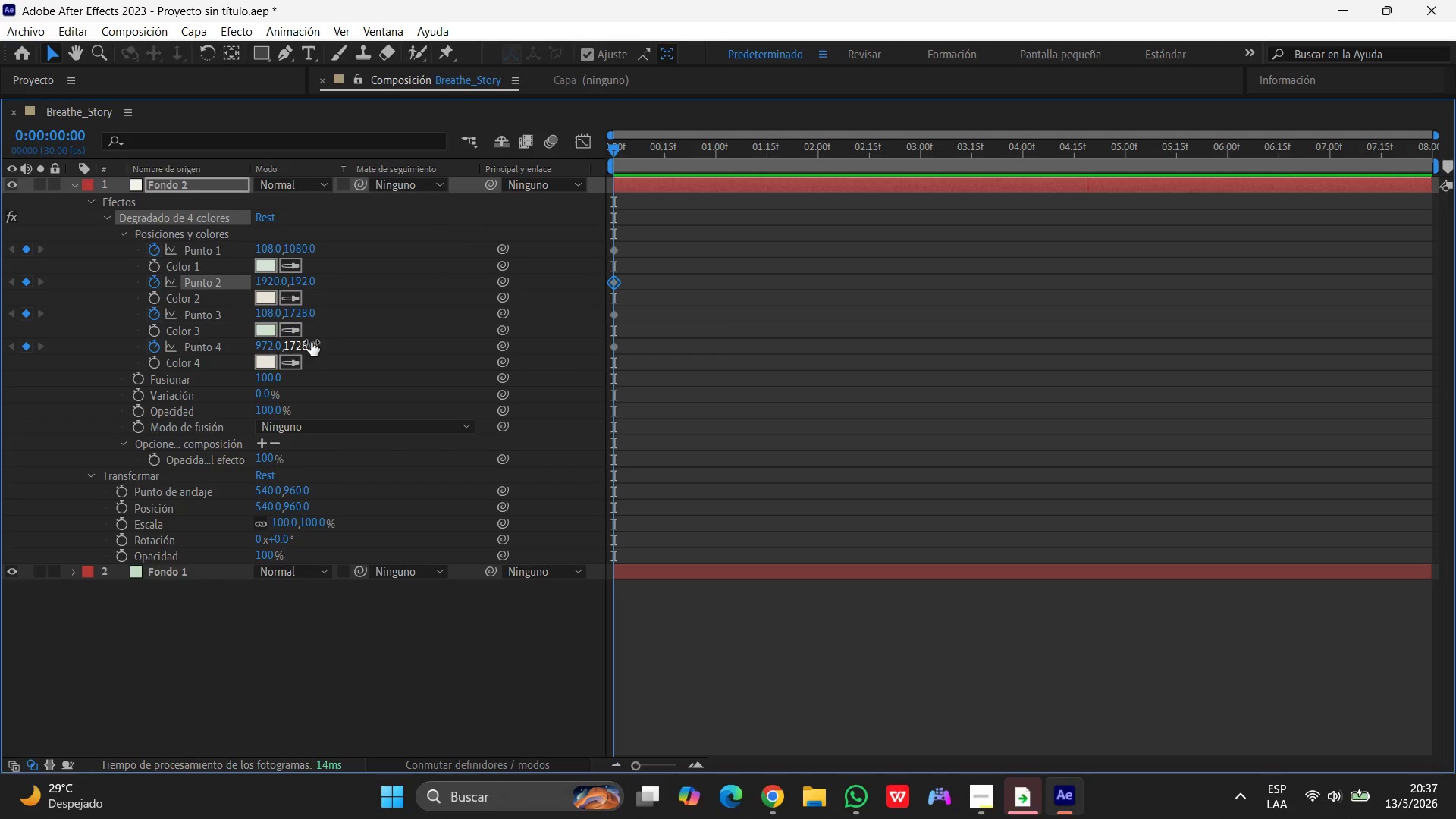 
left_click([299, 315])
 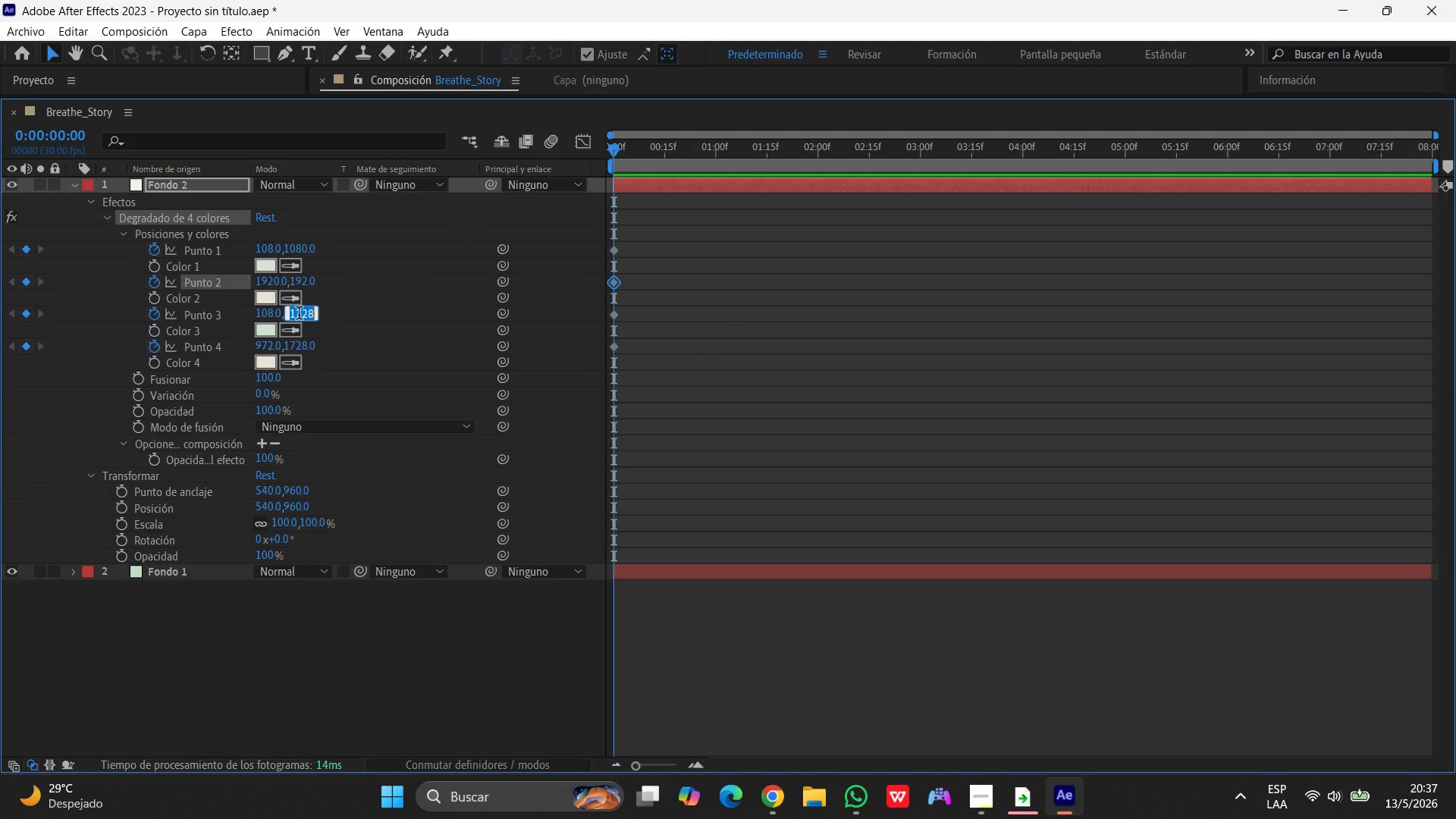 
key(Numpad1)
 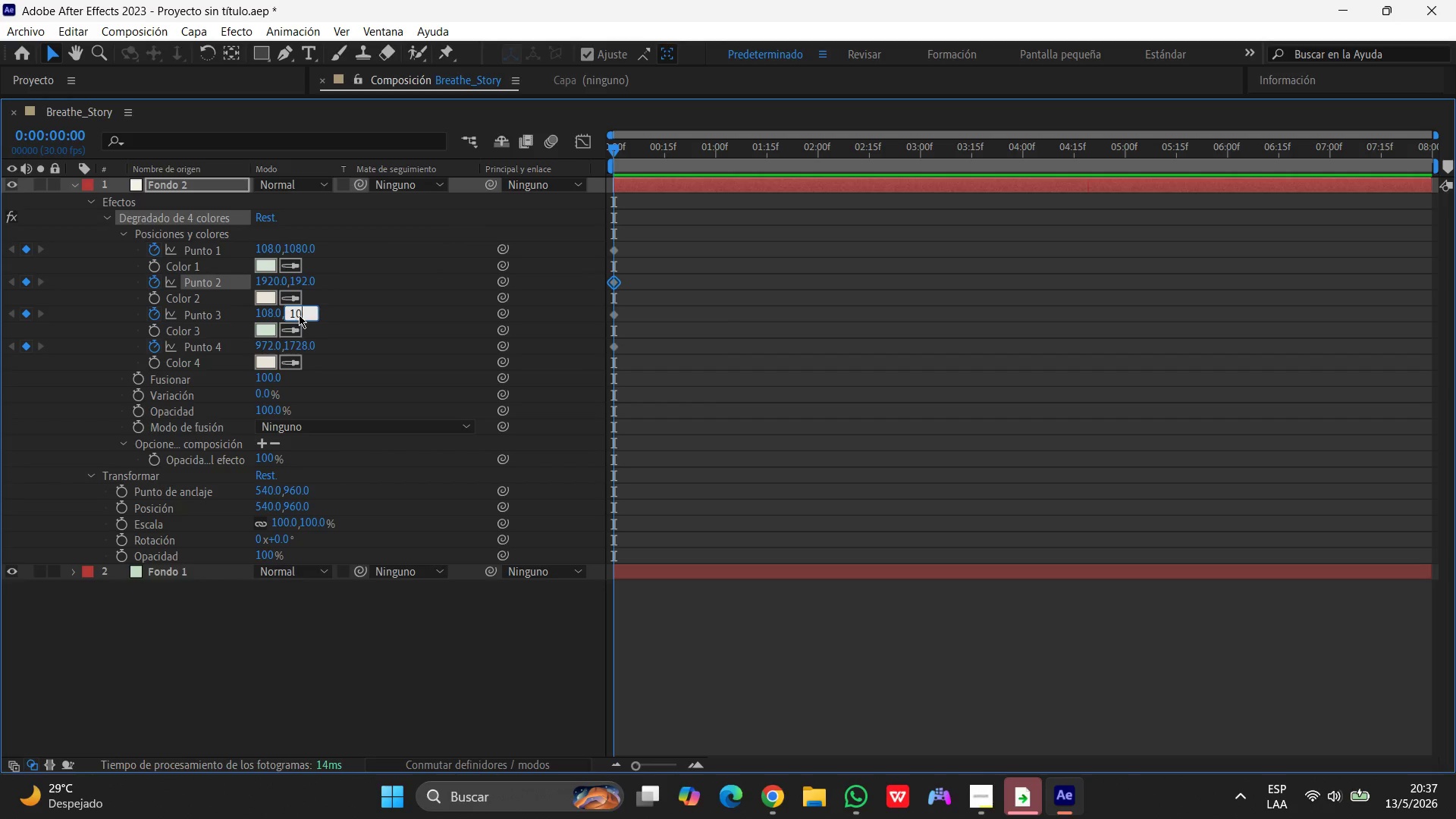 
key(Numpad0)
 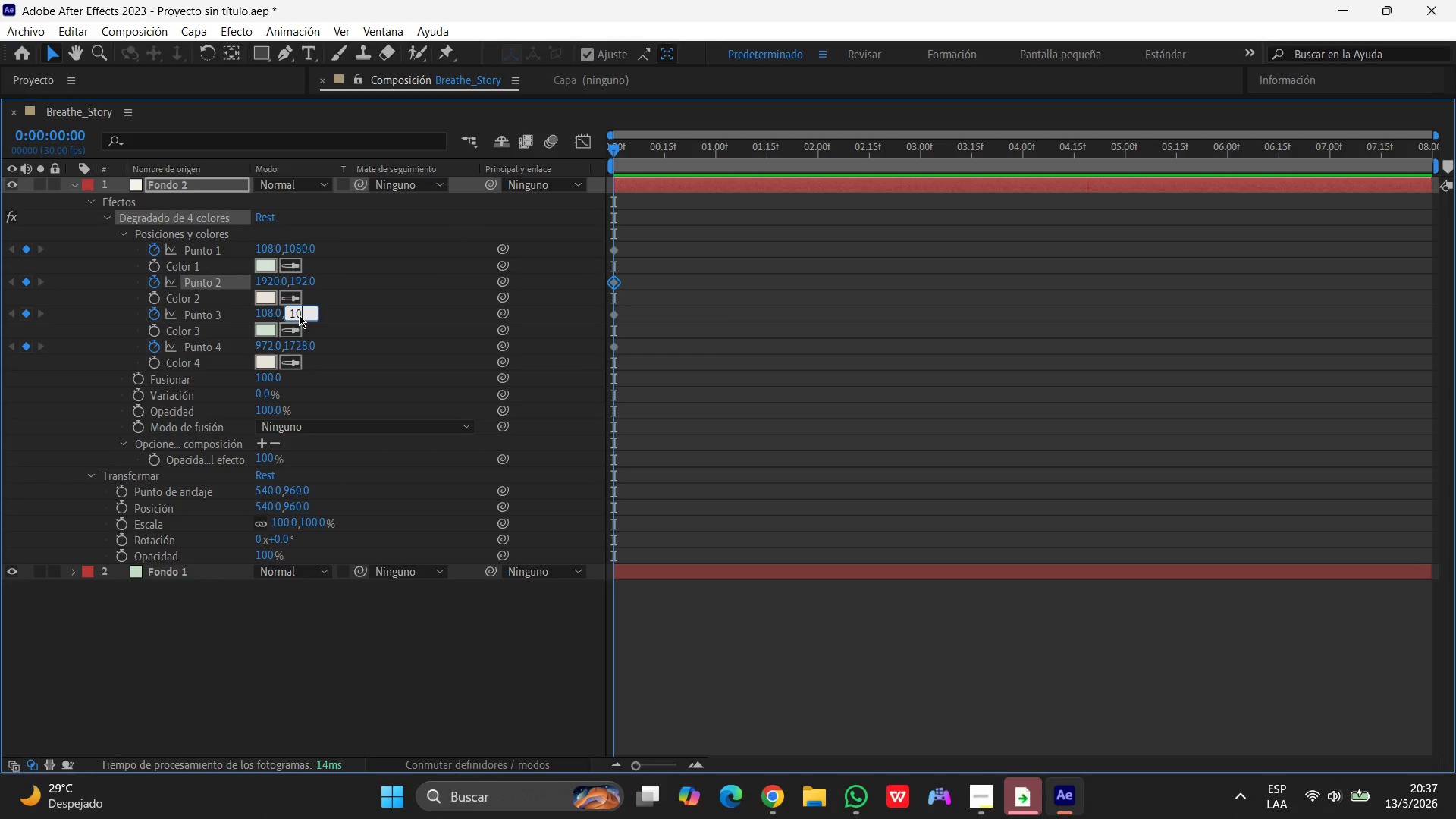 
key(Numpad8)
 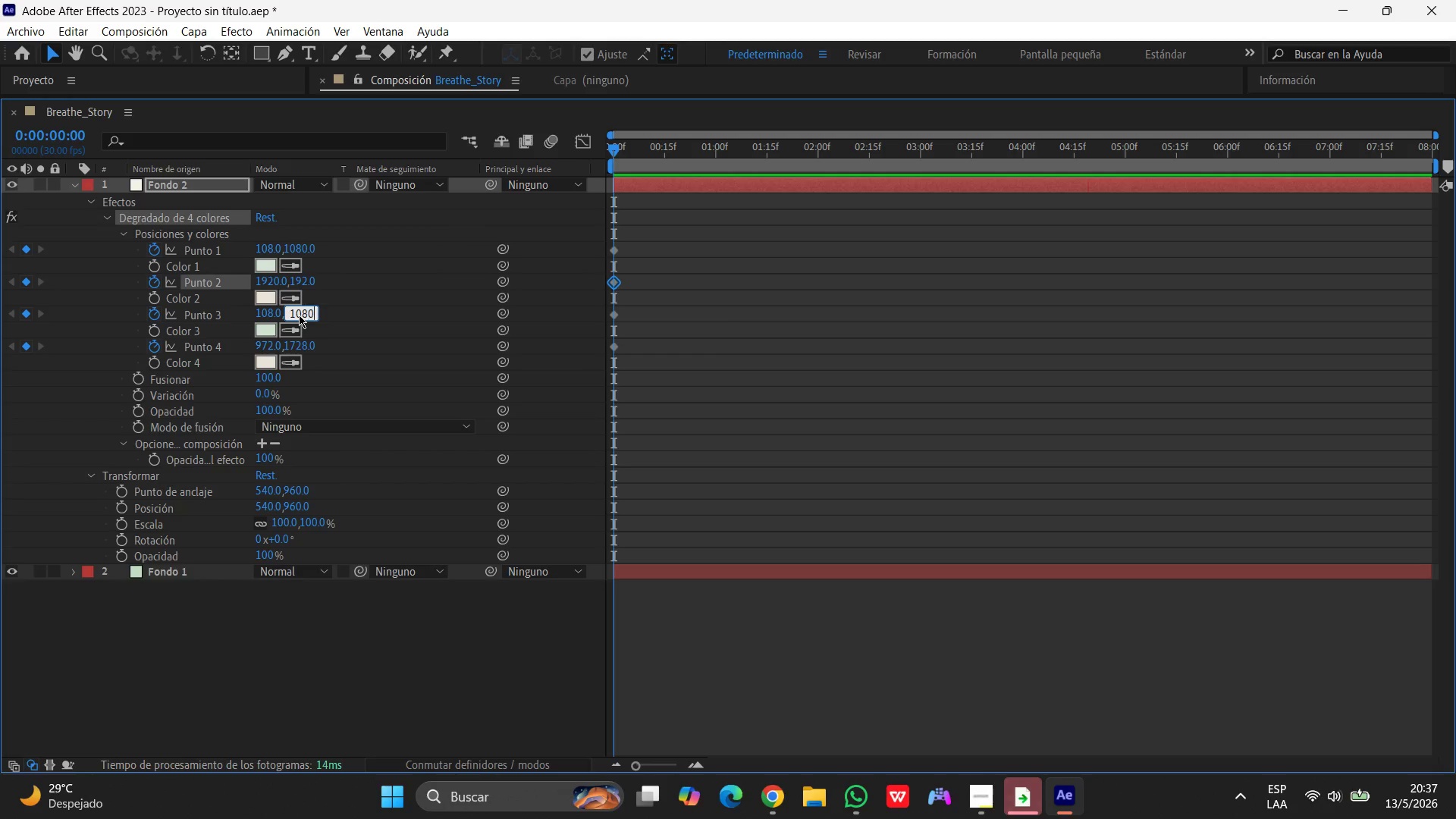 
key(Numpad0)
 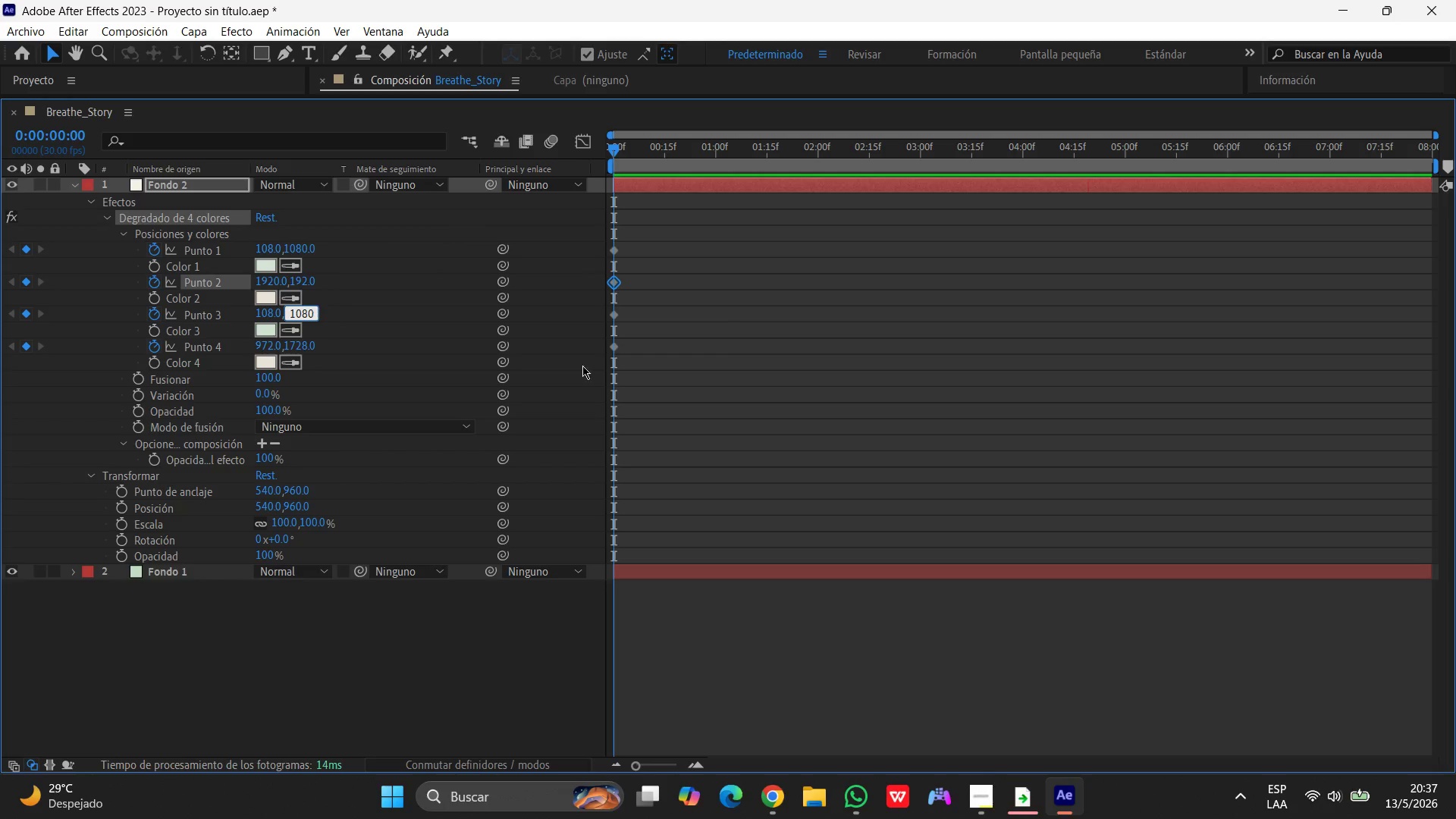 
left_click([629, 397])
 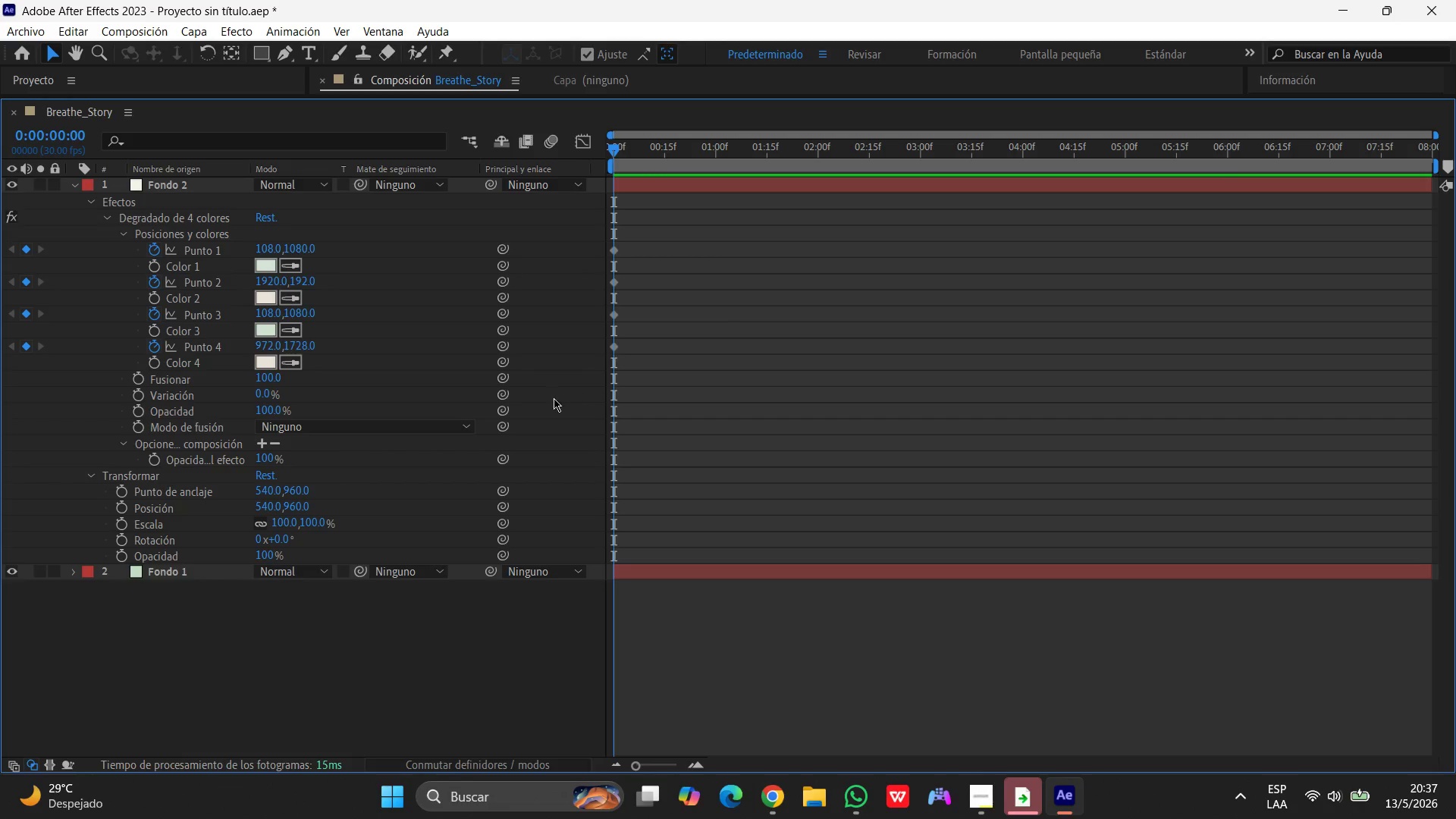 
left_click([300, 344])
 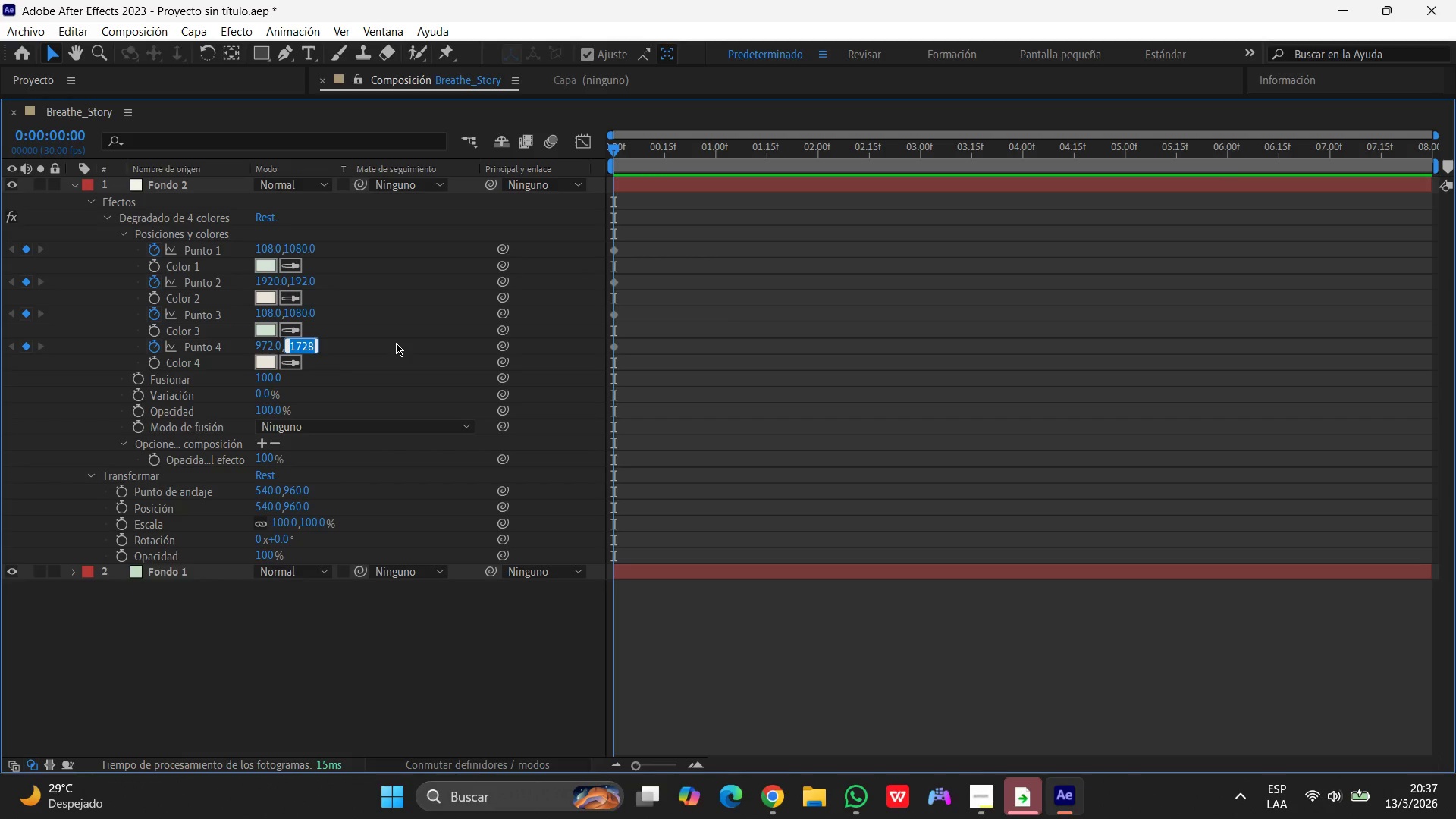 
key(Numpad1)
 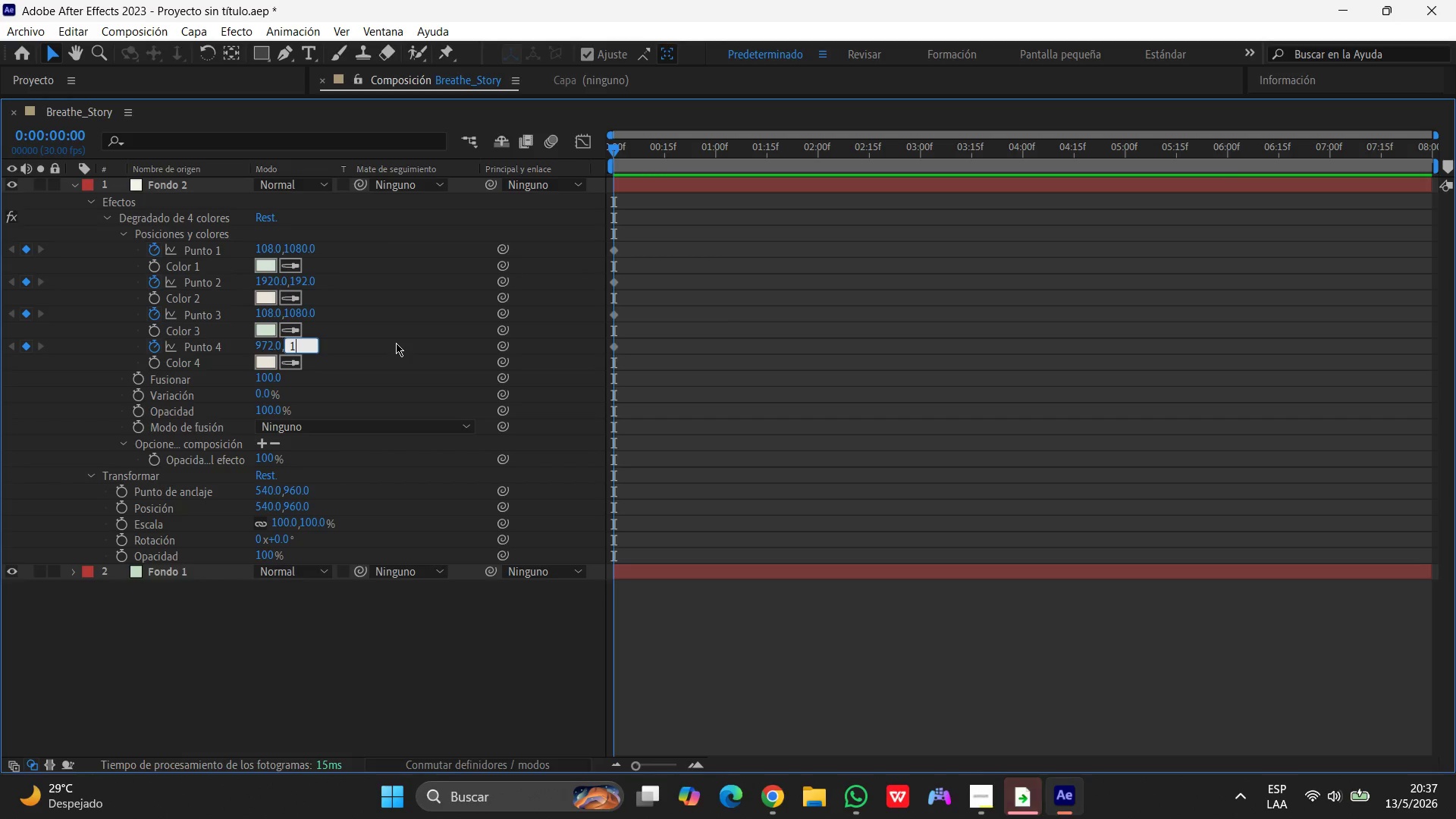 
key(Numpad7)
 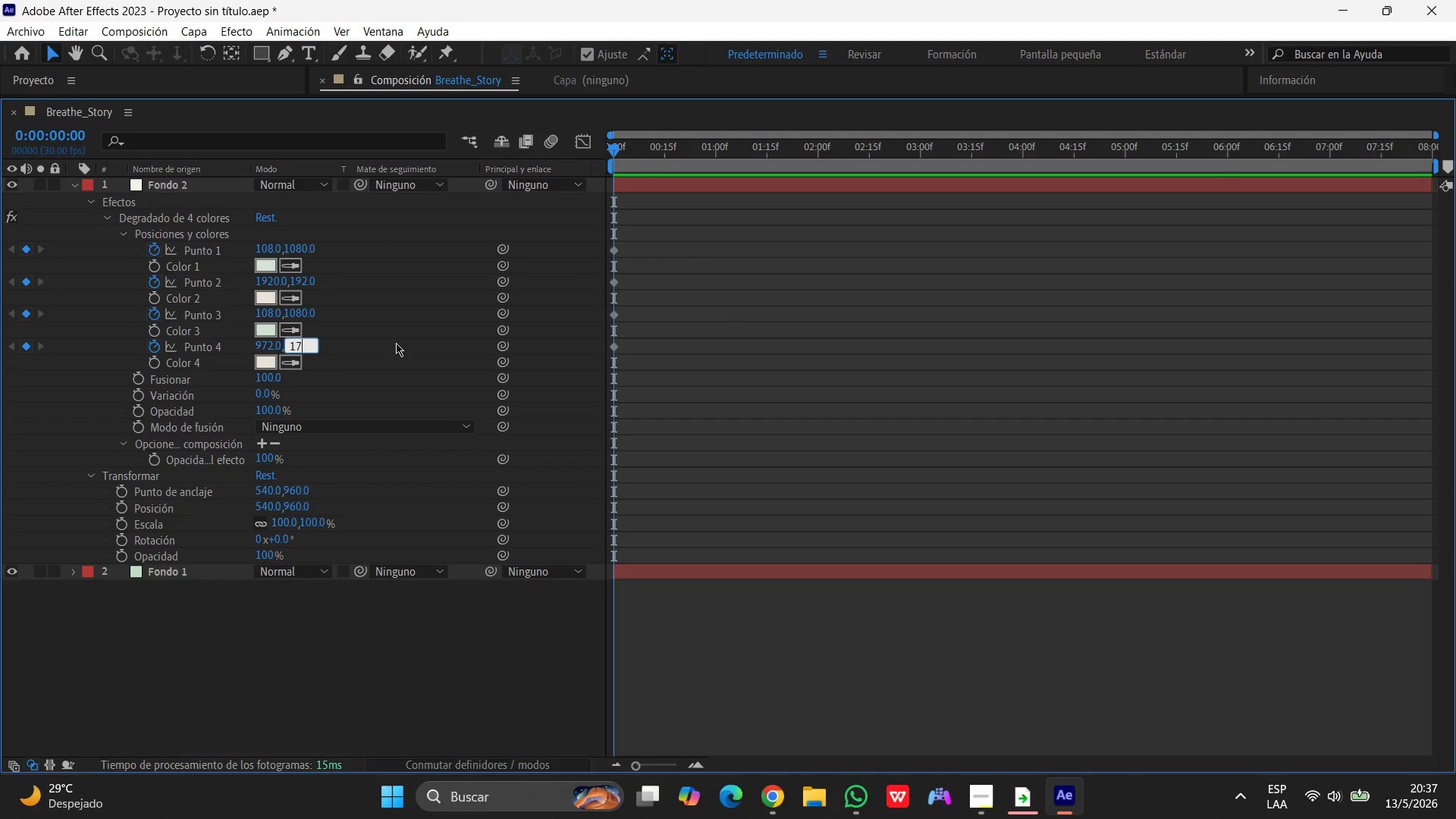 
key(Numpad2)
 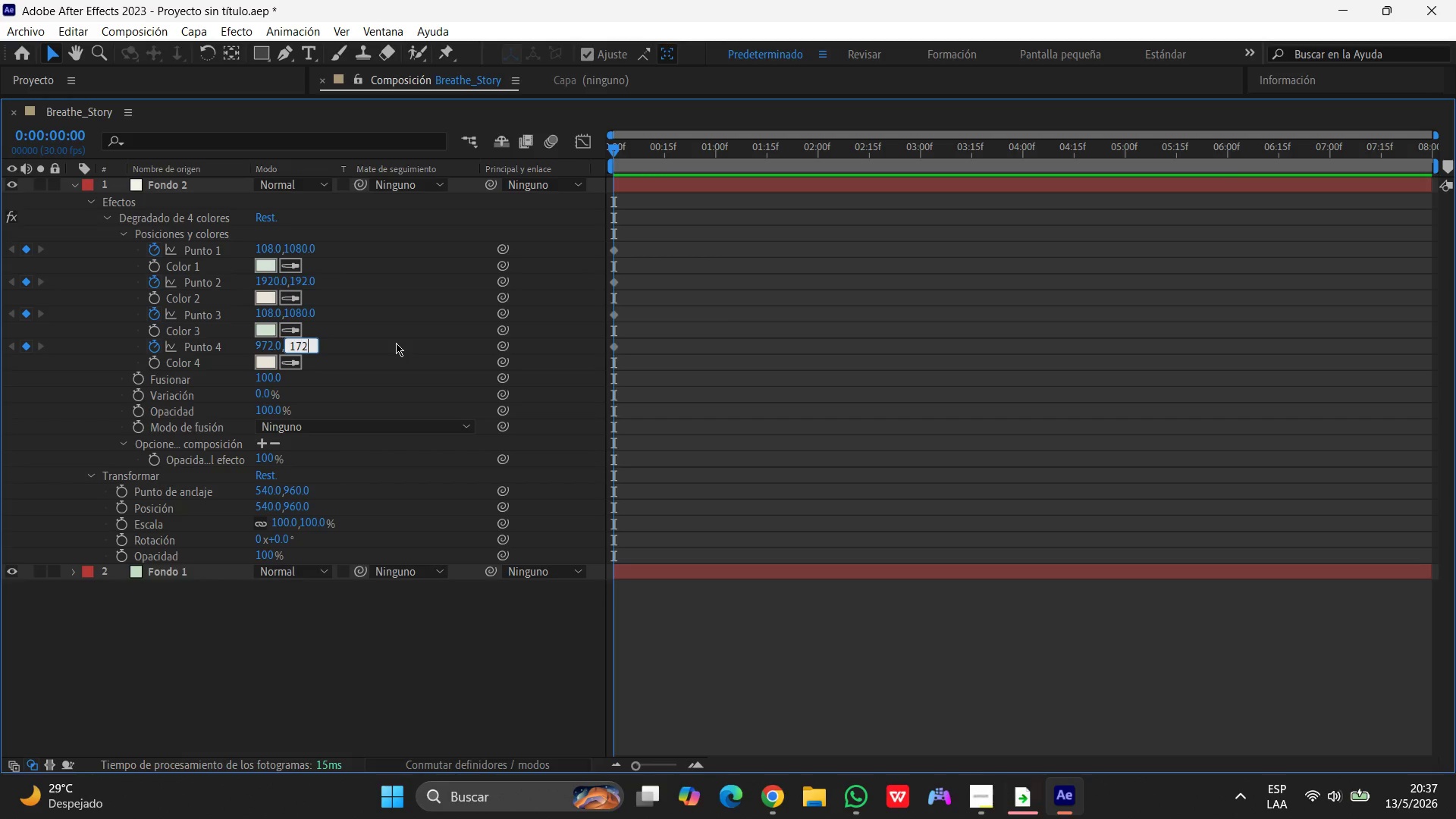 
key(Numpad0)
 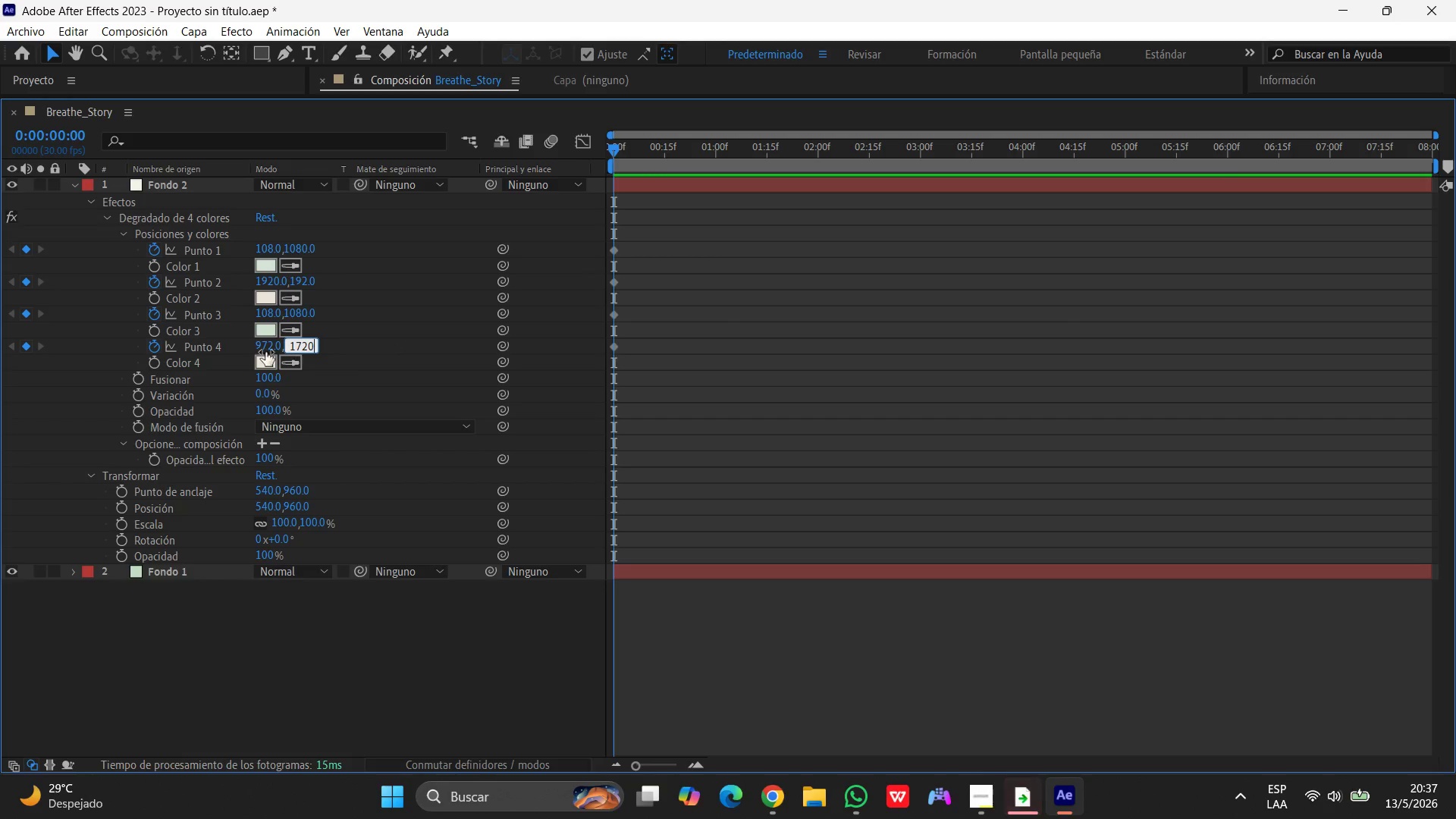 
left_click([257, 344])
 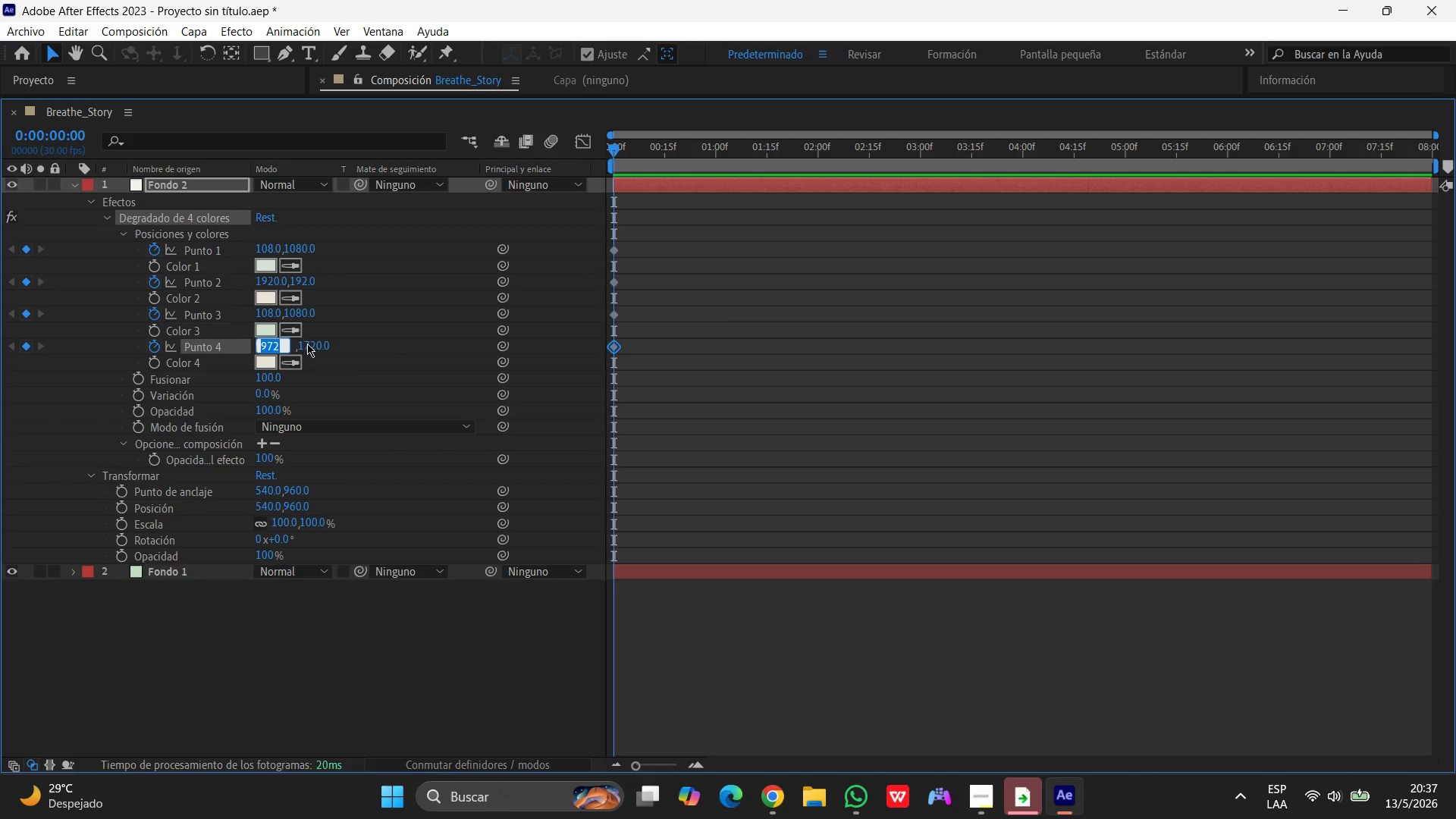 
key(Numpad1)
 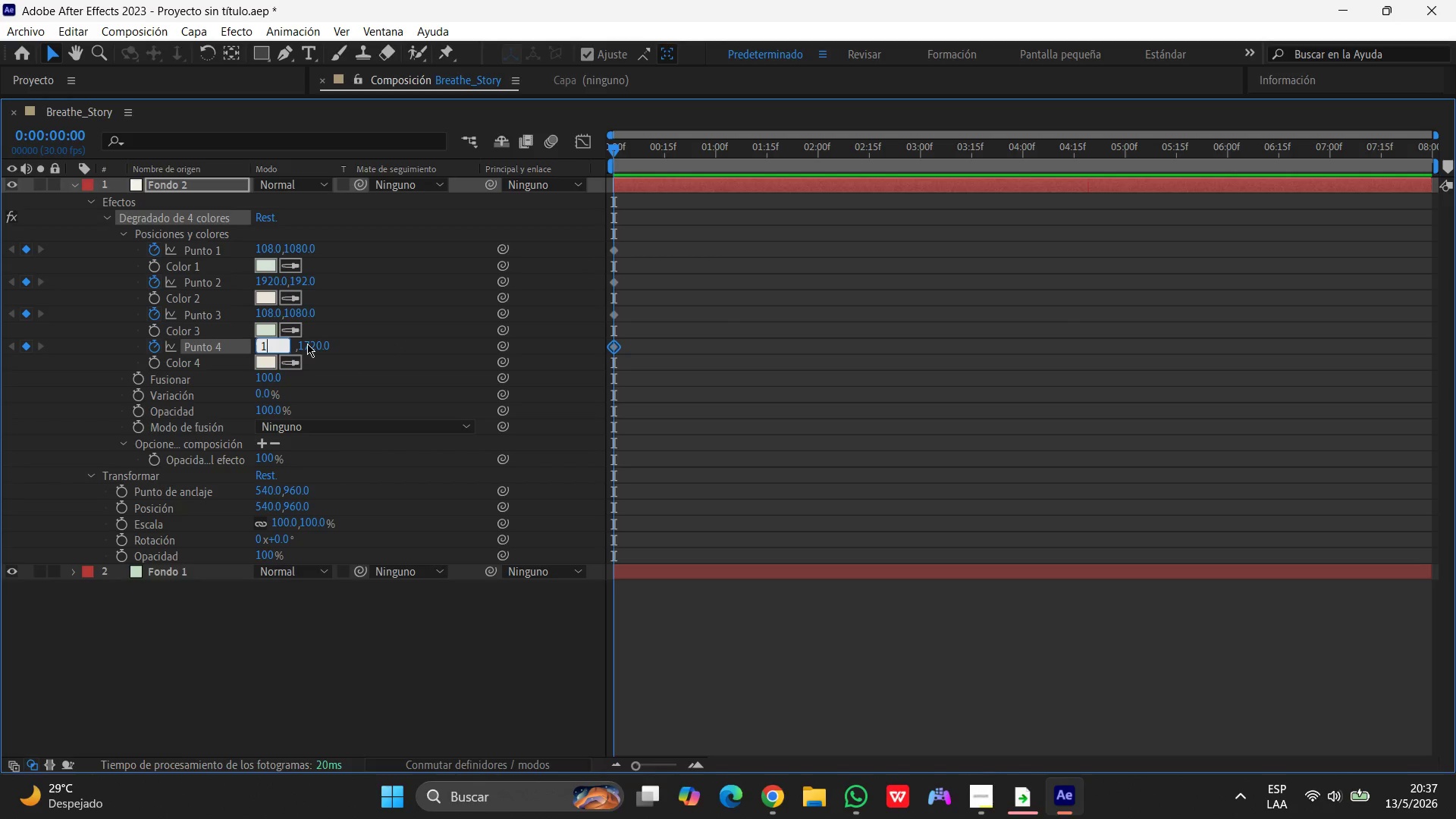 
key(Numpad7)
 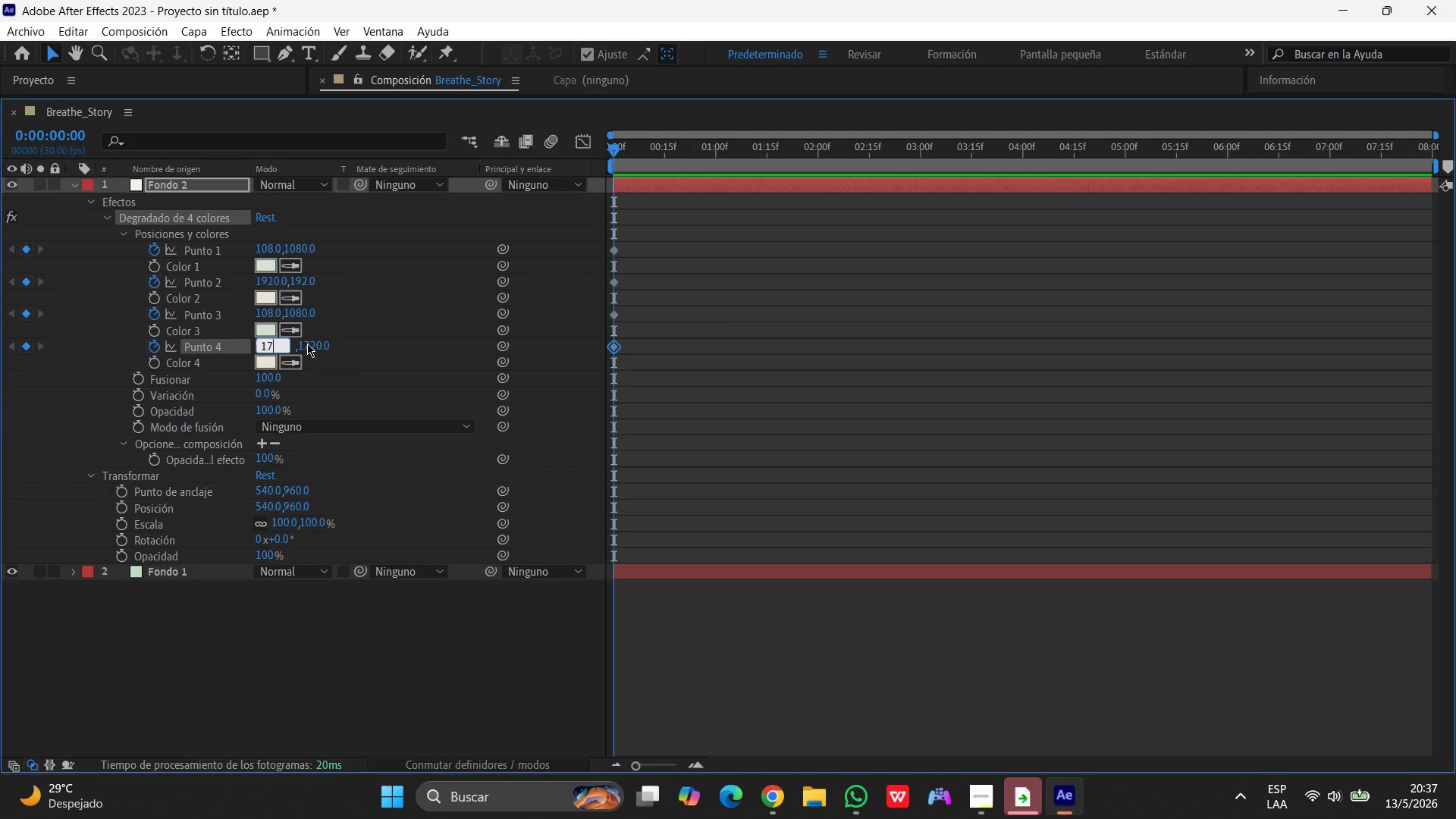 
key(Numpad2)
 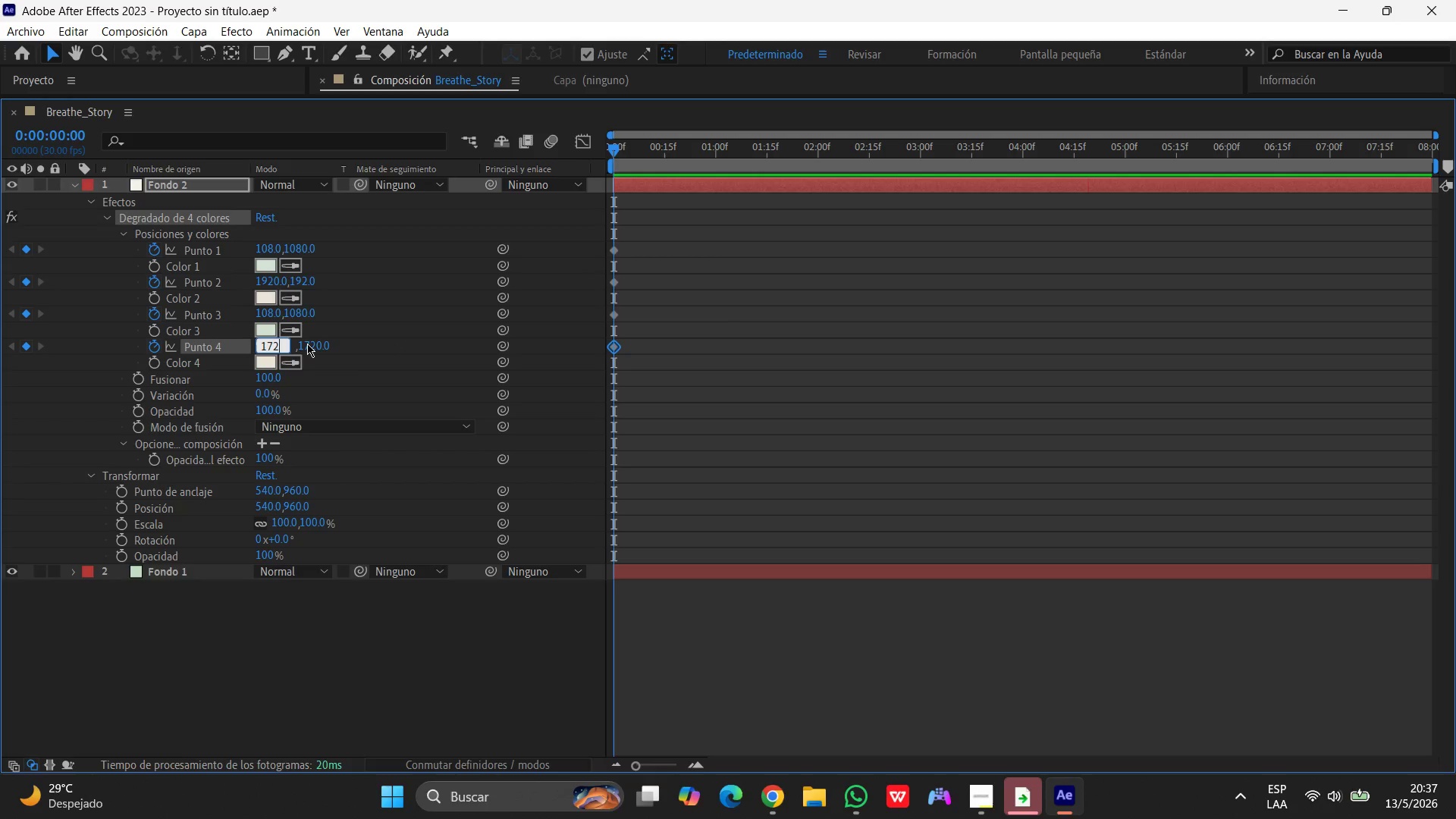 
key(Numpad0)
 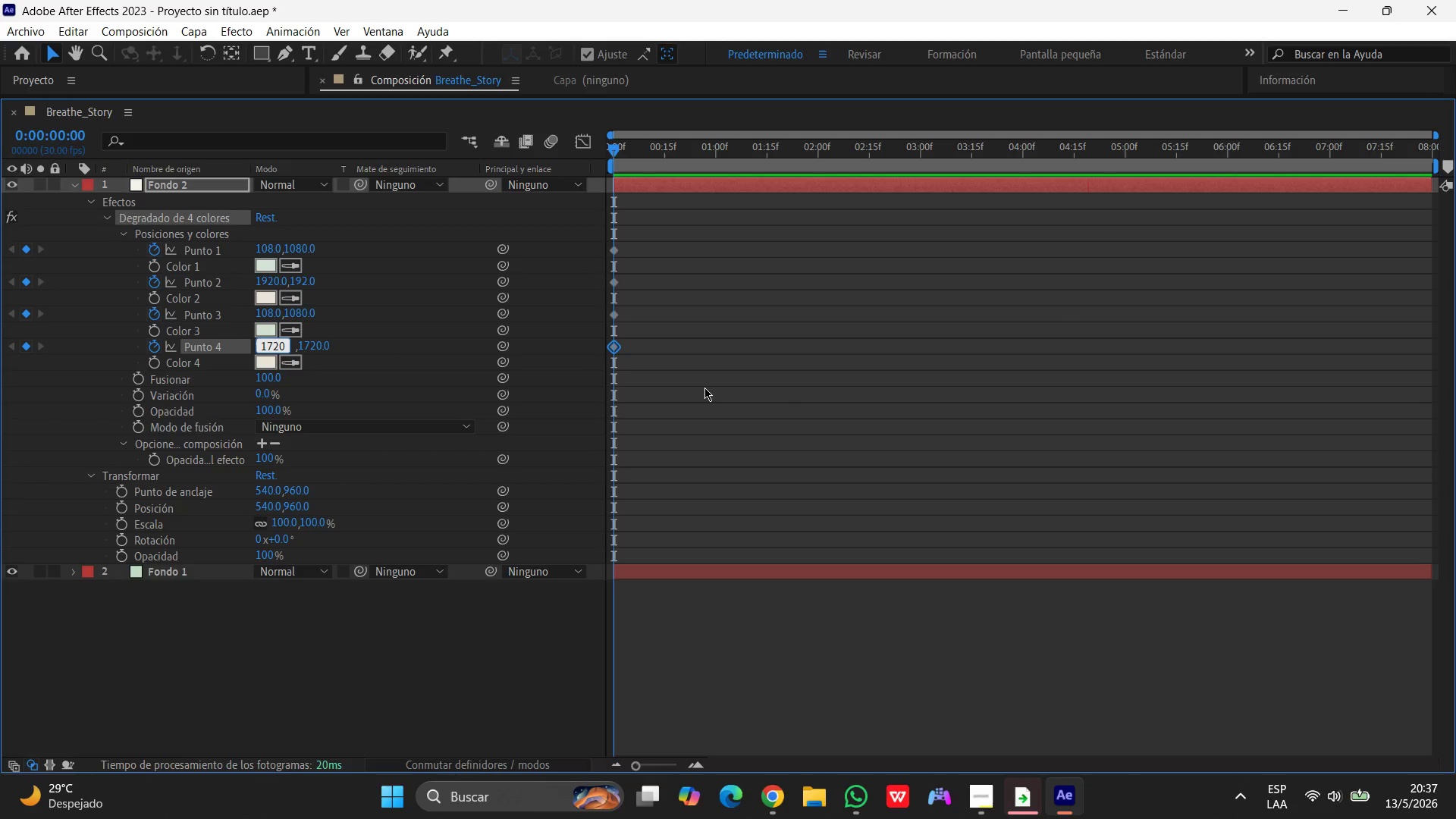 
left_click([790, 403])
 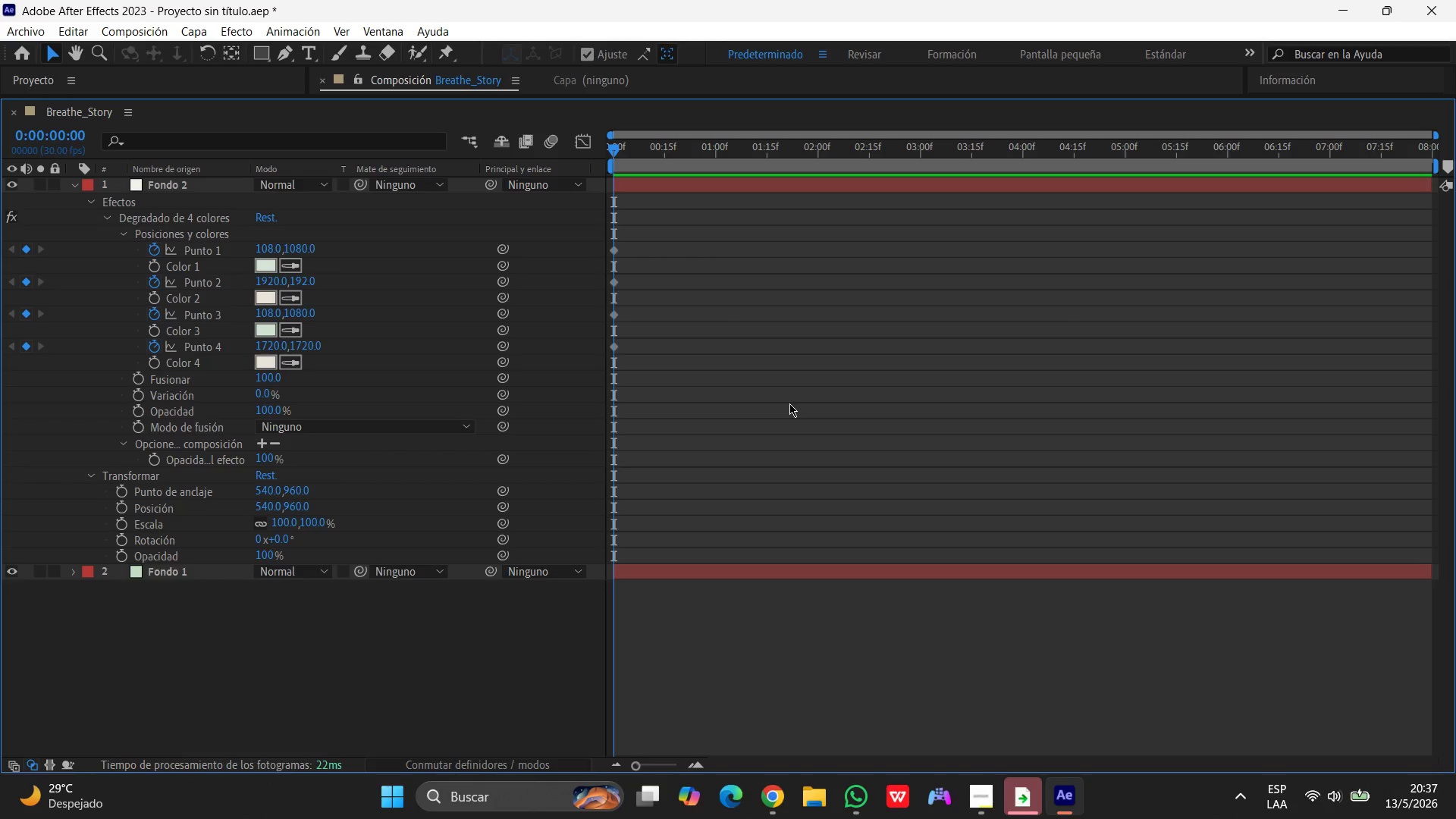 
wait(5.5)
 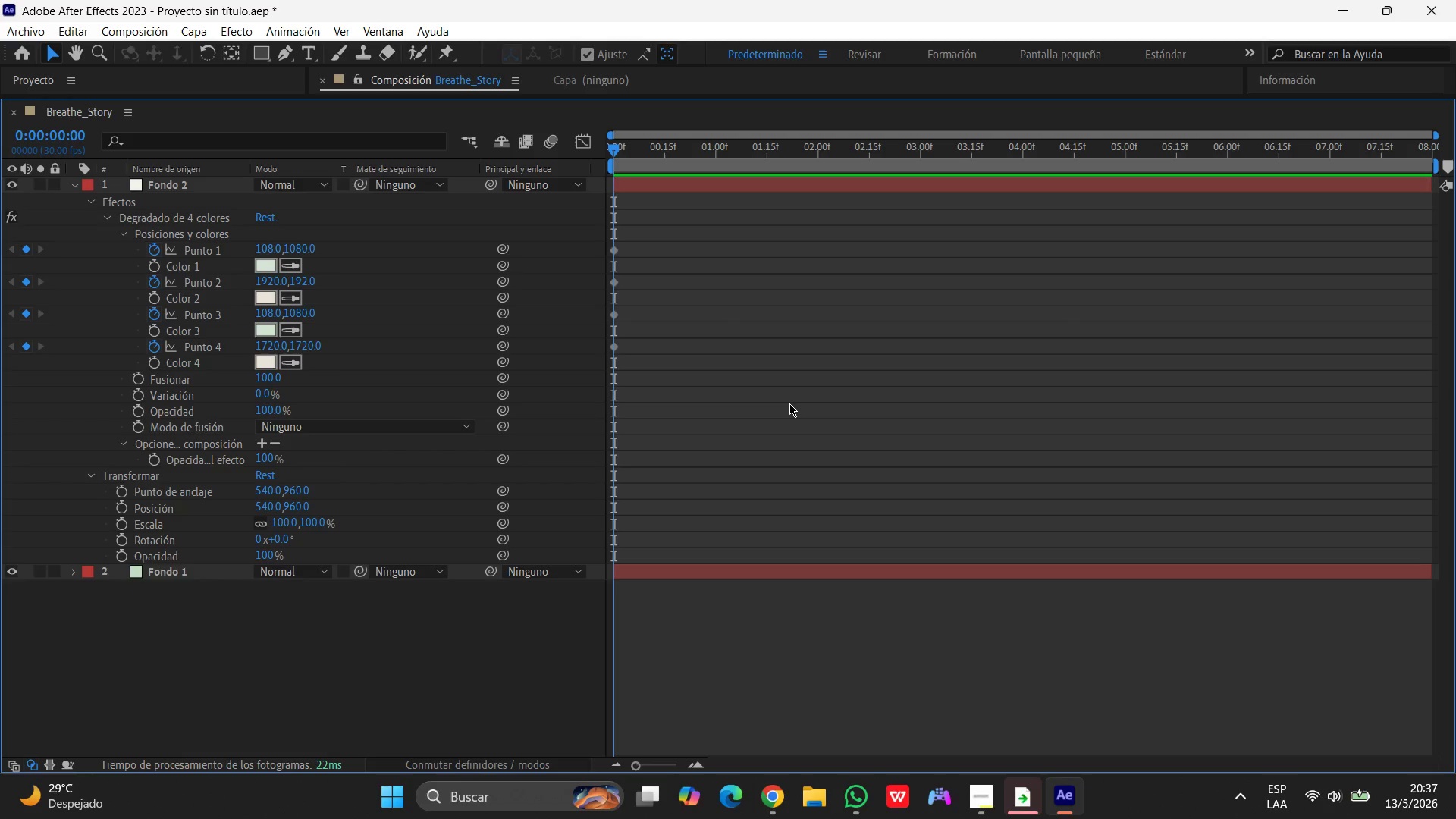 
left_click_drag(start_coordinate=[612, 154], to_coordinate=[1455, 155])
 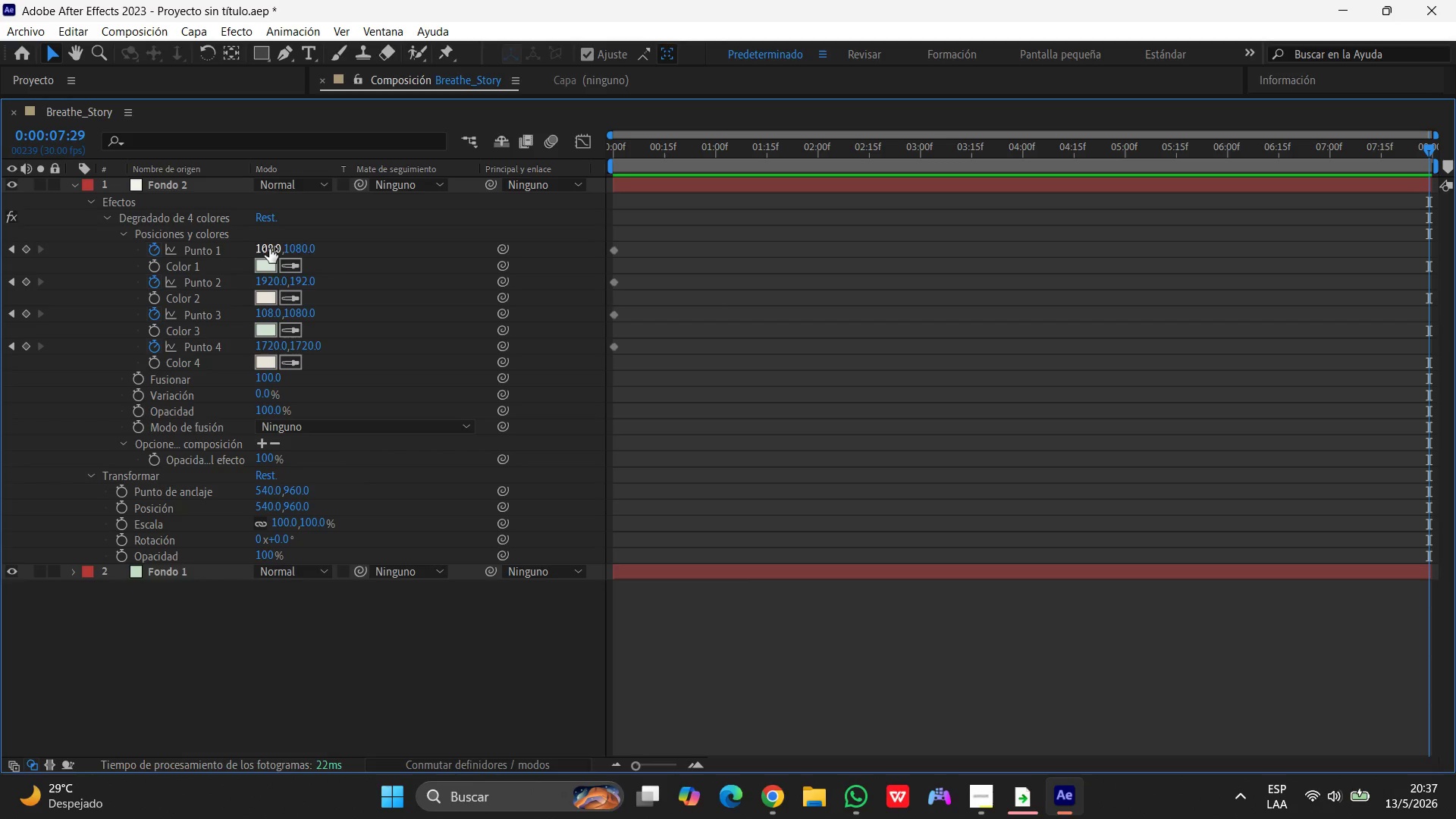 
wait(15.03)
 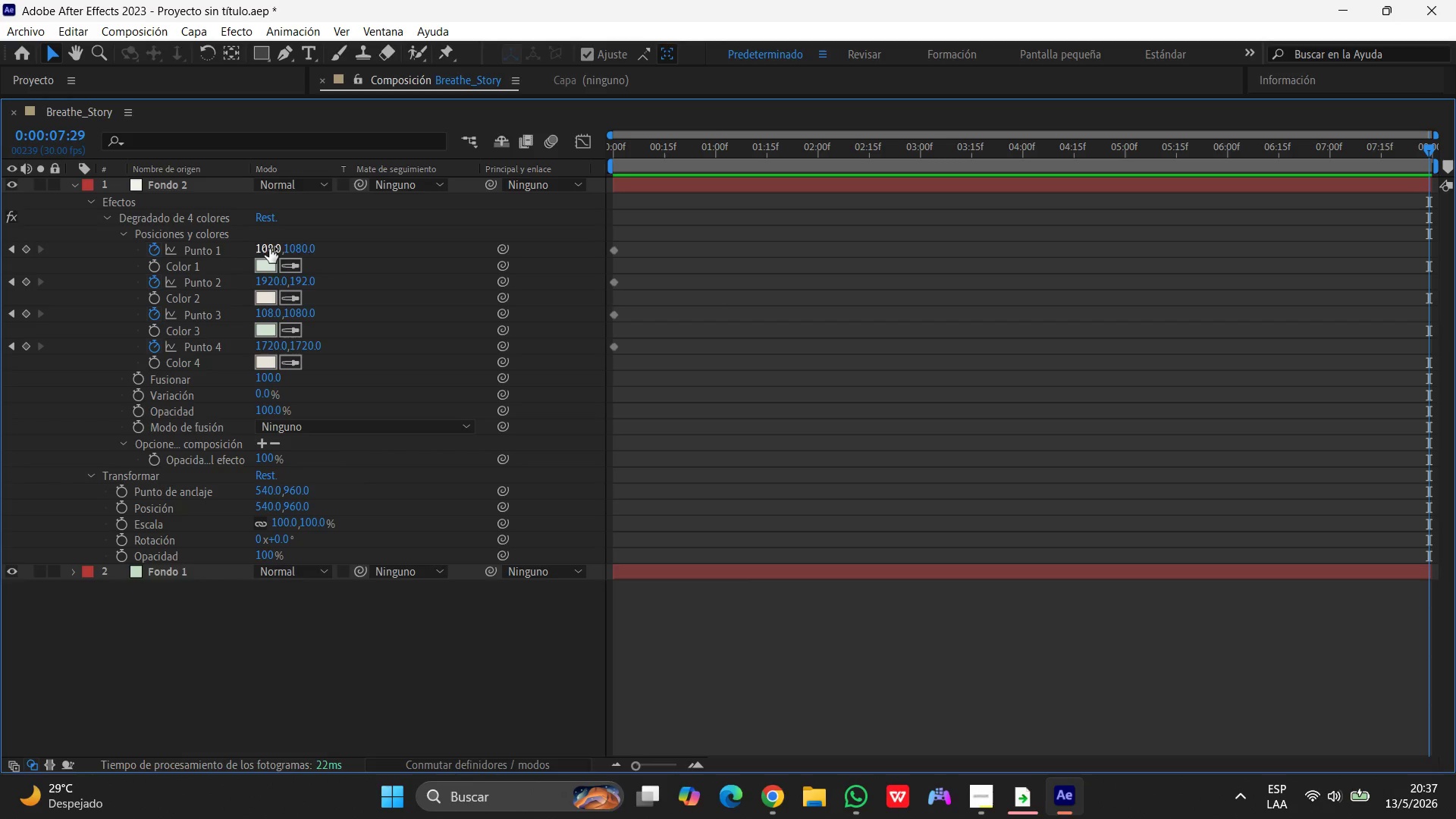 
left_click([264, 248])
 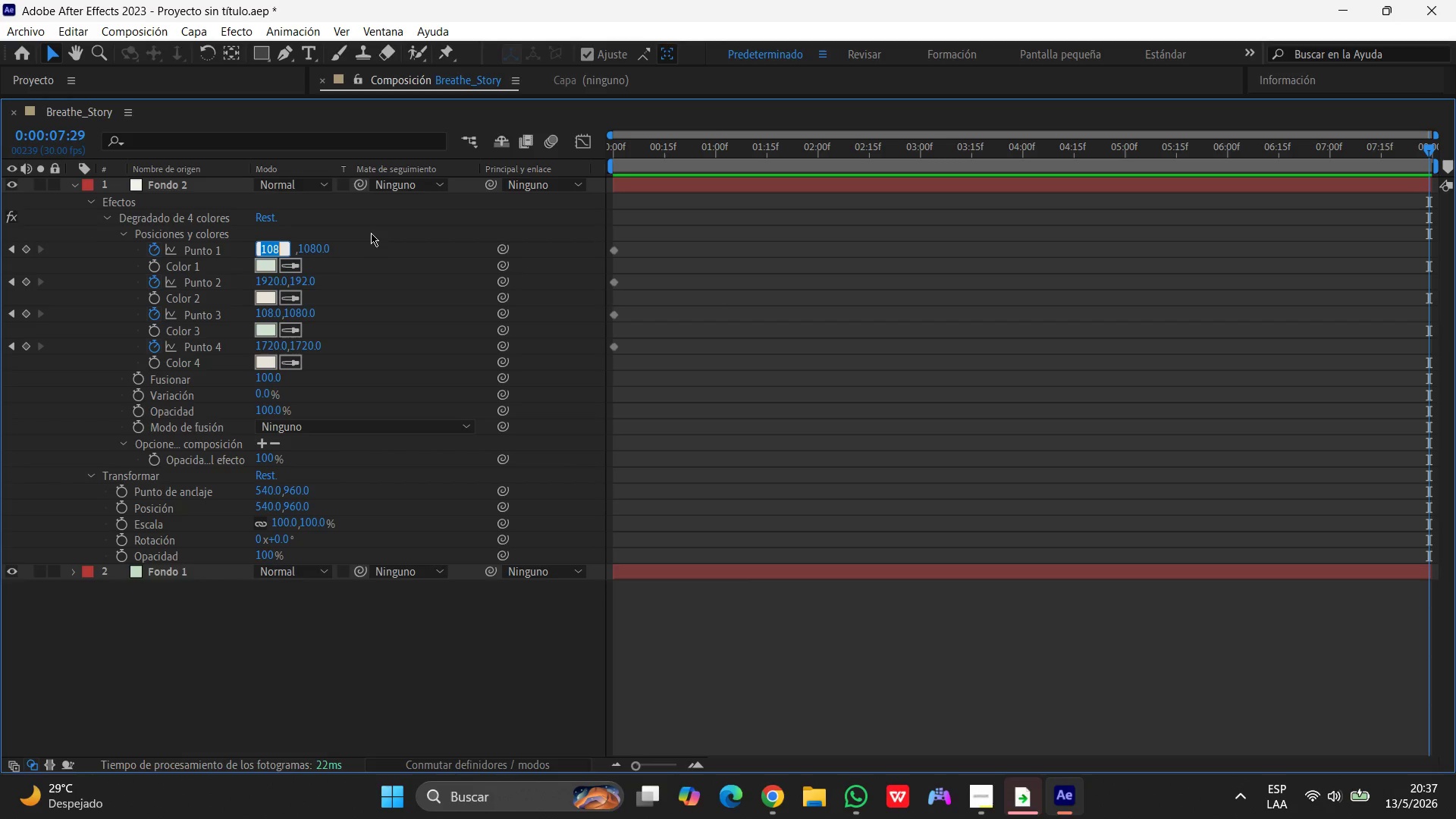 
key(Numpad1)
 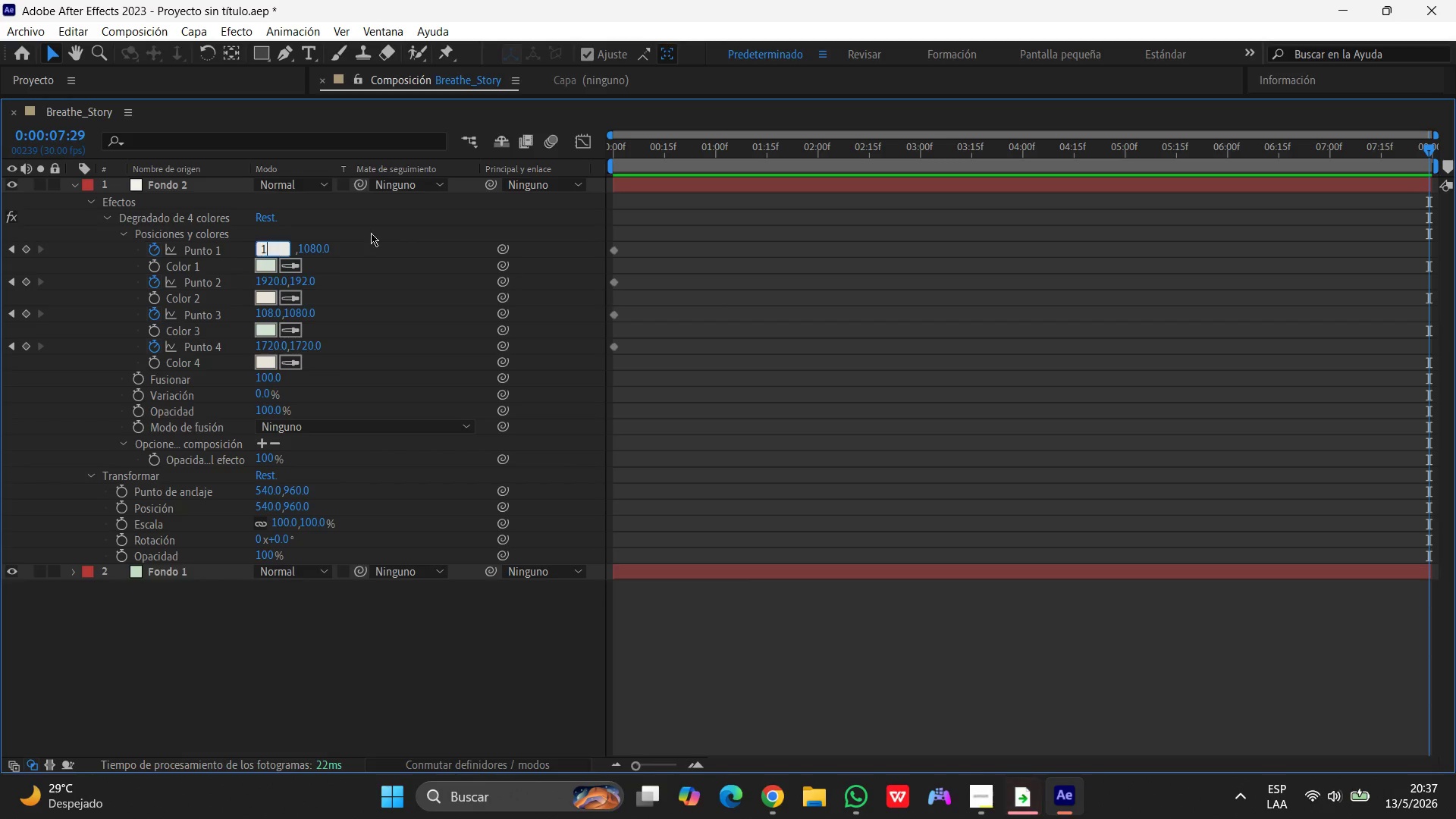 
key(Numpad2)
 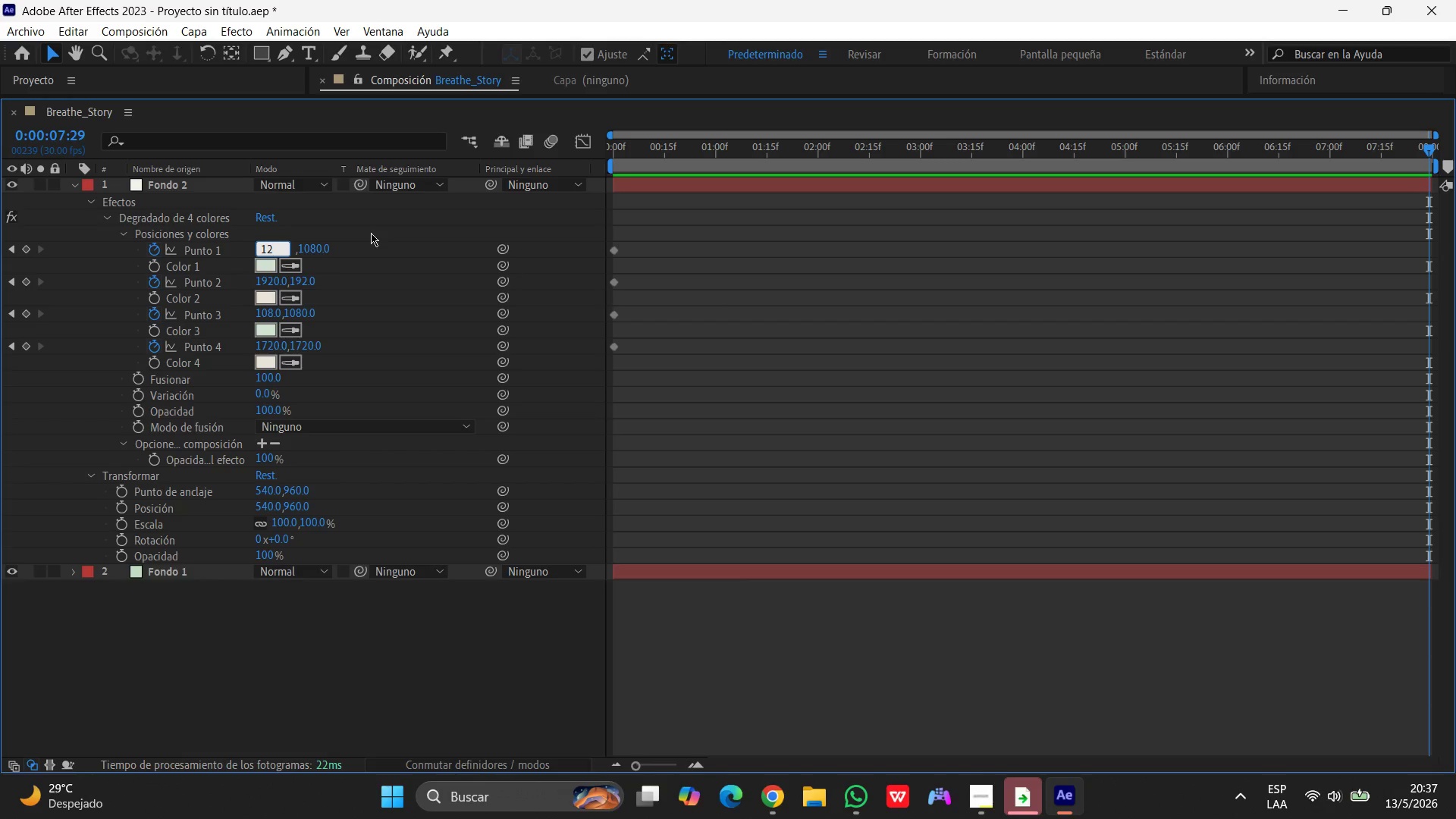 
key(Numpad8)
 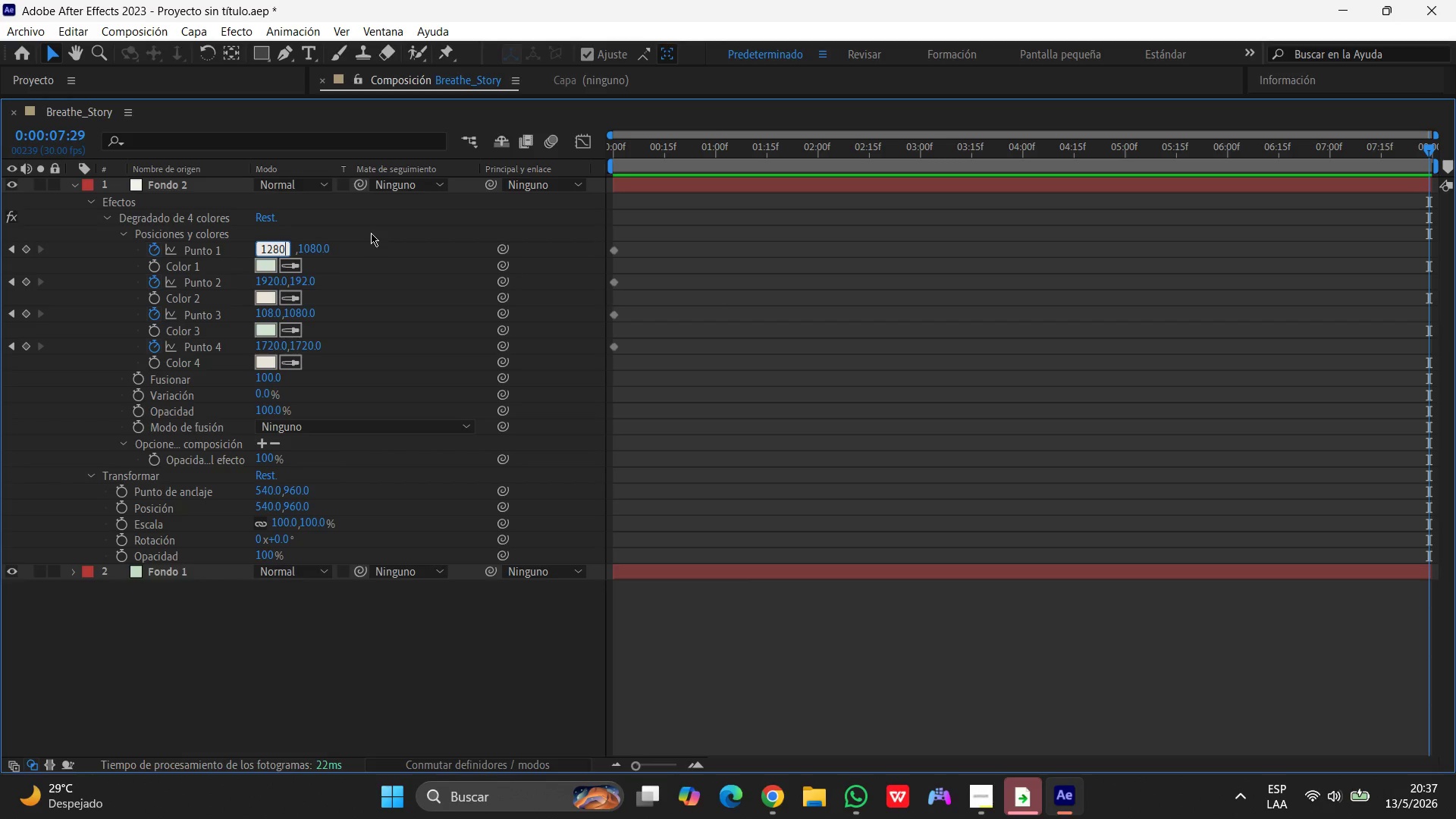 
key(Numpad0)
 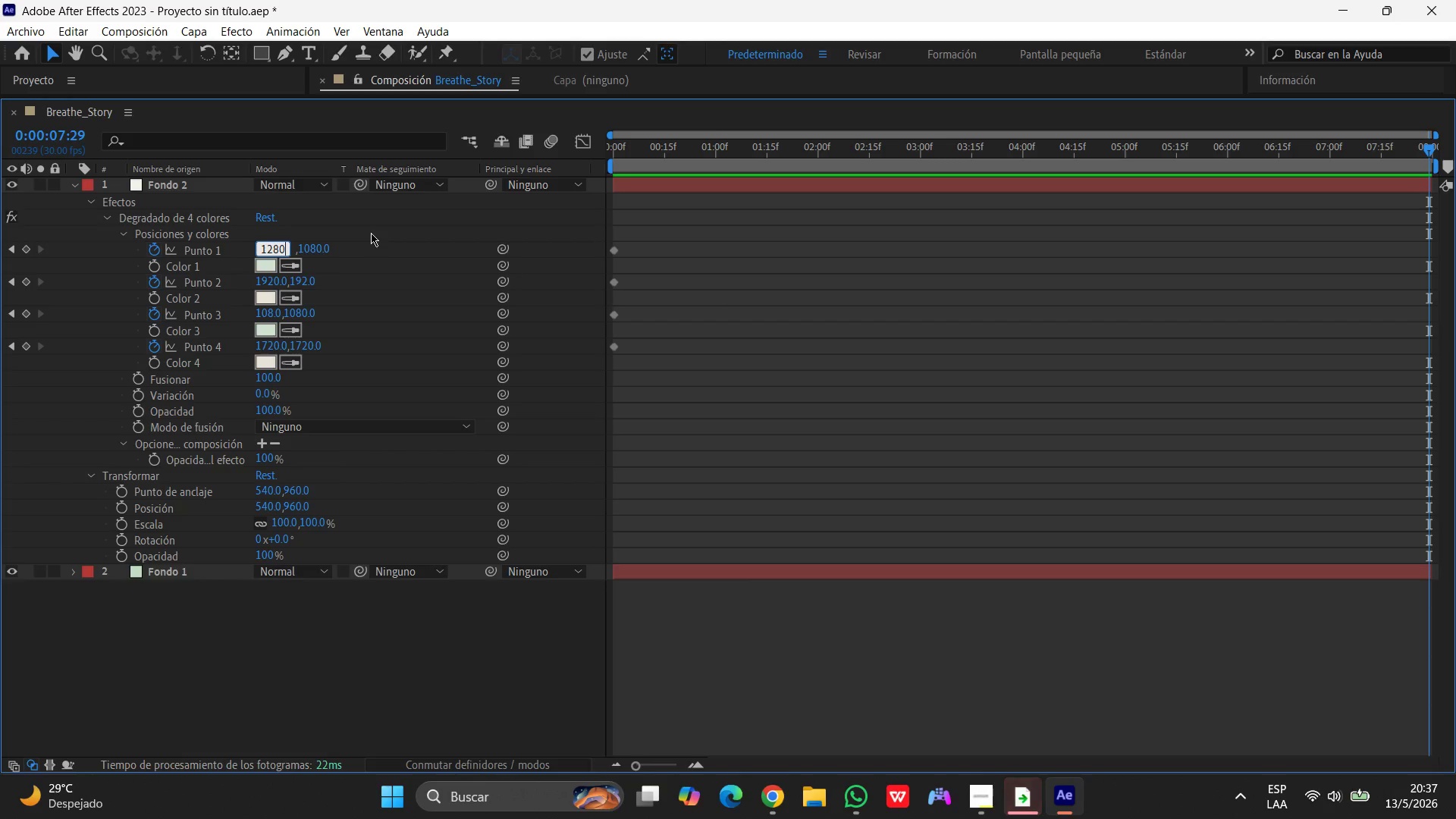 
key(Enter)
 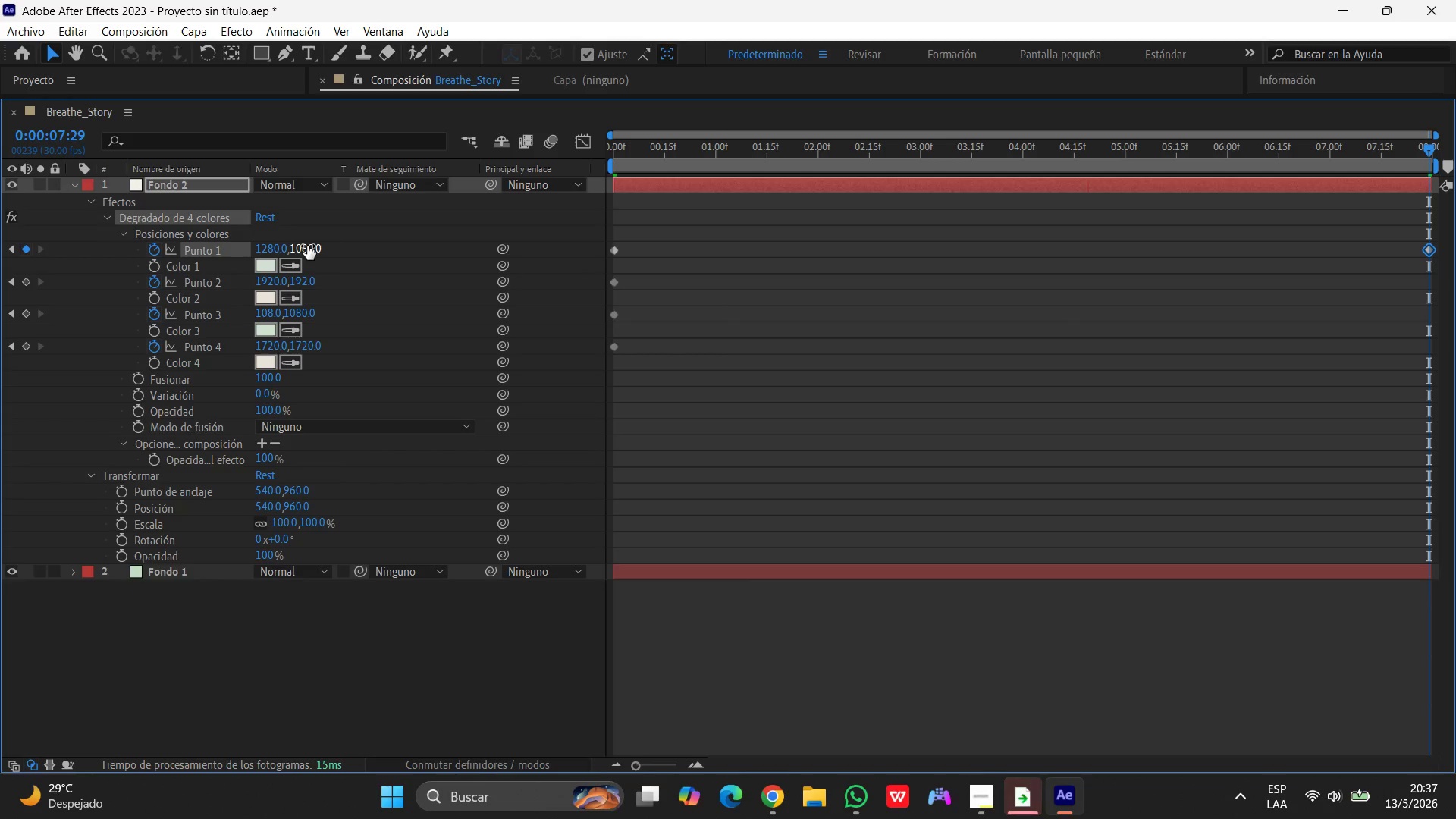 
left_click([307, 246])
 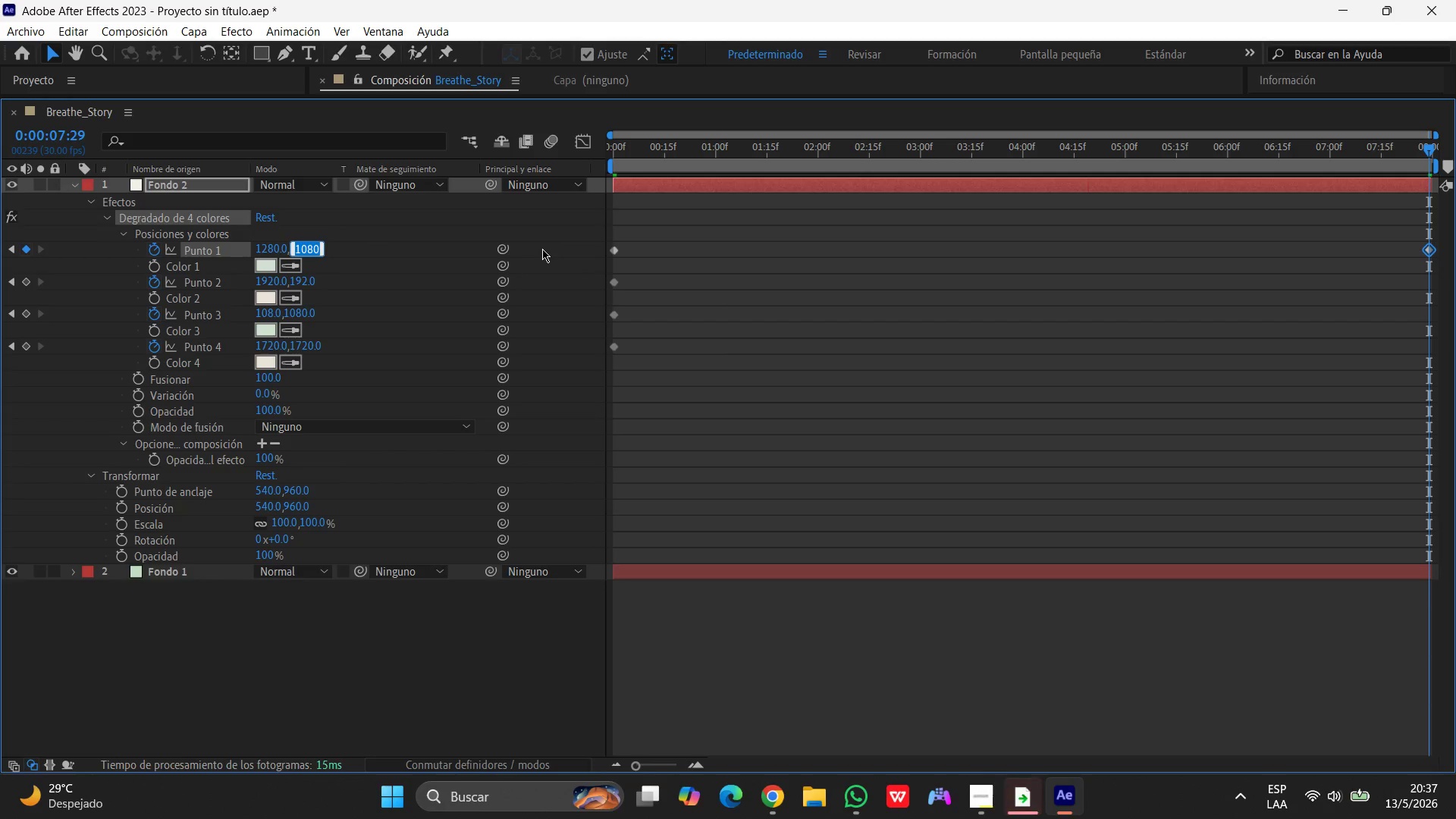 
key(Numpad1)
 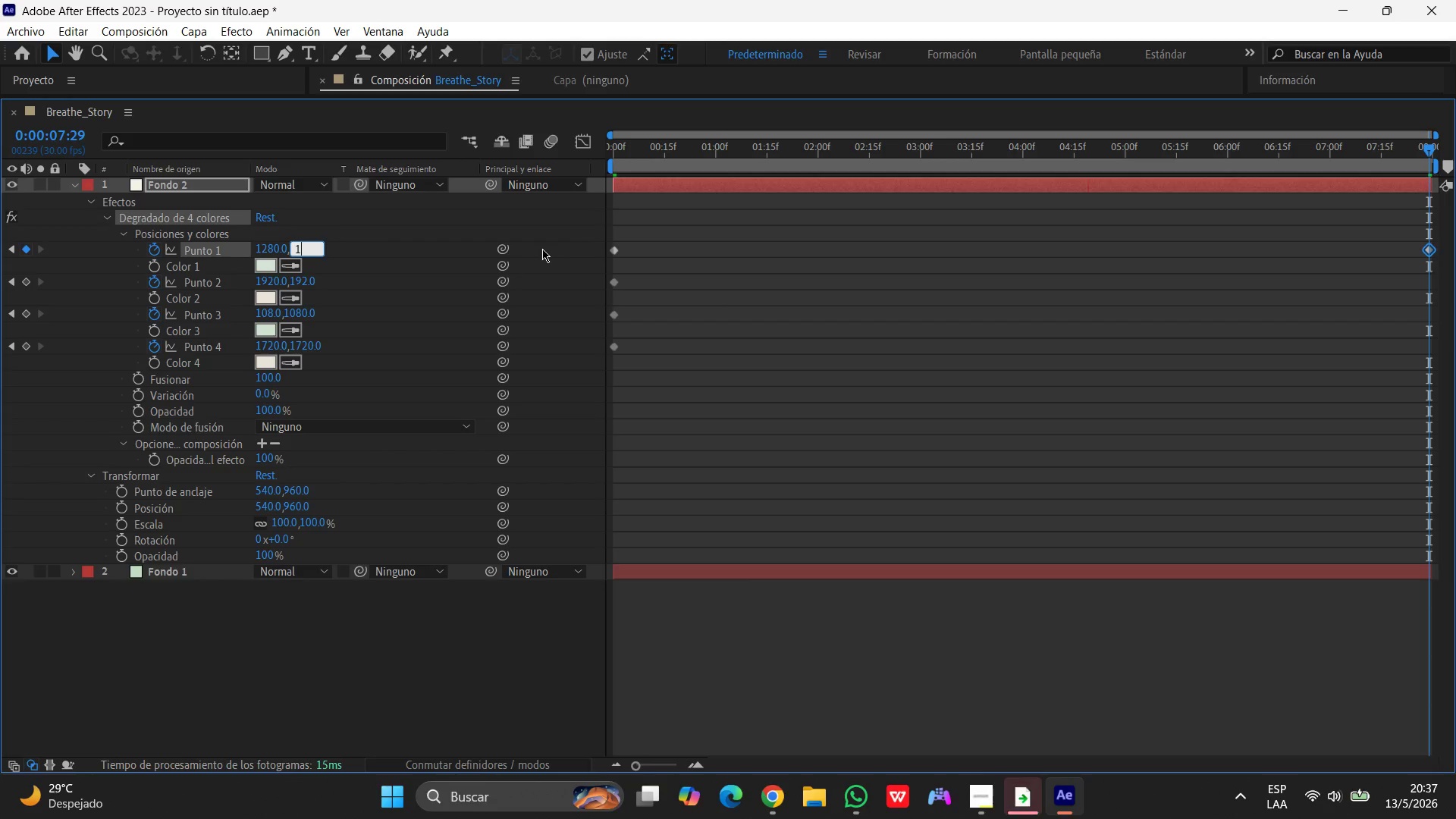 
key(Numpad9)
 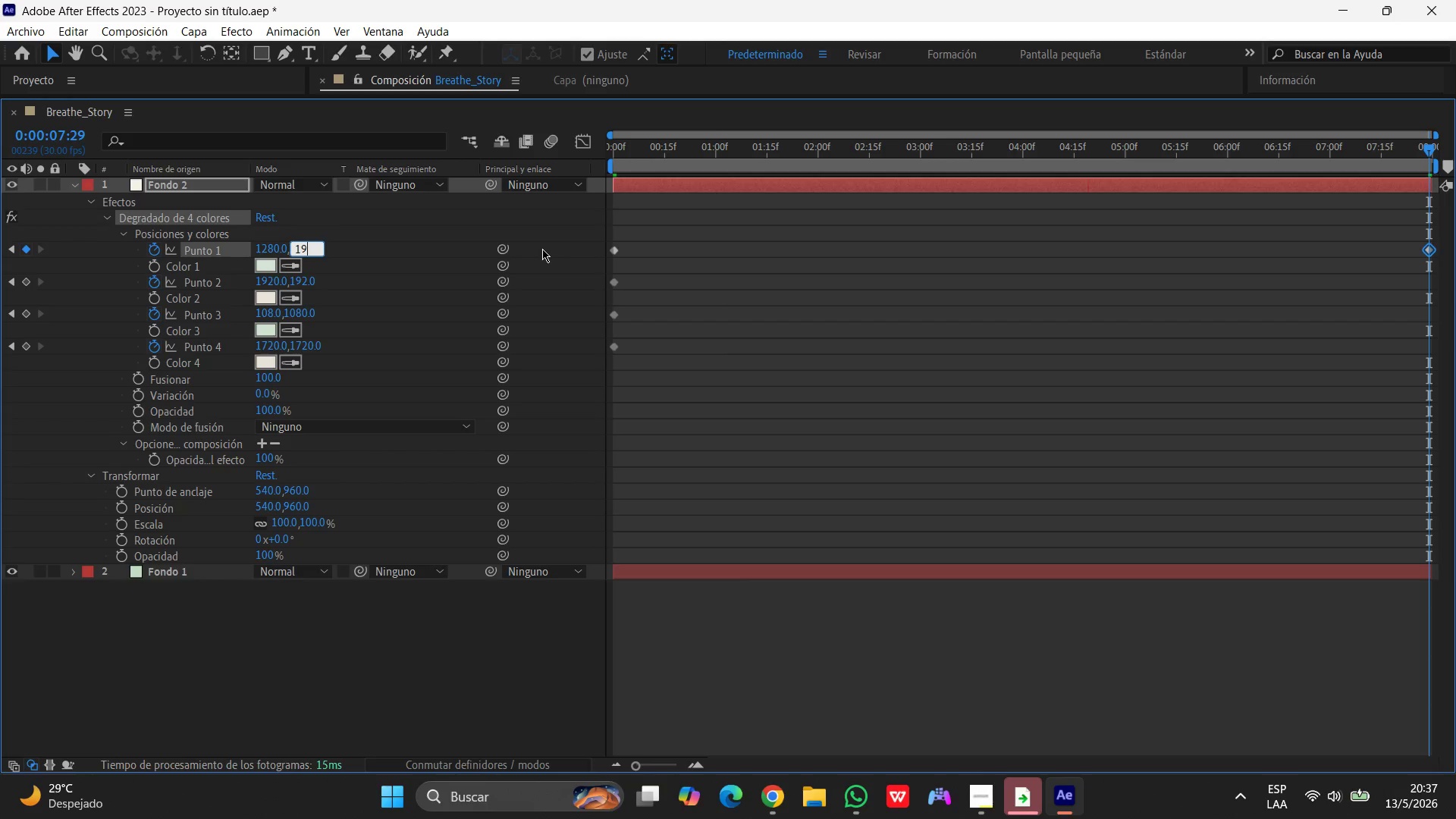 
key(Numpad2)
 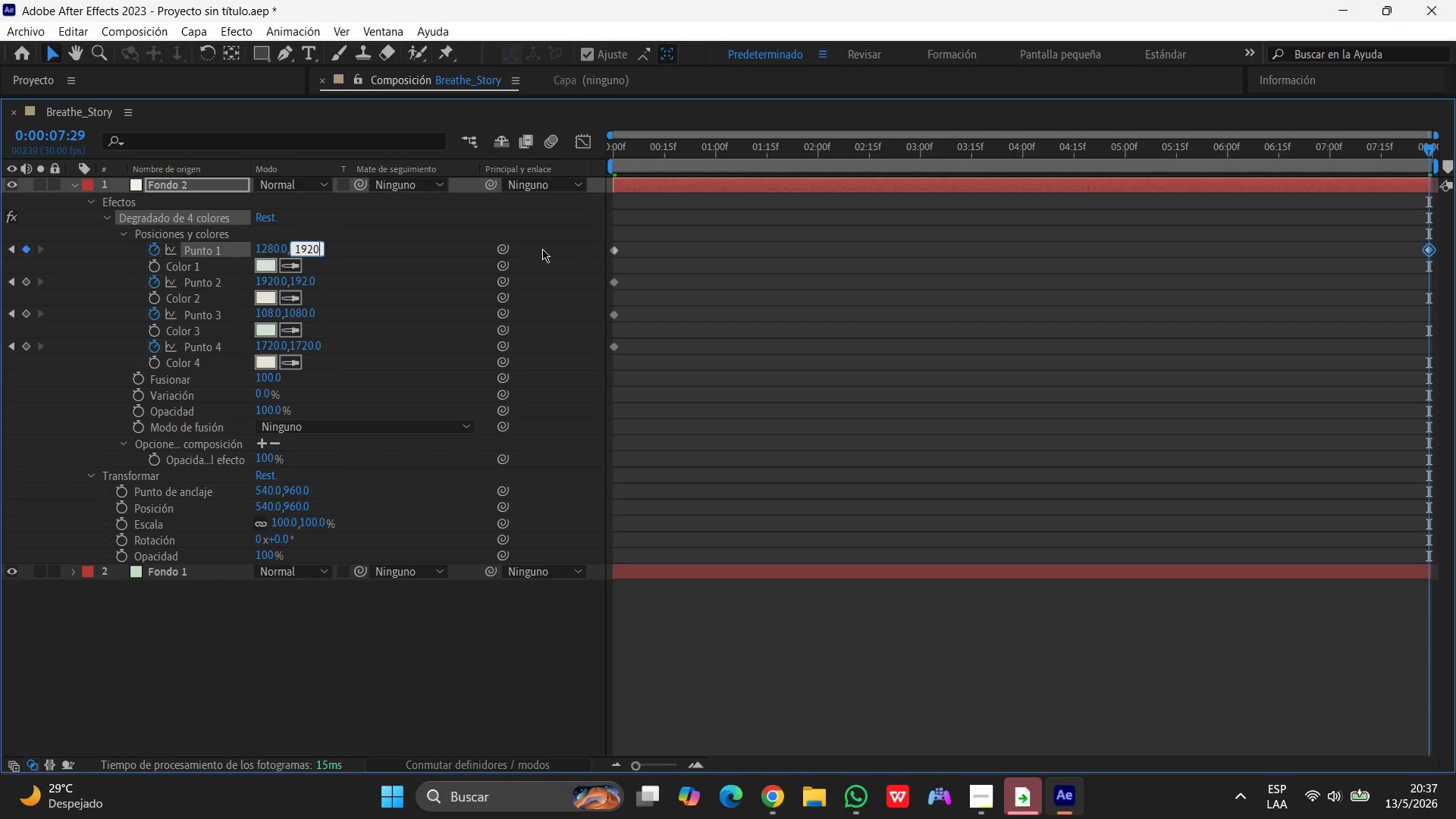 
key(Numpad0)
 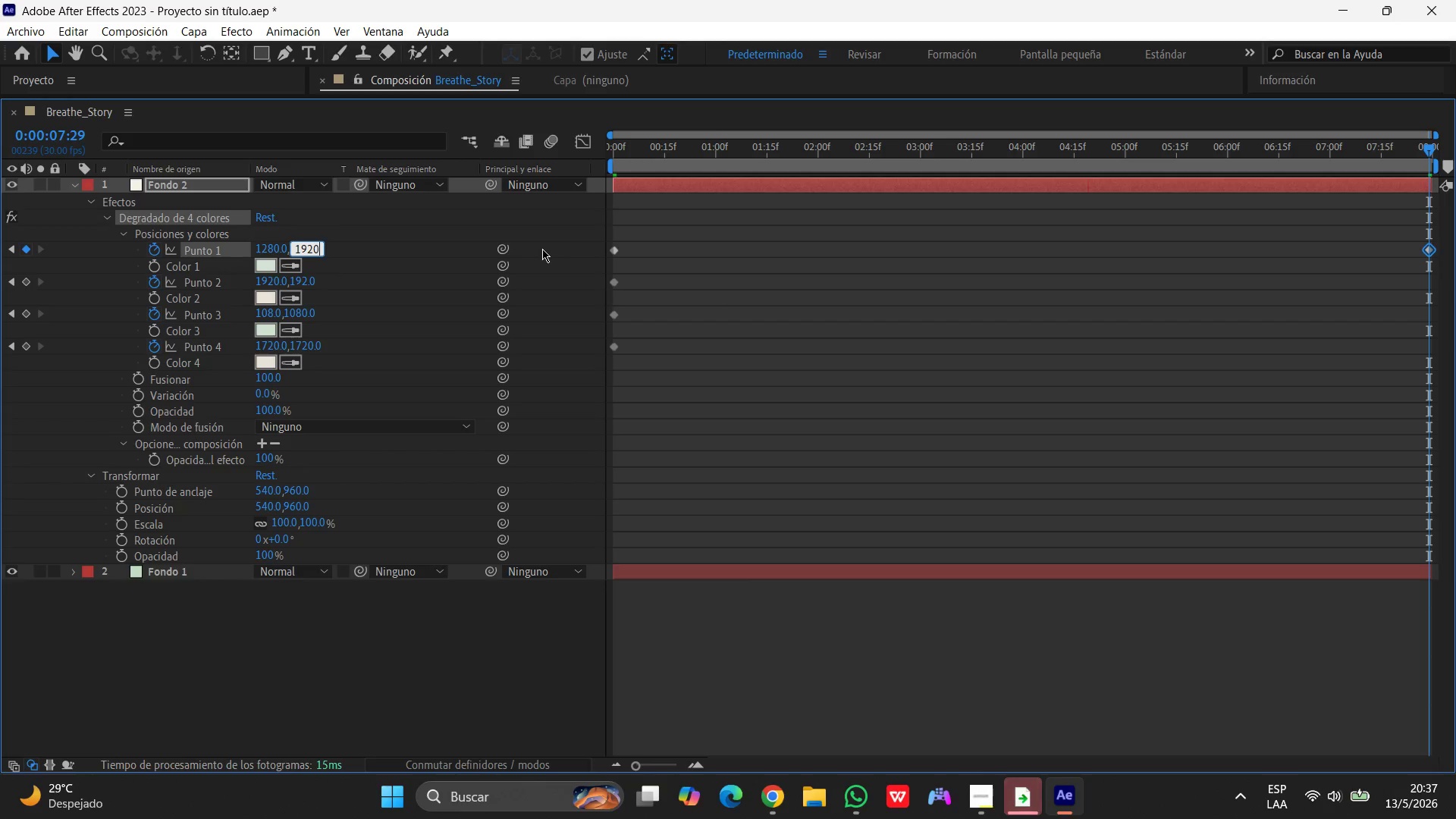 
key(Enter)
 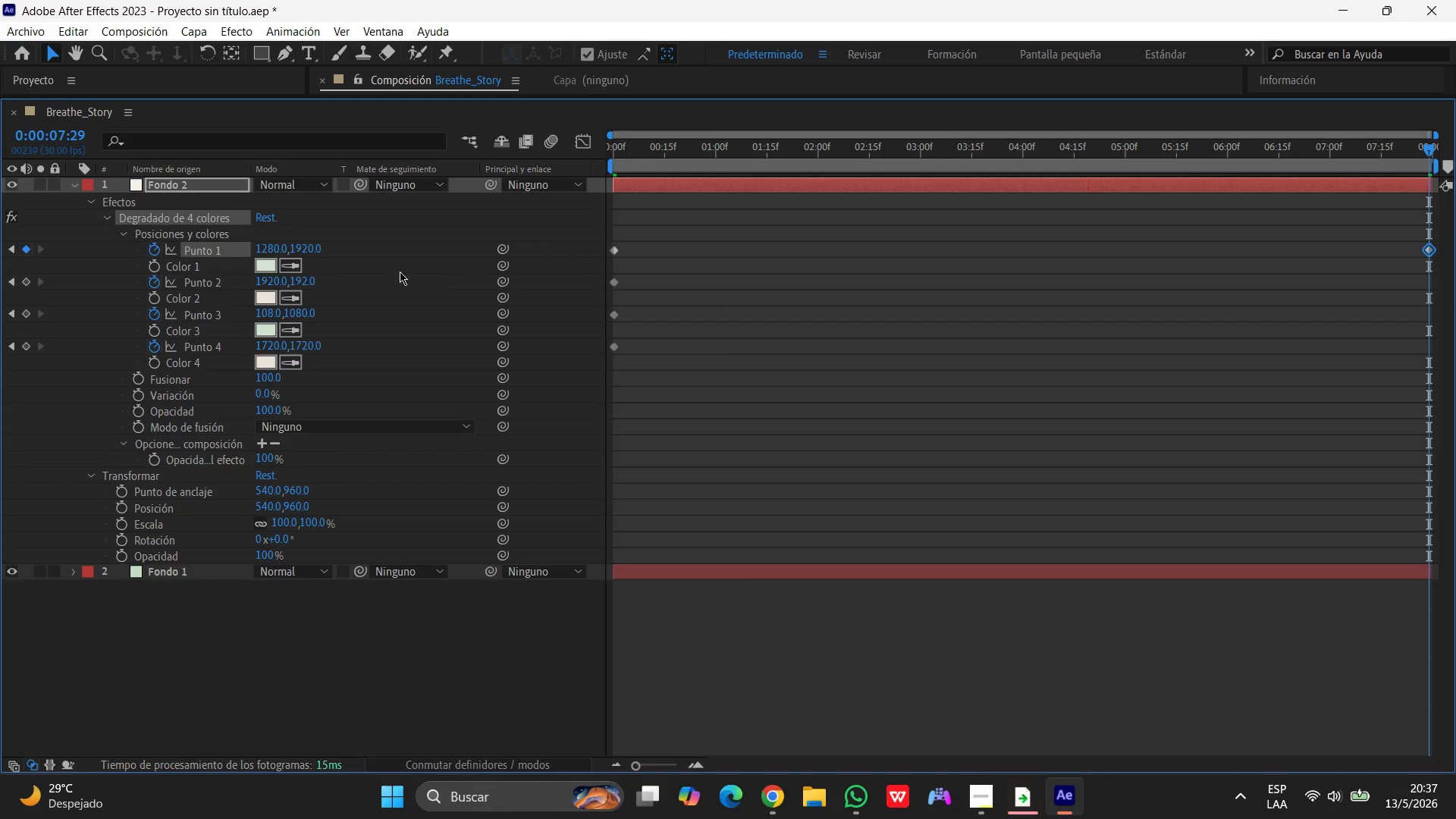 
left_click([271, 310])
 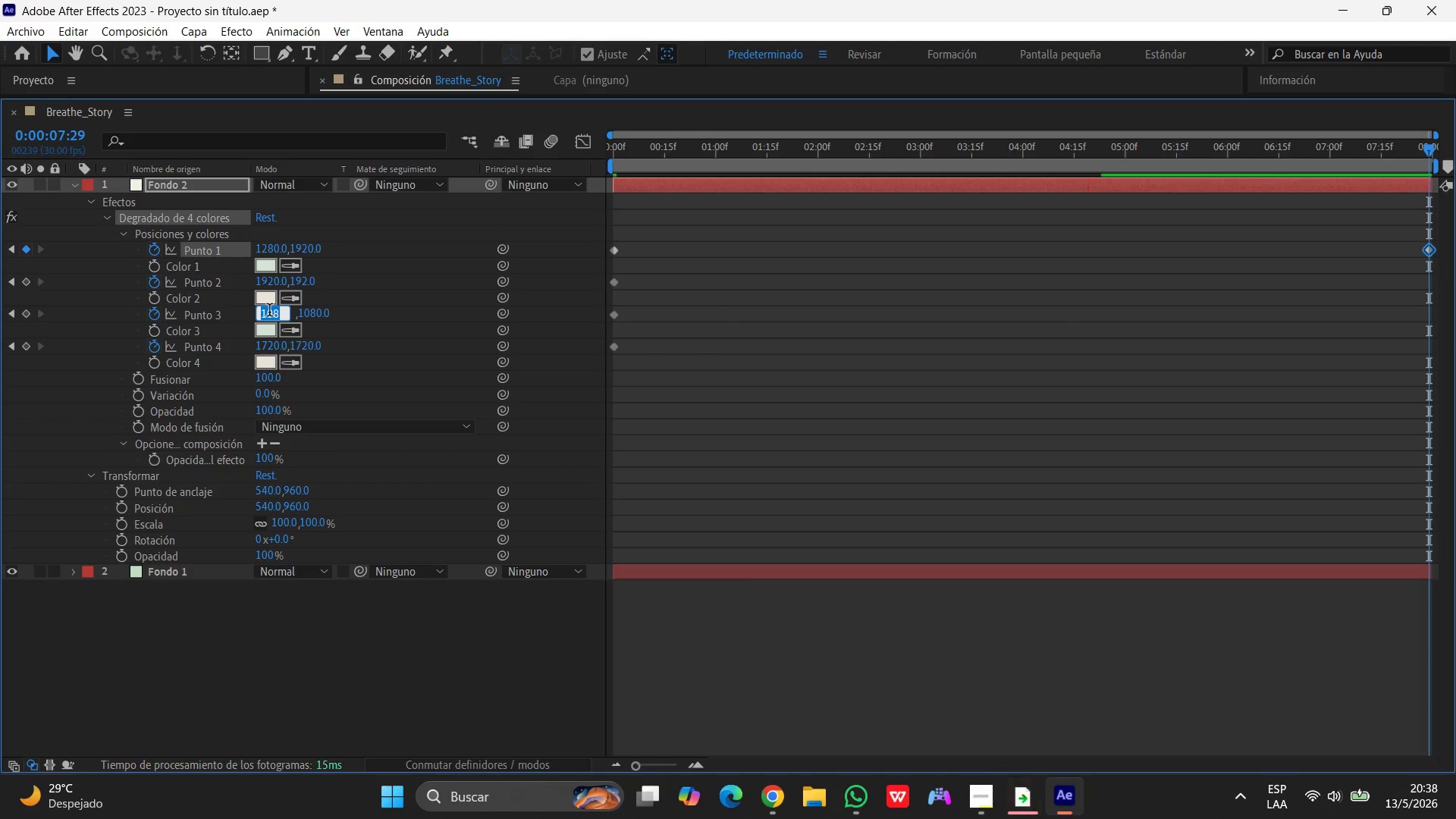 
wait(7.31)
 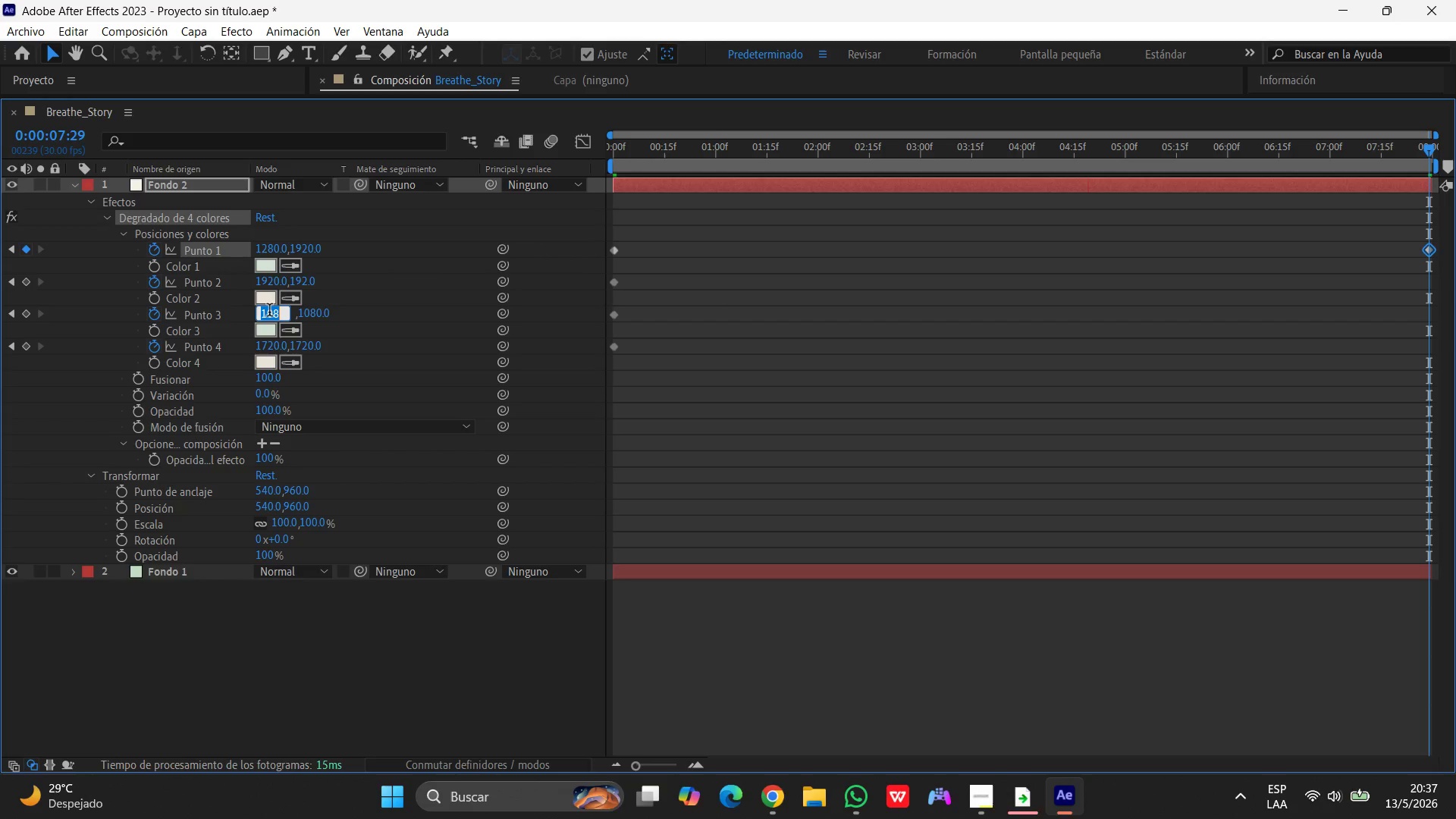 
key(Numpad1)
 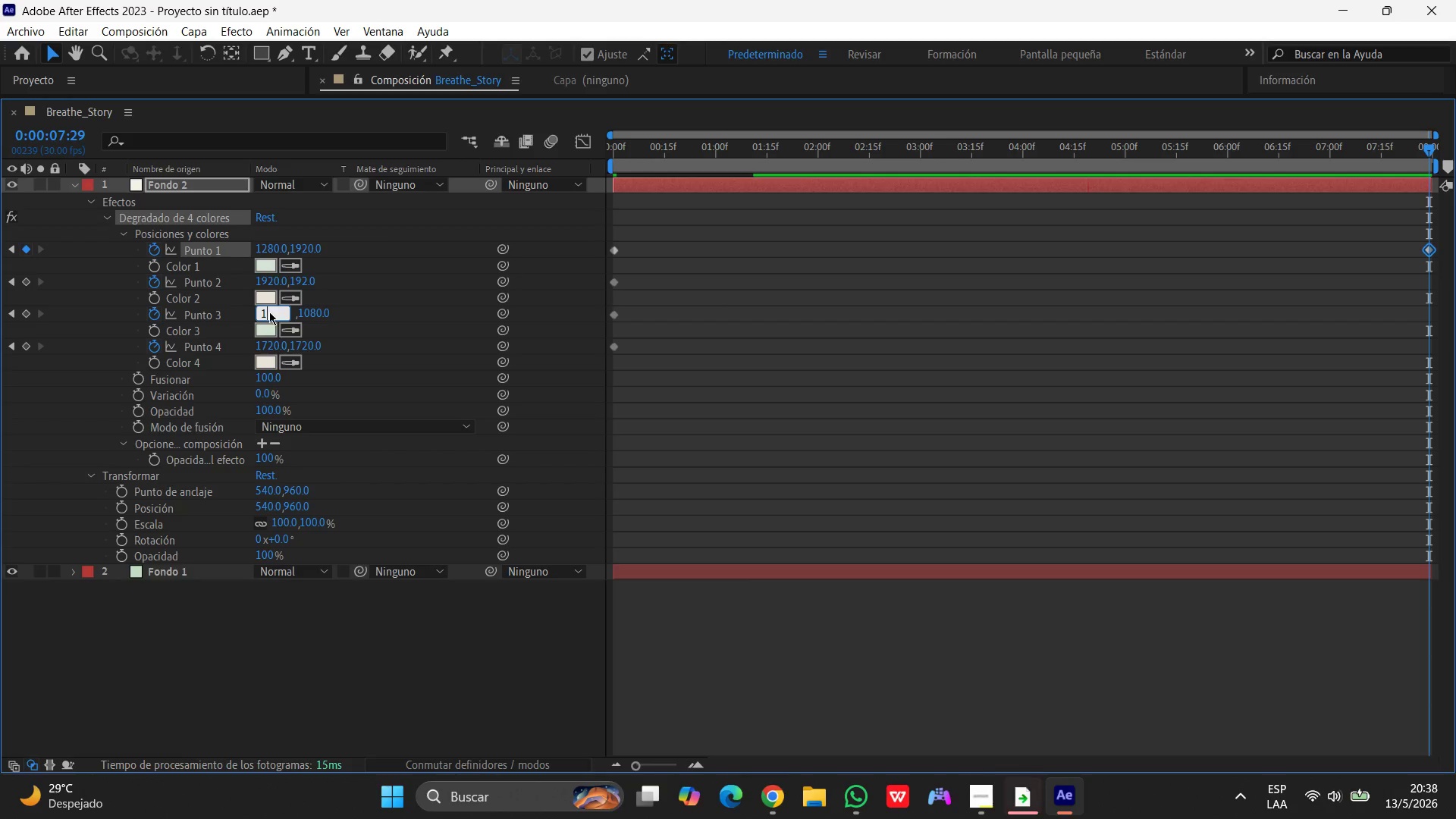 
key(Numpad2)
 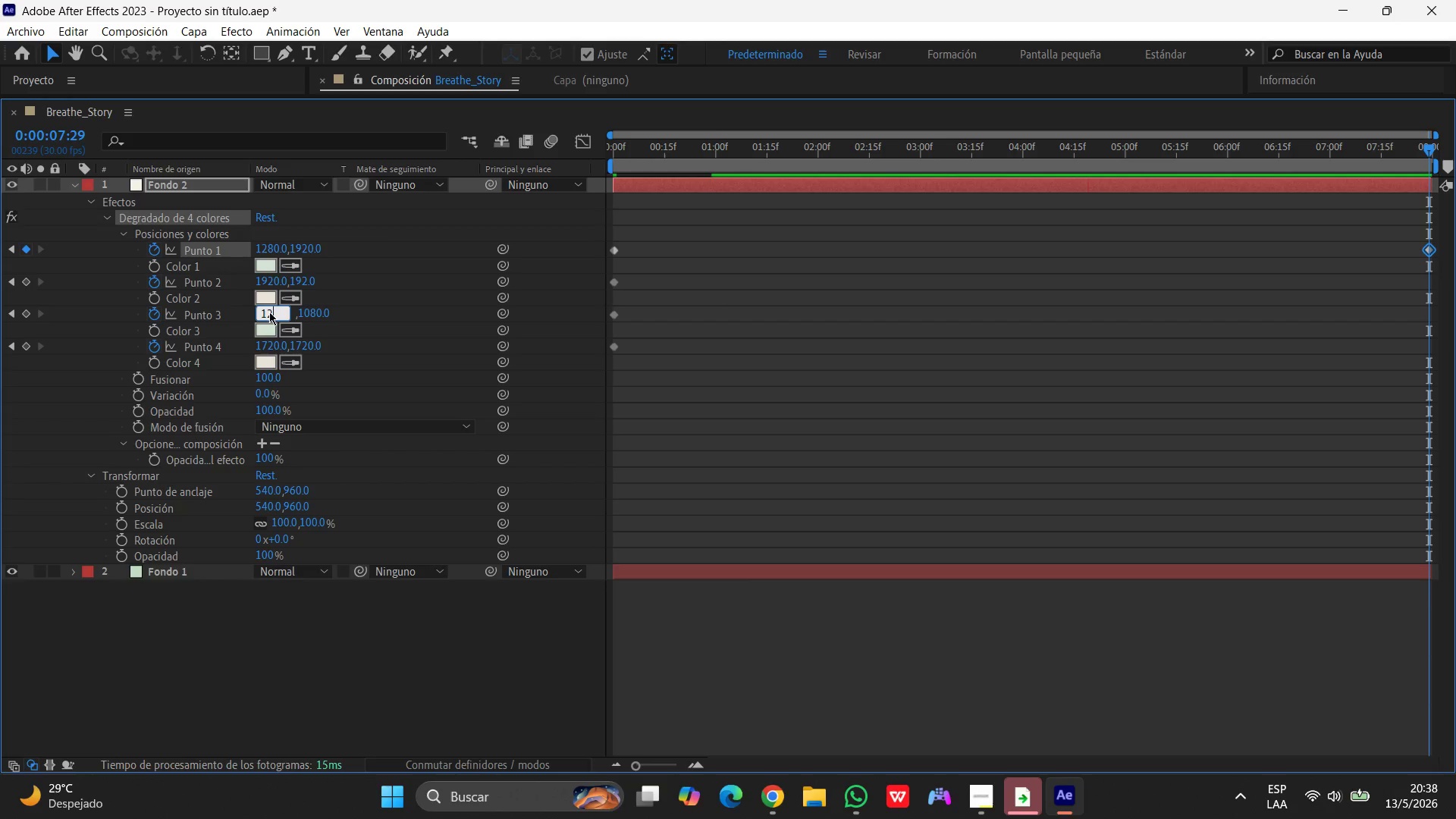 
key(Numpad8)
 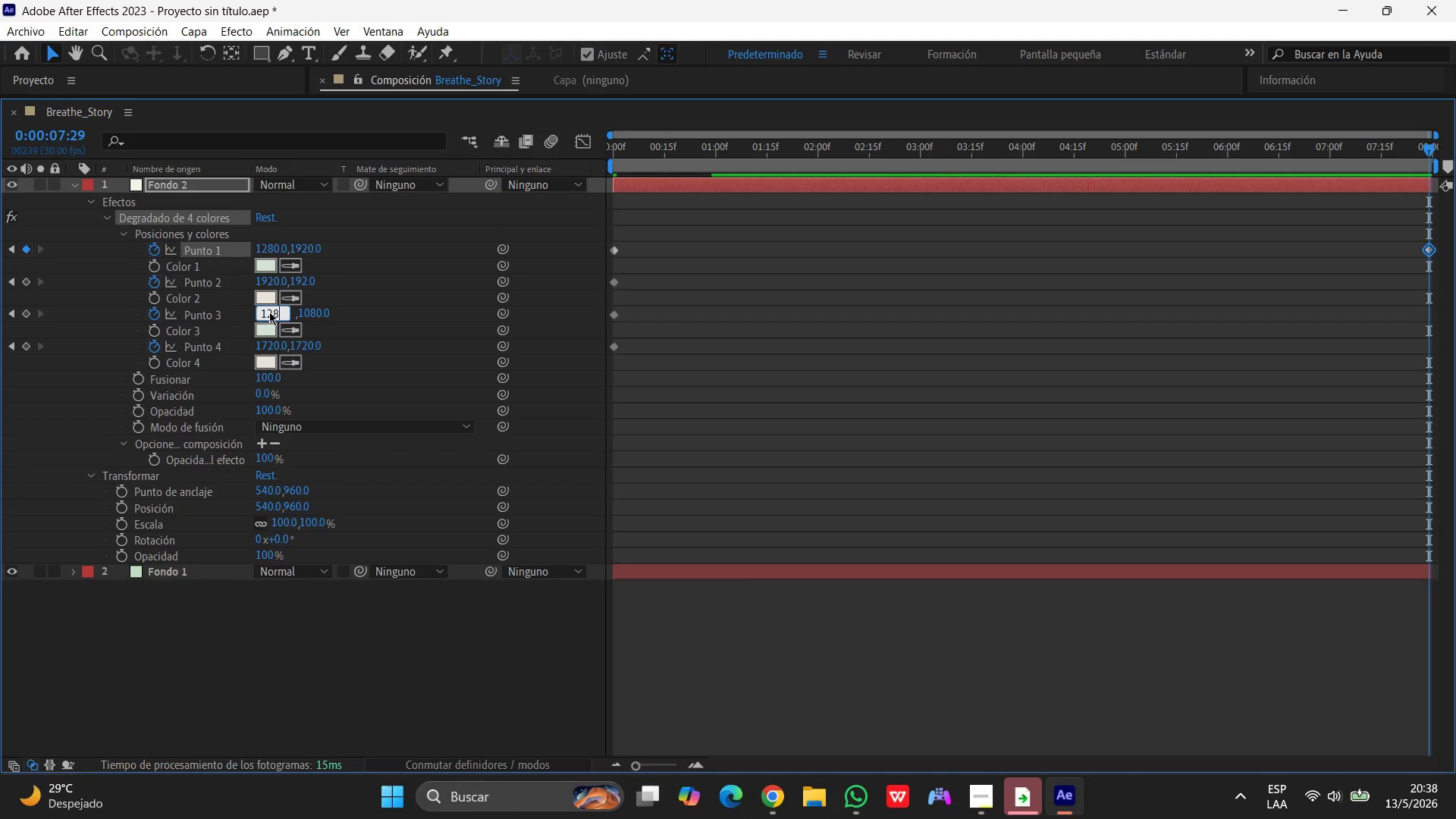 
key(Numpad0)
 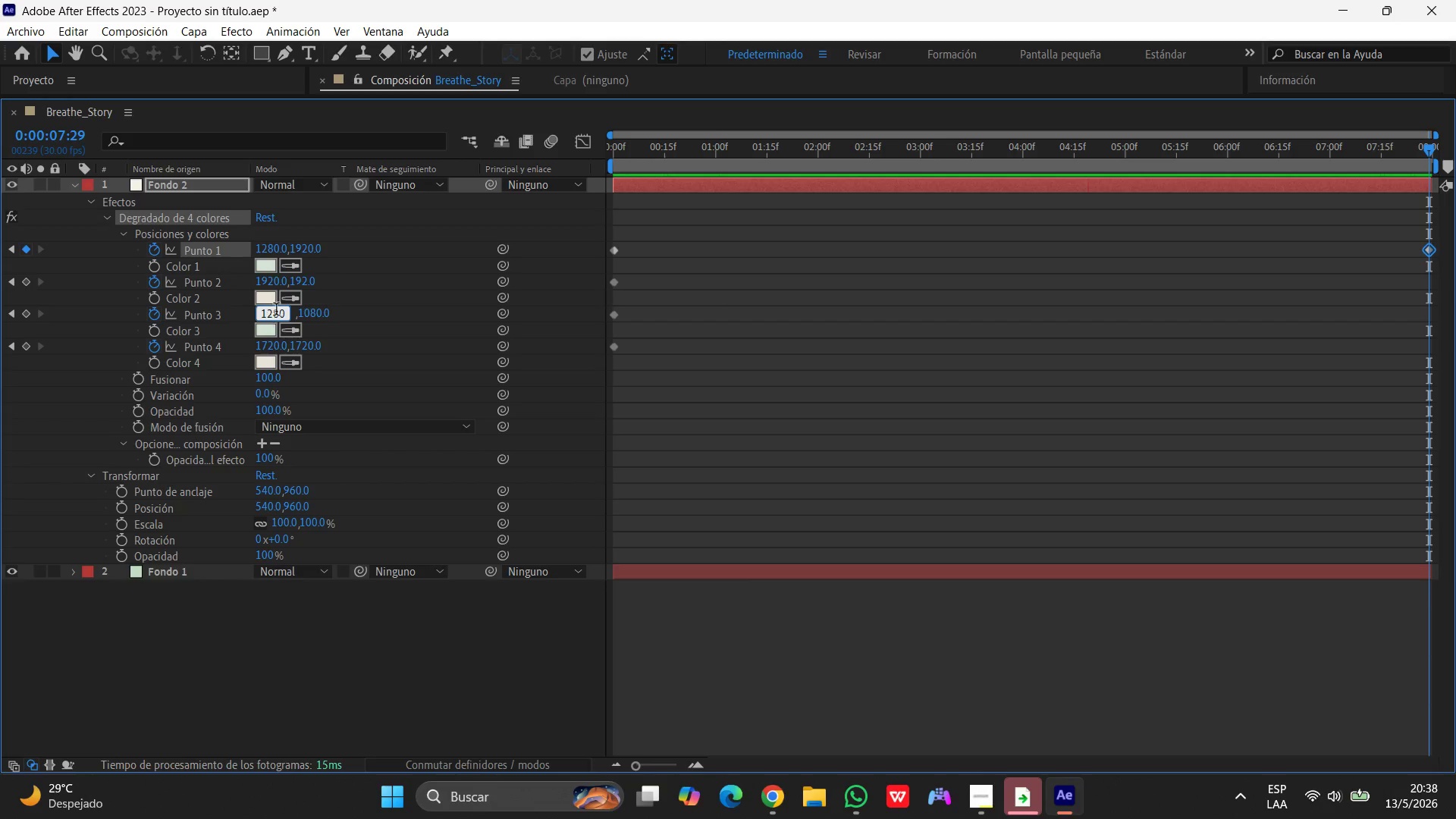 
left_click([320, 312])
 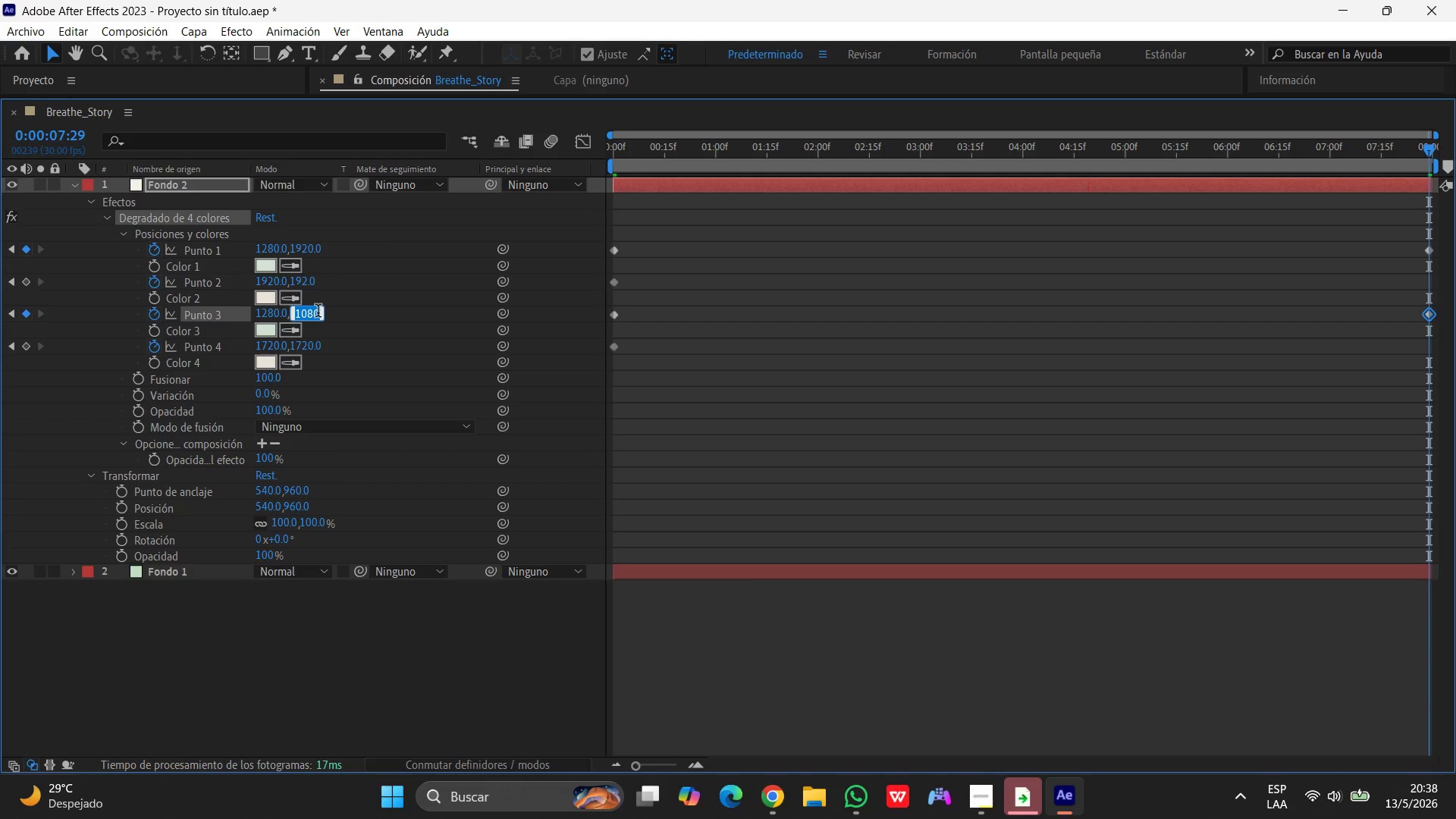 
key(Numpad1)
 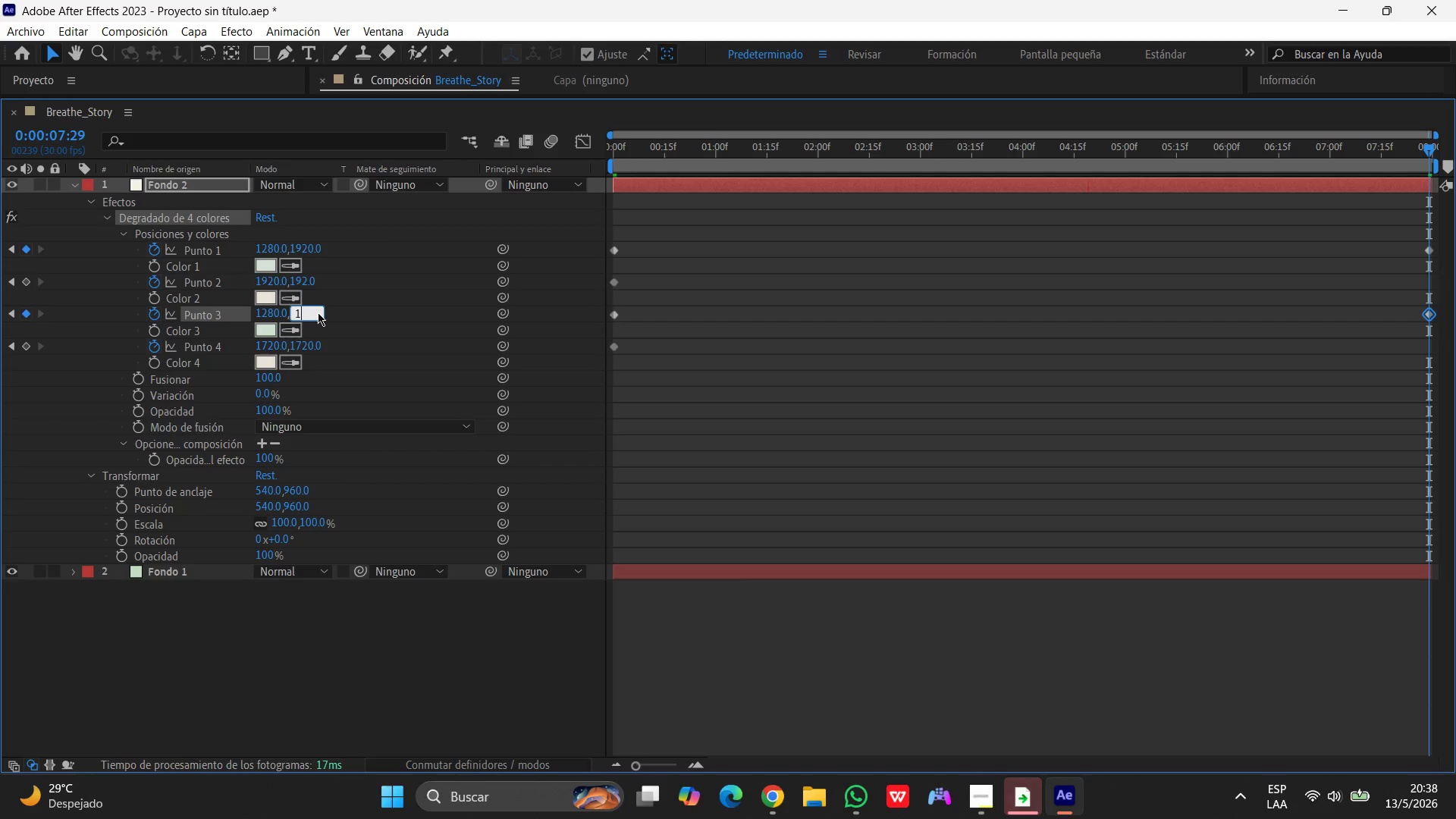 
key(Numpad7)
 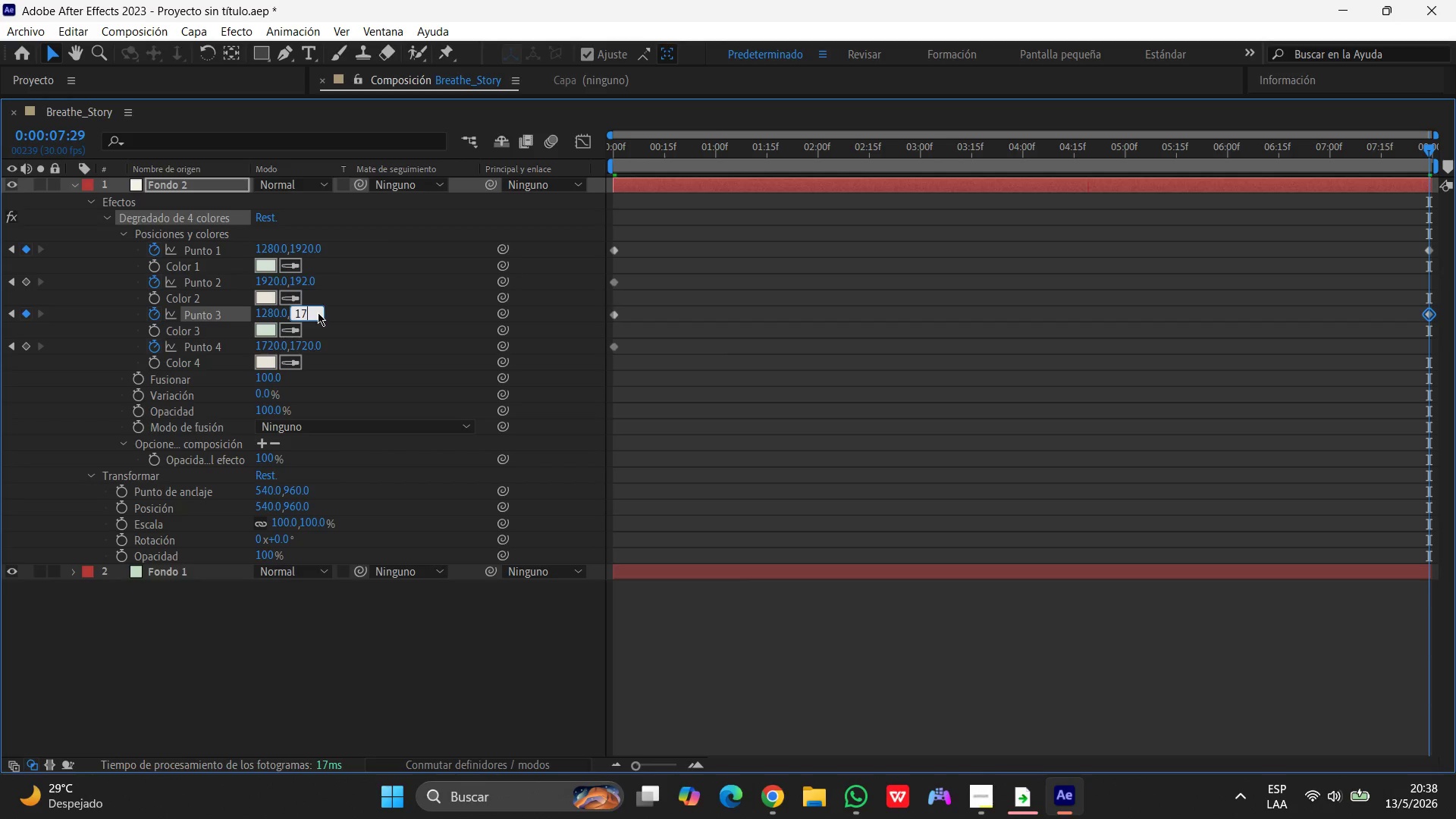 
key(Numpad2)
 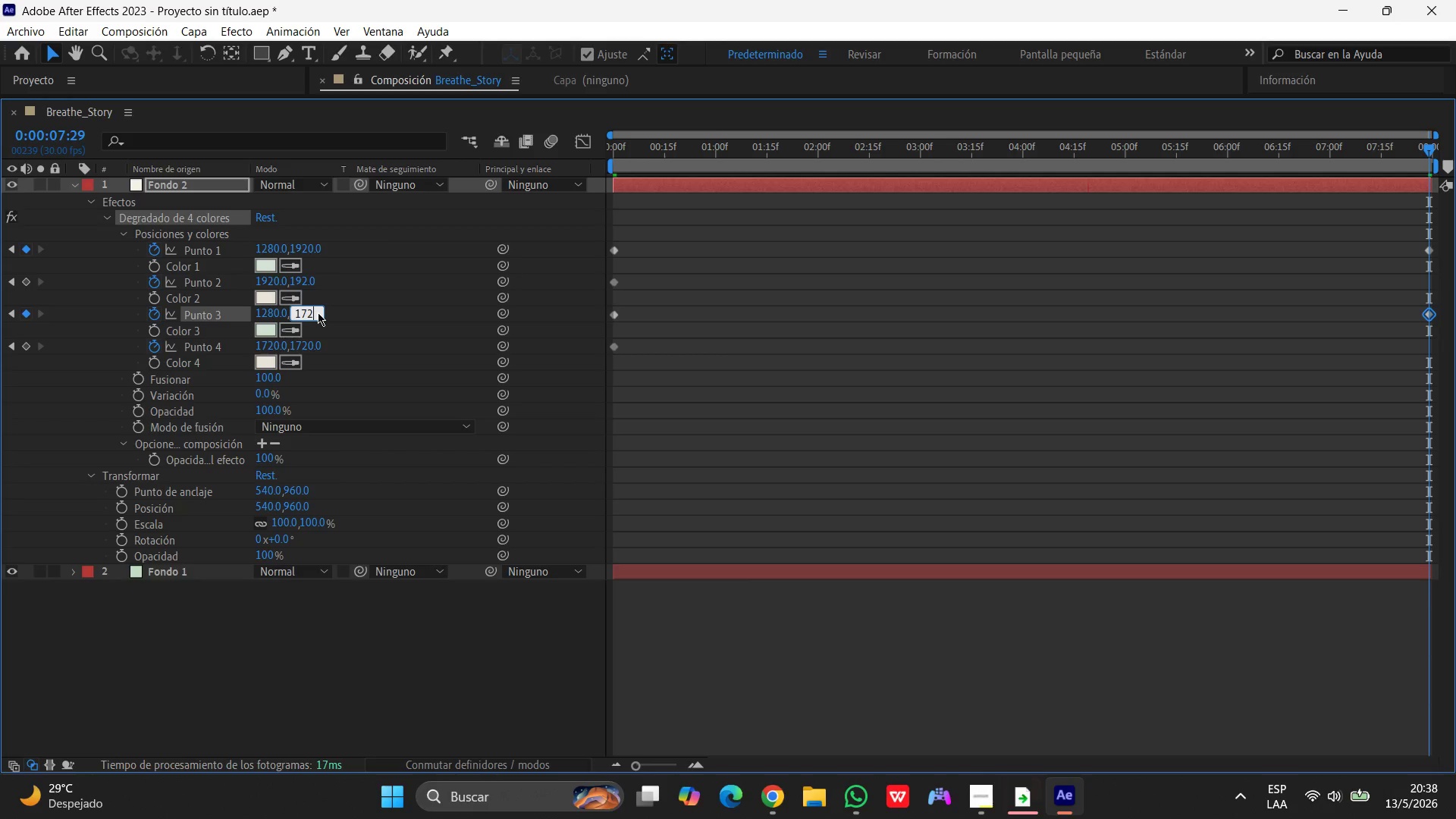 
key(Numpad0)
 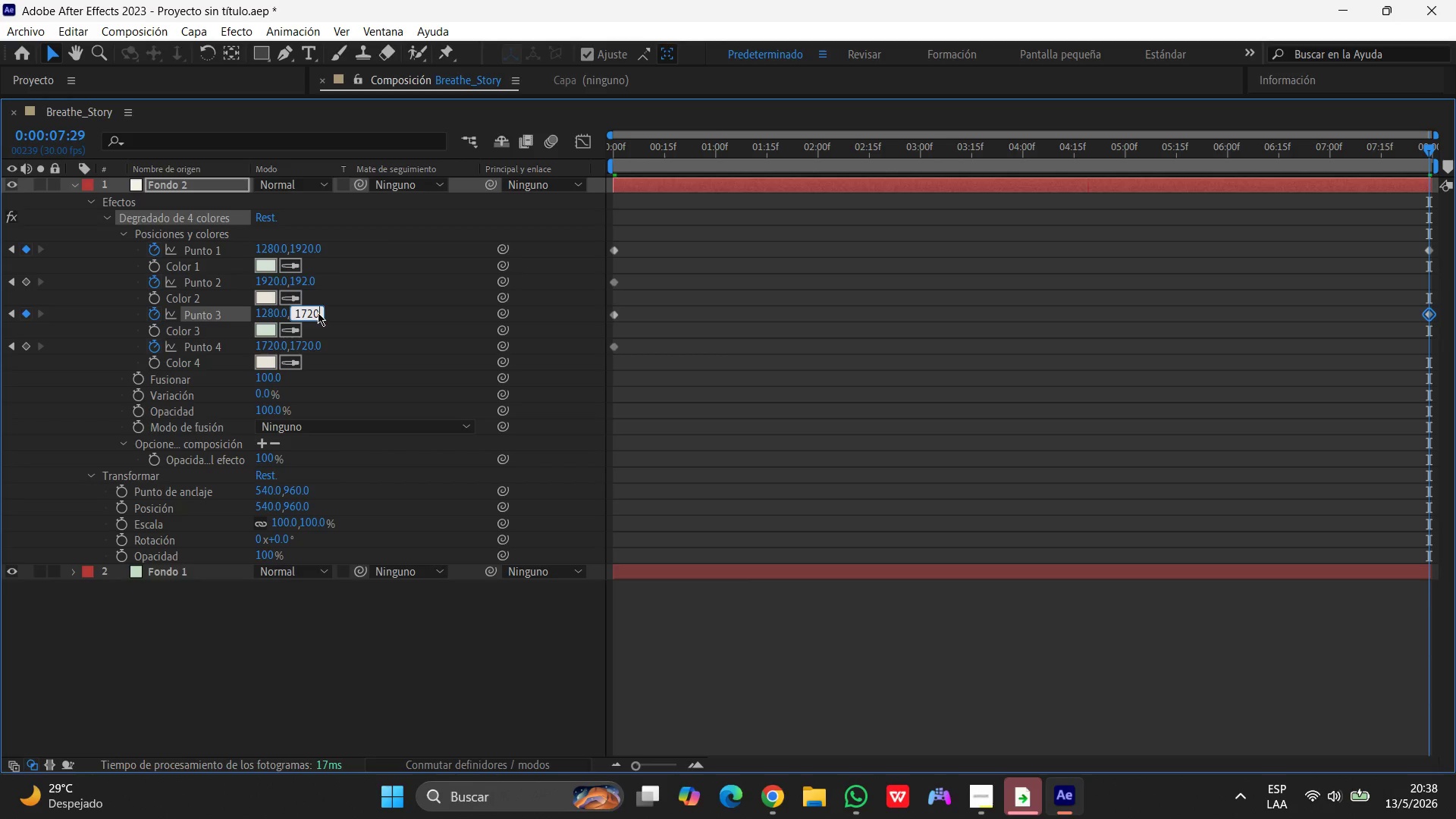 
key(Enter)
 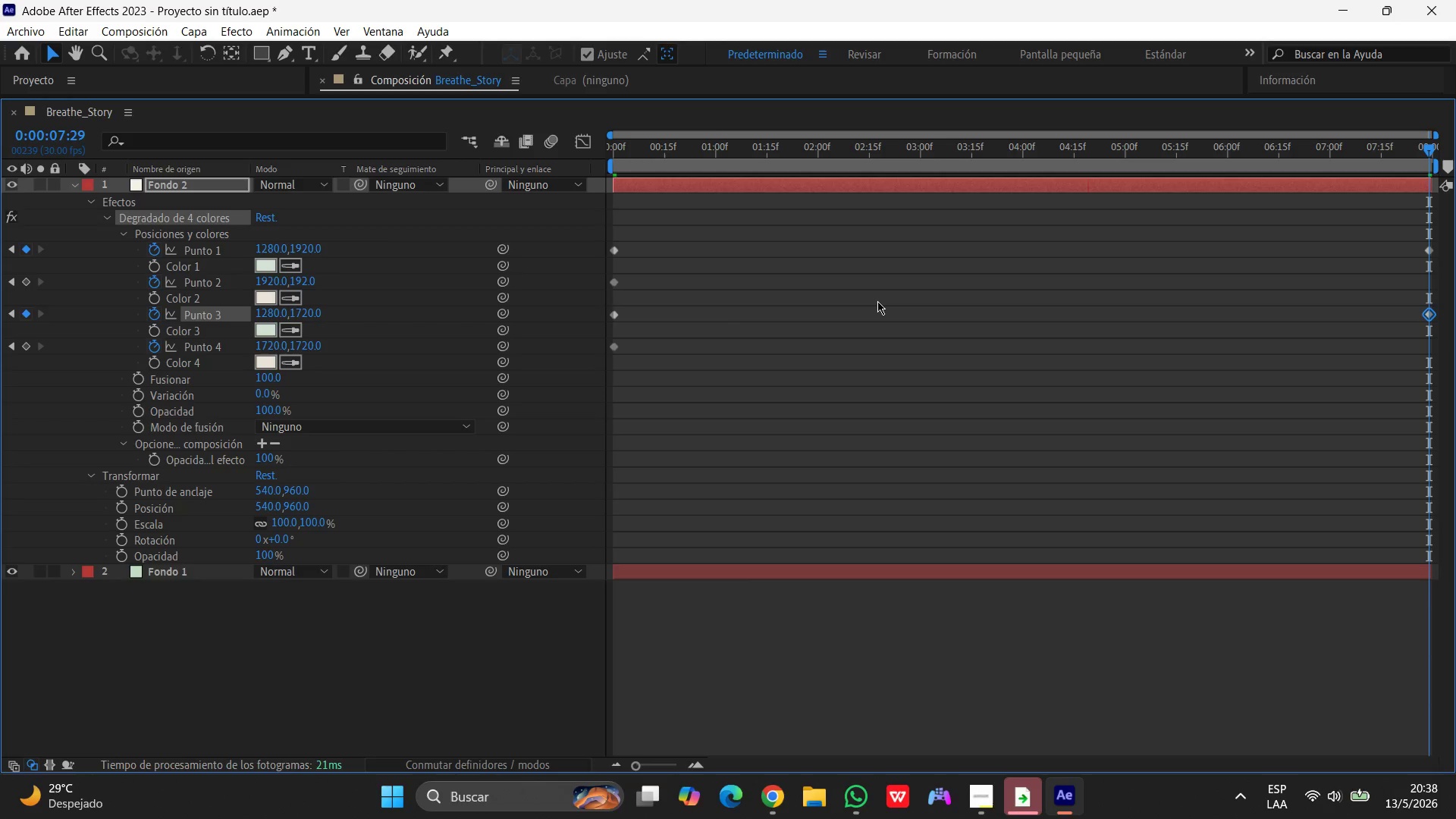 
hold_key(key=ShiftLeft, duration=1.52)
left_click([612, 348])
 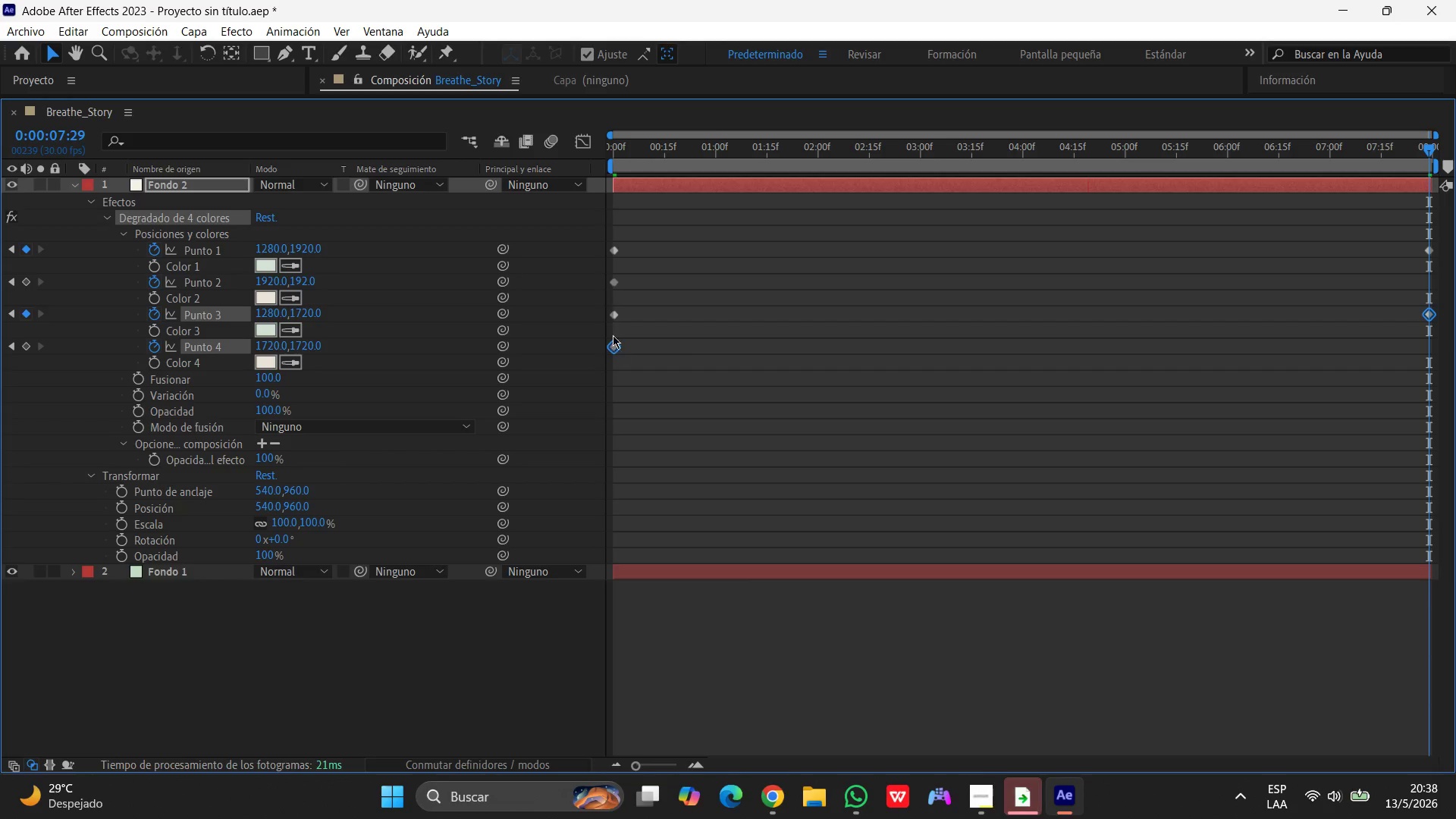 
hold_key(key=ShiftLeft, duration=1.5)
left_click([612, 318])
 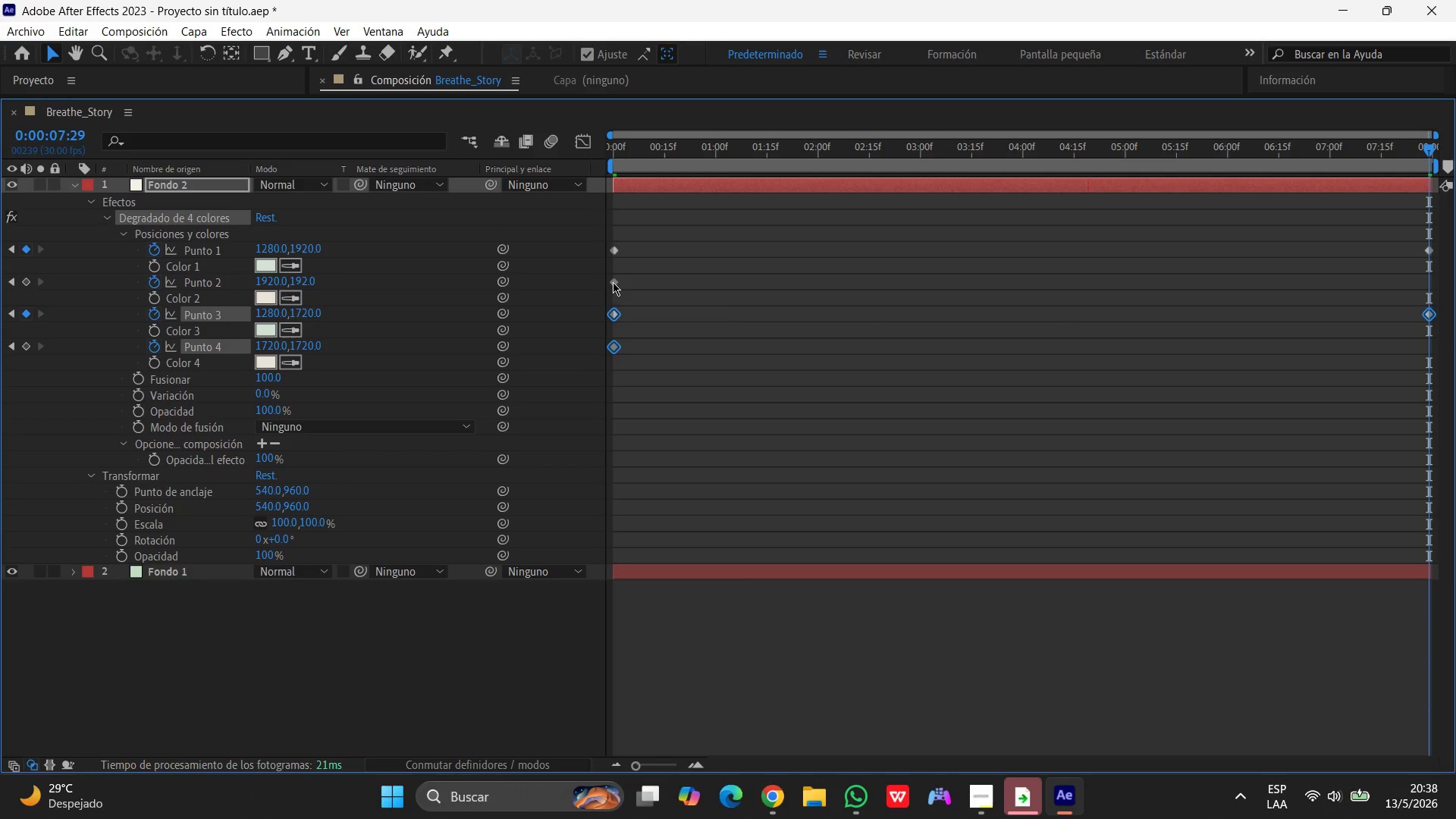 
left_click([617, 283])
 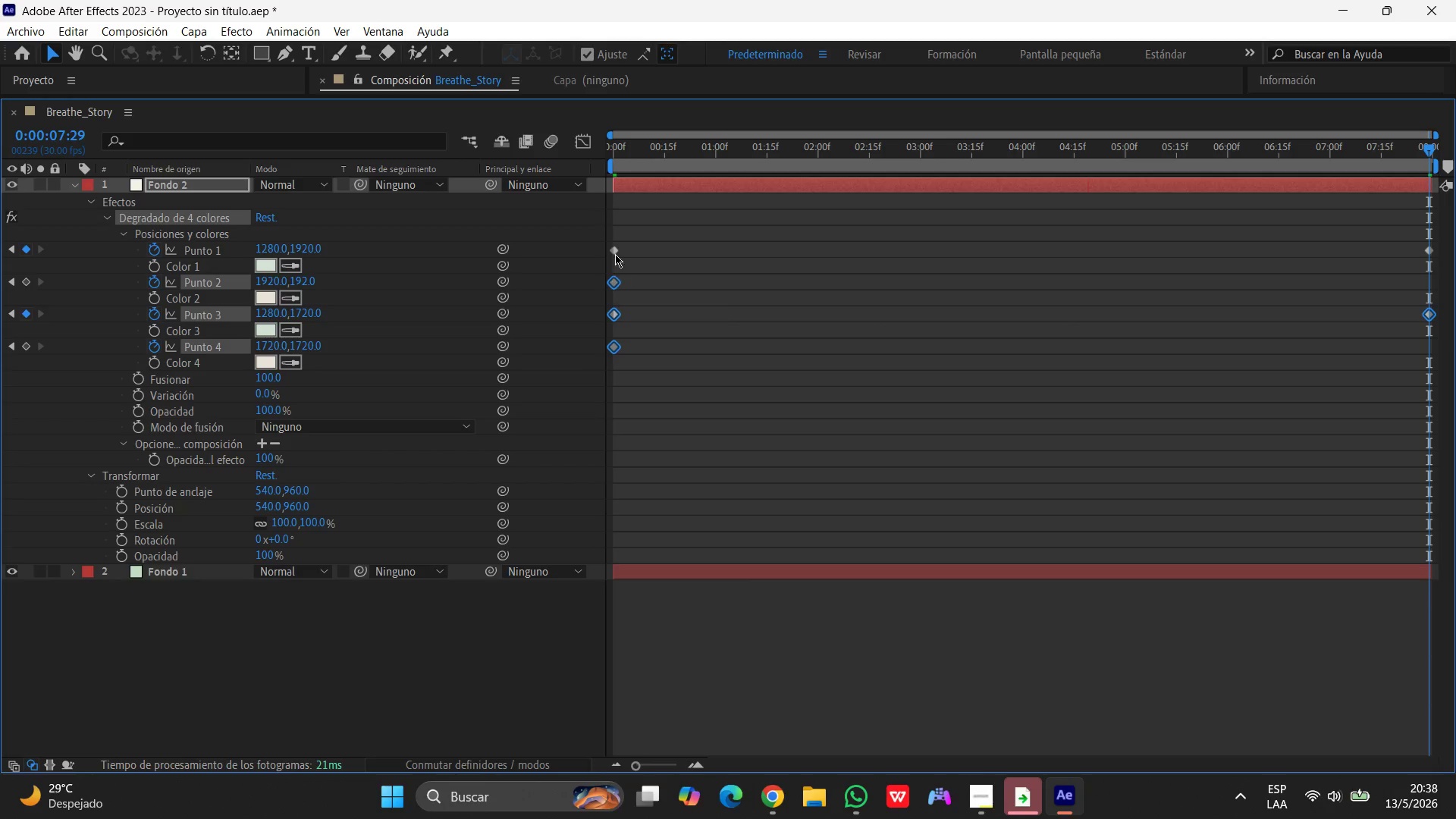 
hold_key(key=ShiftLeft, duration=1.51)
left_click([615, 249])
 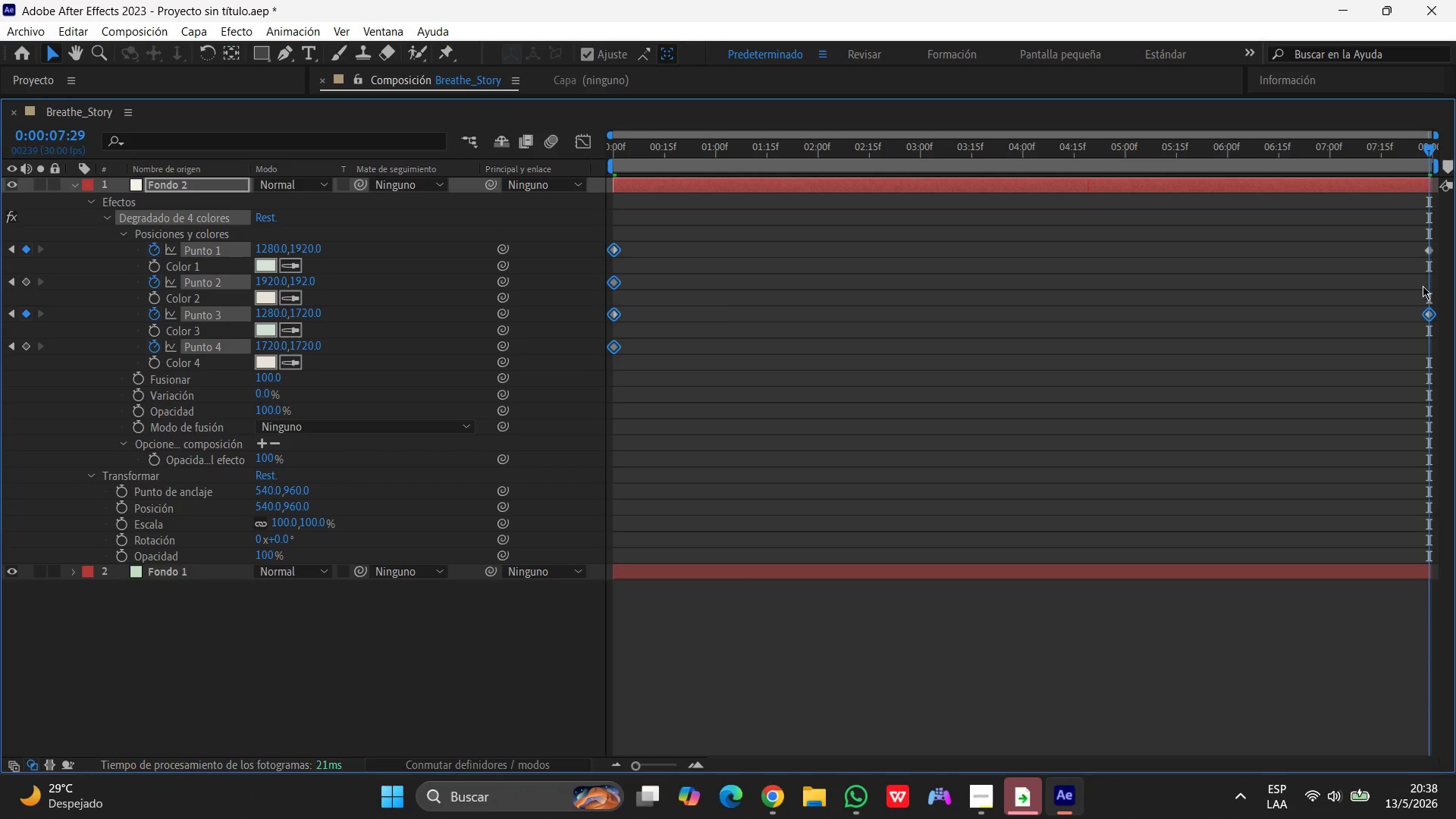 
hold_key(key=ShiftLeft, duration=0.52)
left_click([1427, 250])
 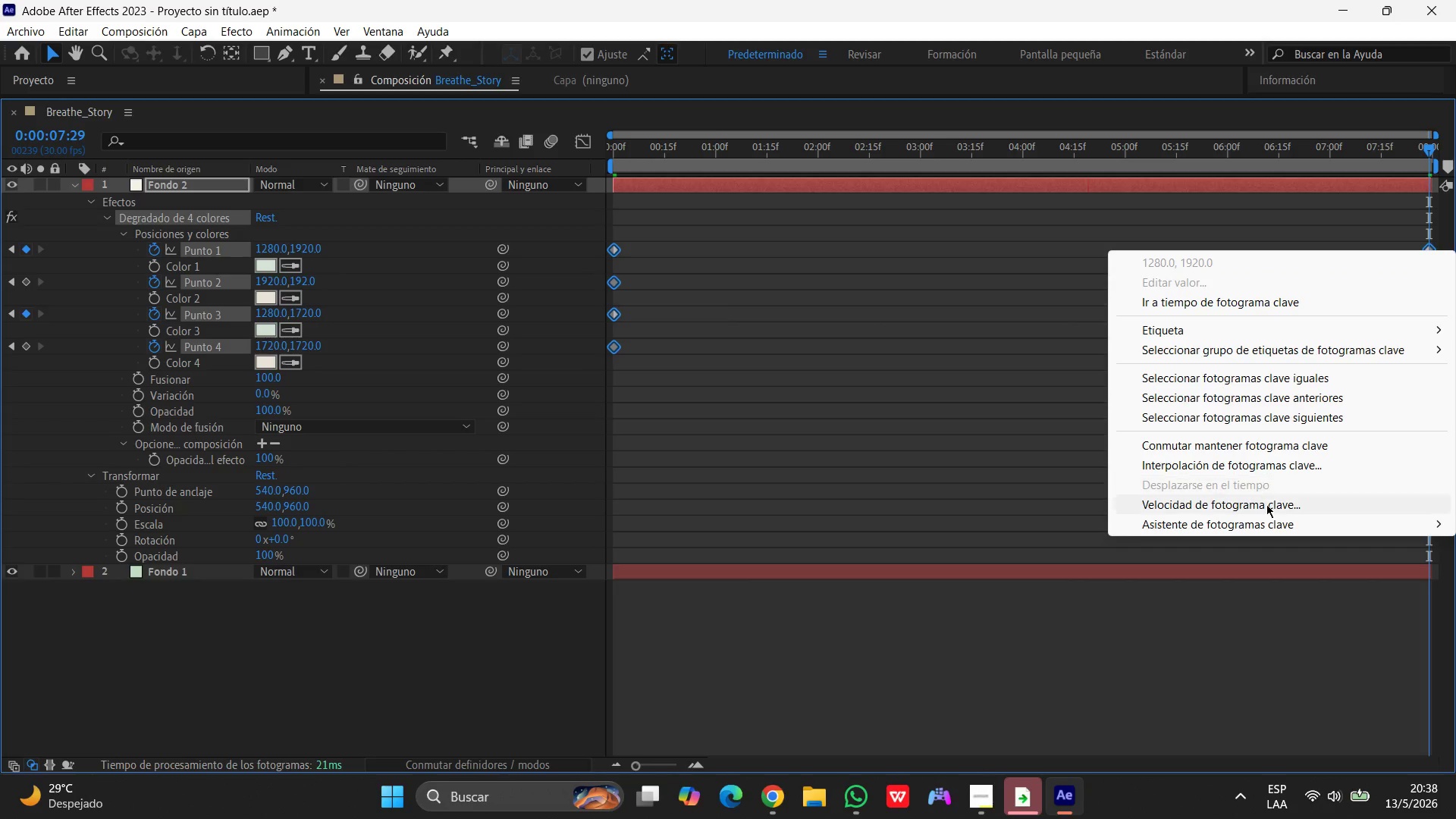 
left_click([1263, 524])
 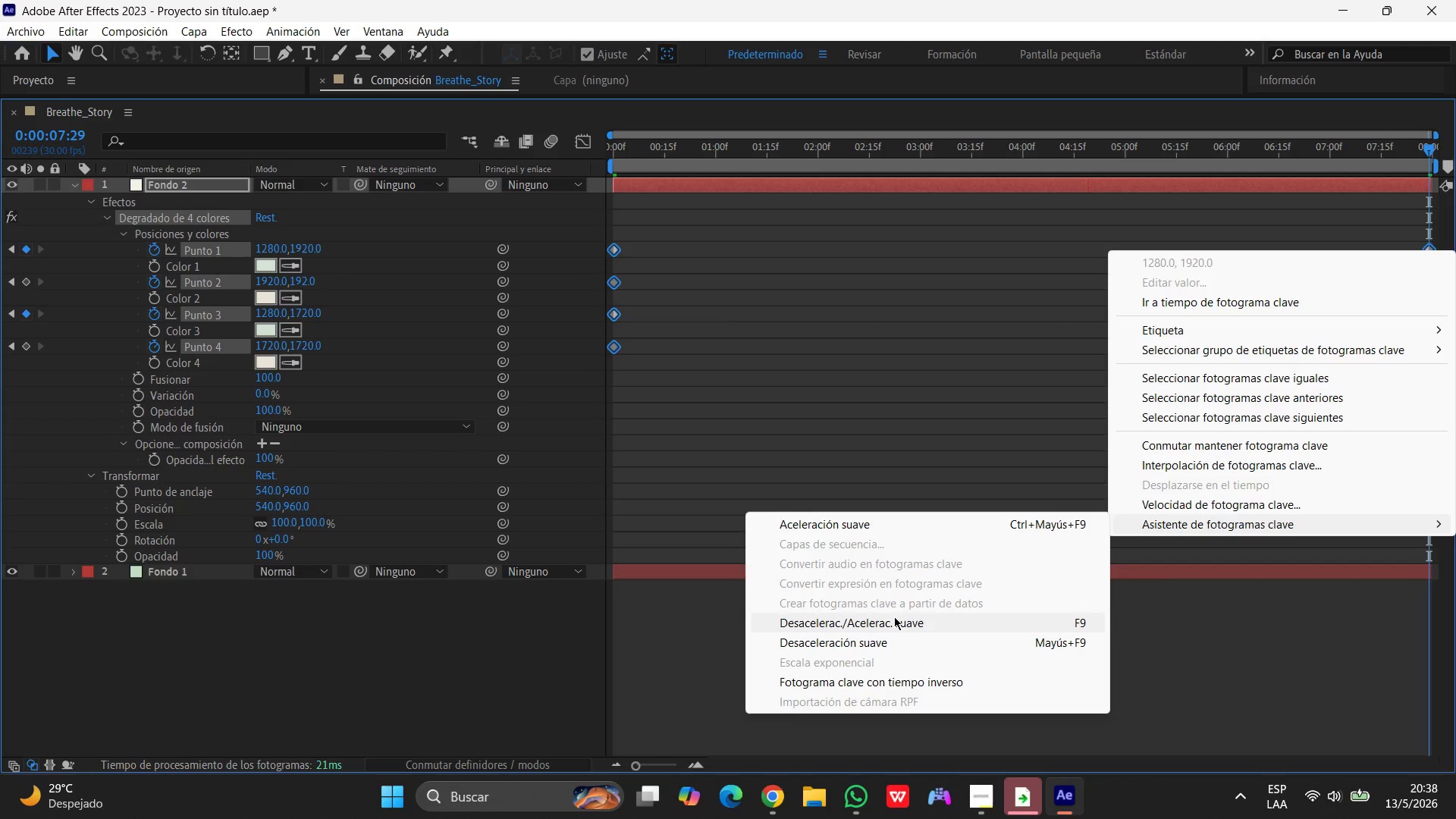 
left_click([892, 620])
 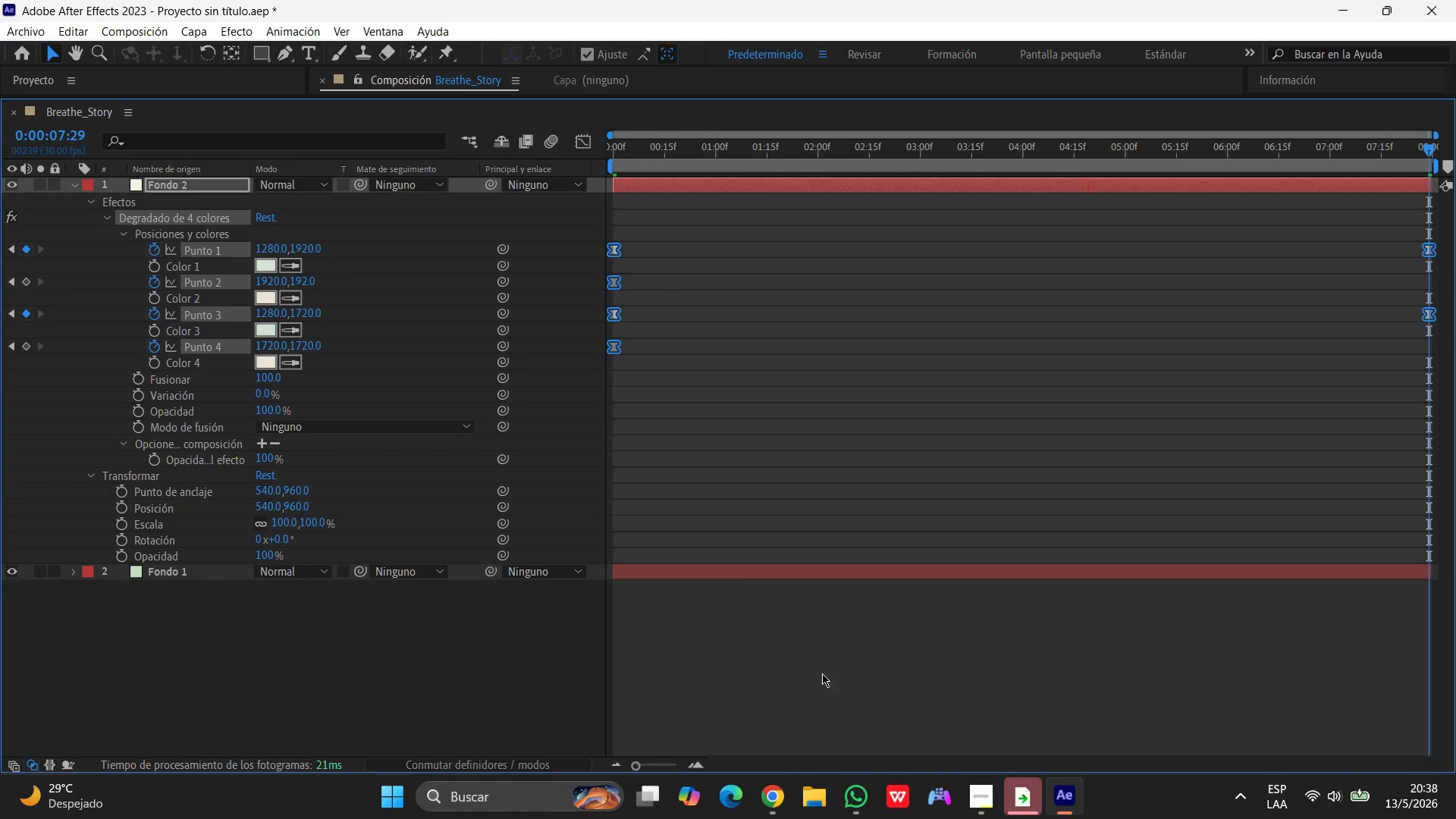 
left_click([830, 665])
 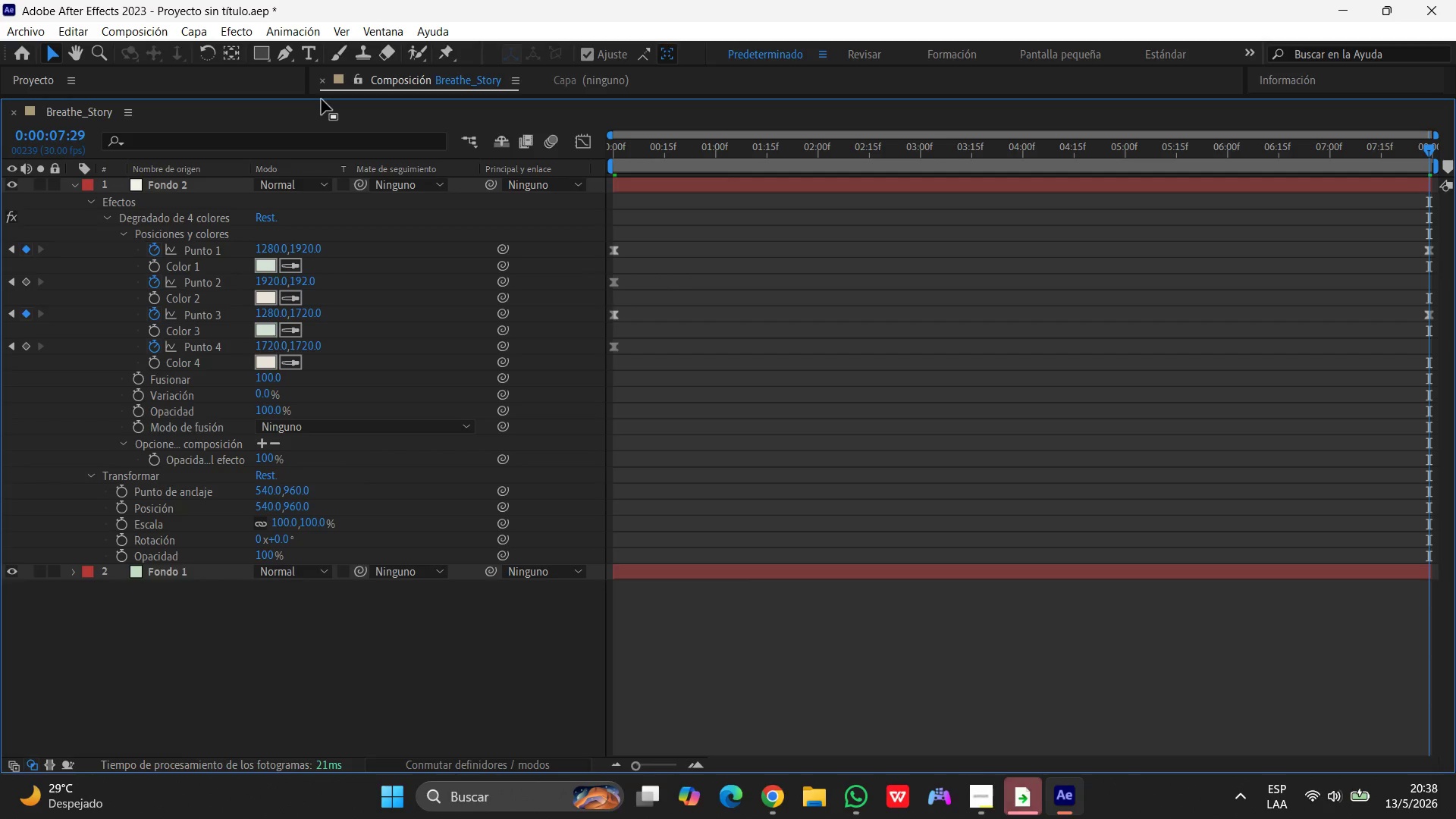 
left_click_drag(start_coordinate=[333, 95], to_coordinate=[297, 579])
 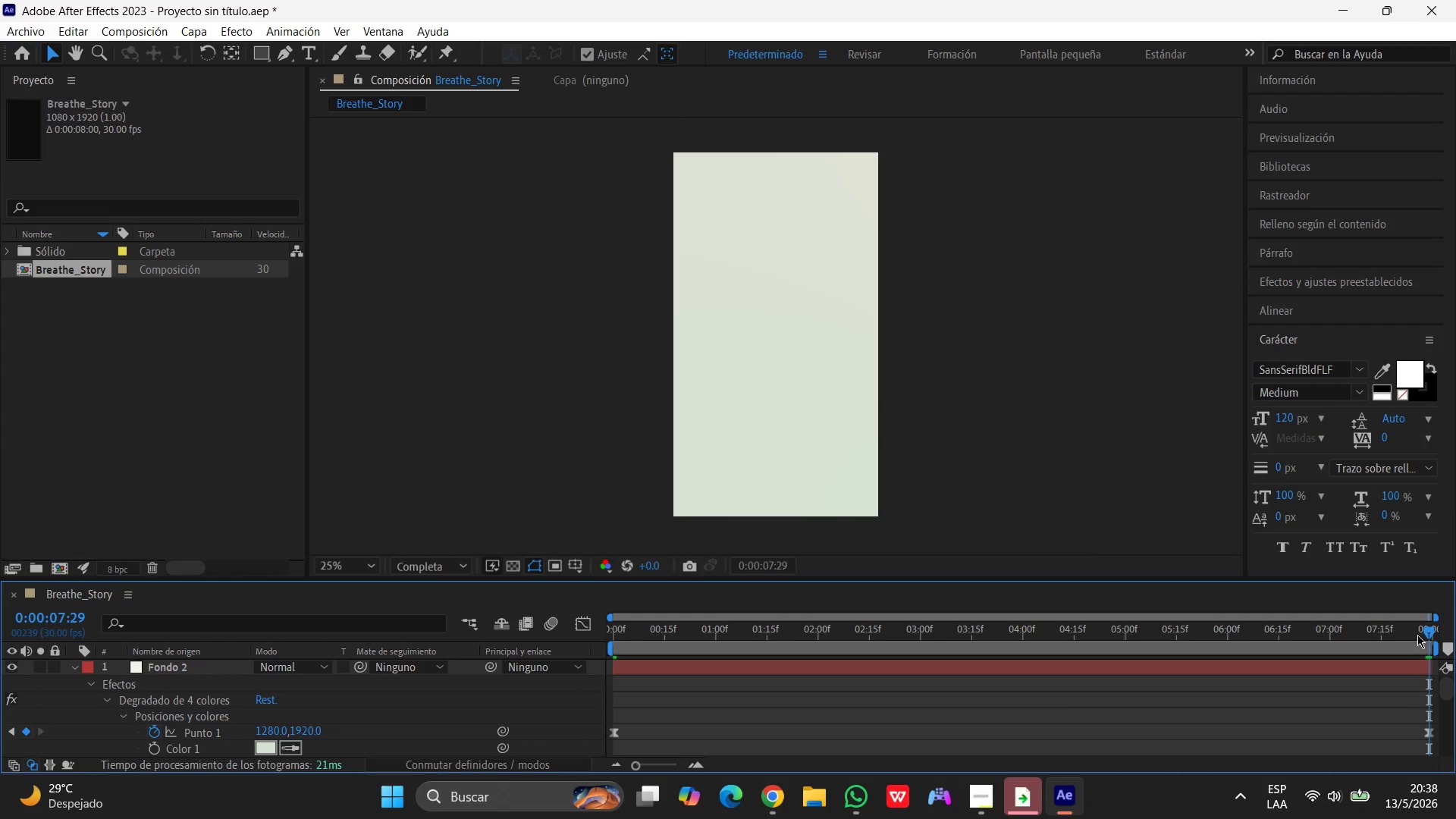 
left_click_drag(start_coordinate=[1427, 628], to_coordinate=[461, 679])
 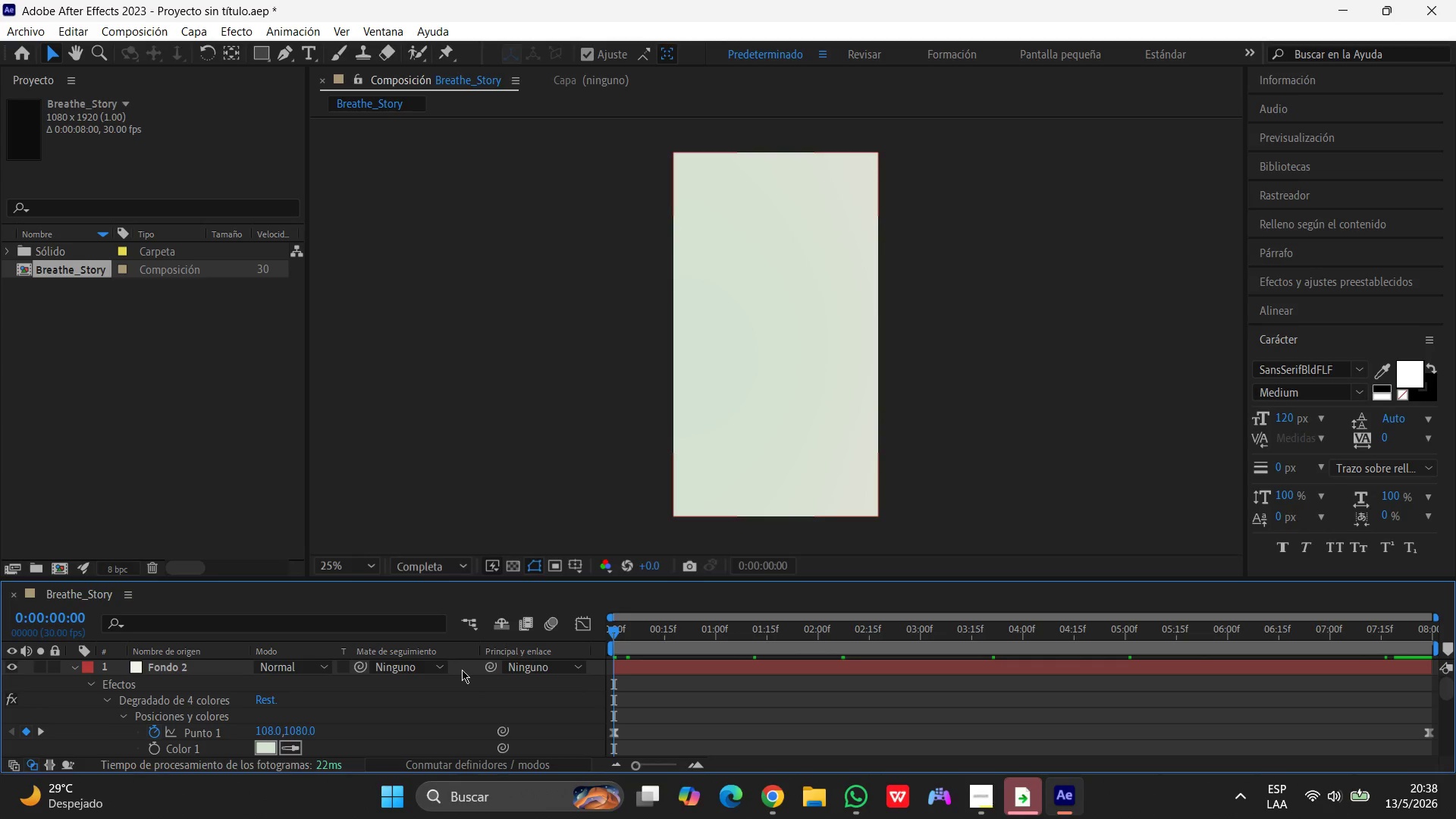 
key(Space)
 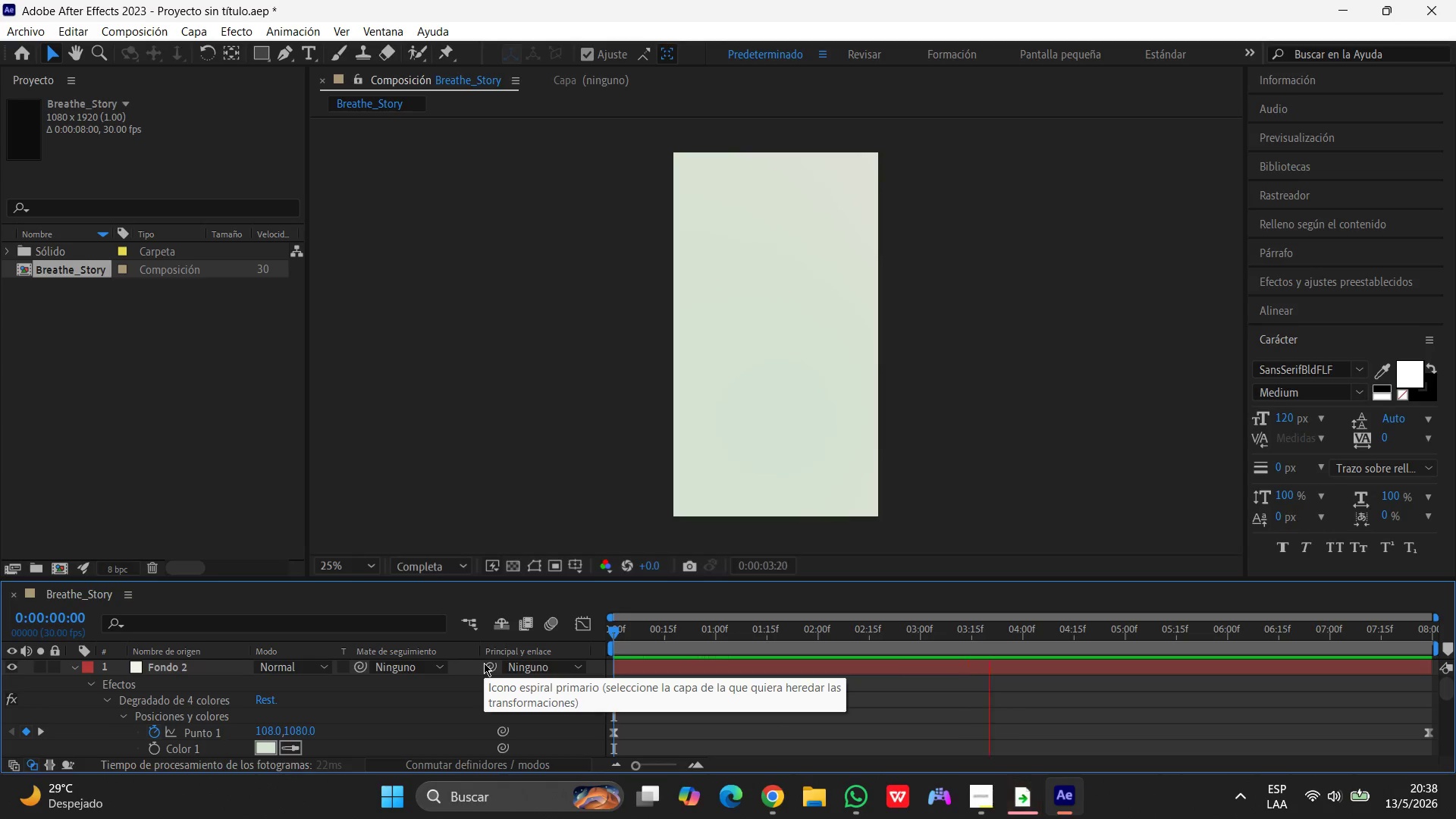 
wait(17.48)
 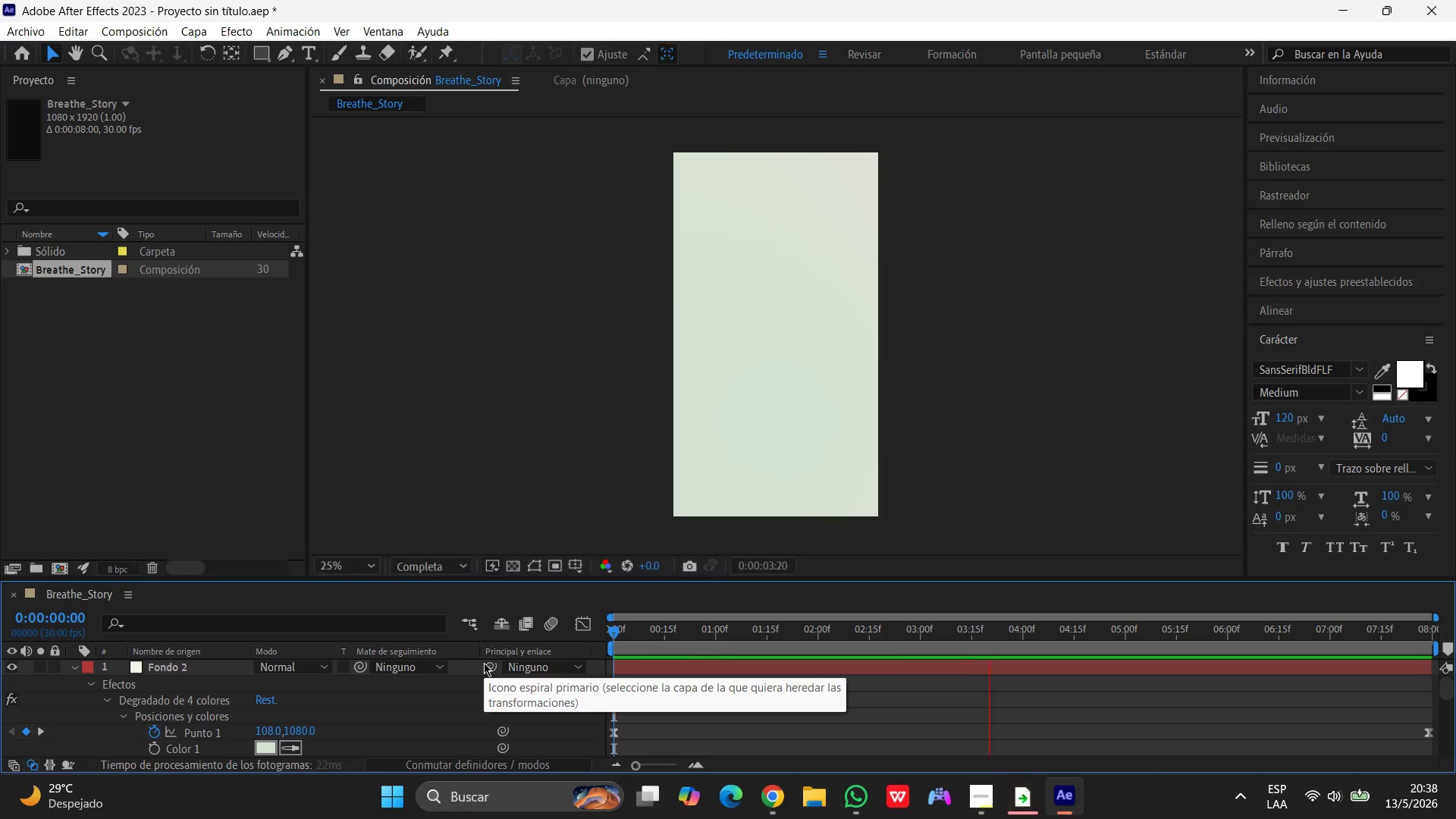 
left_click([980, 799])